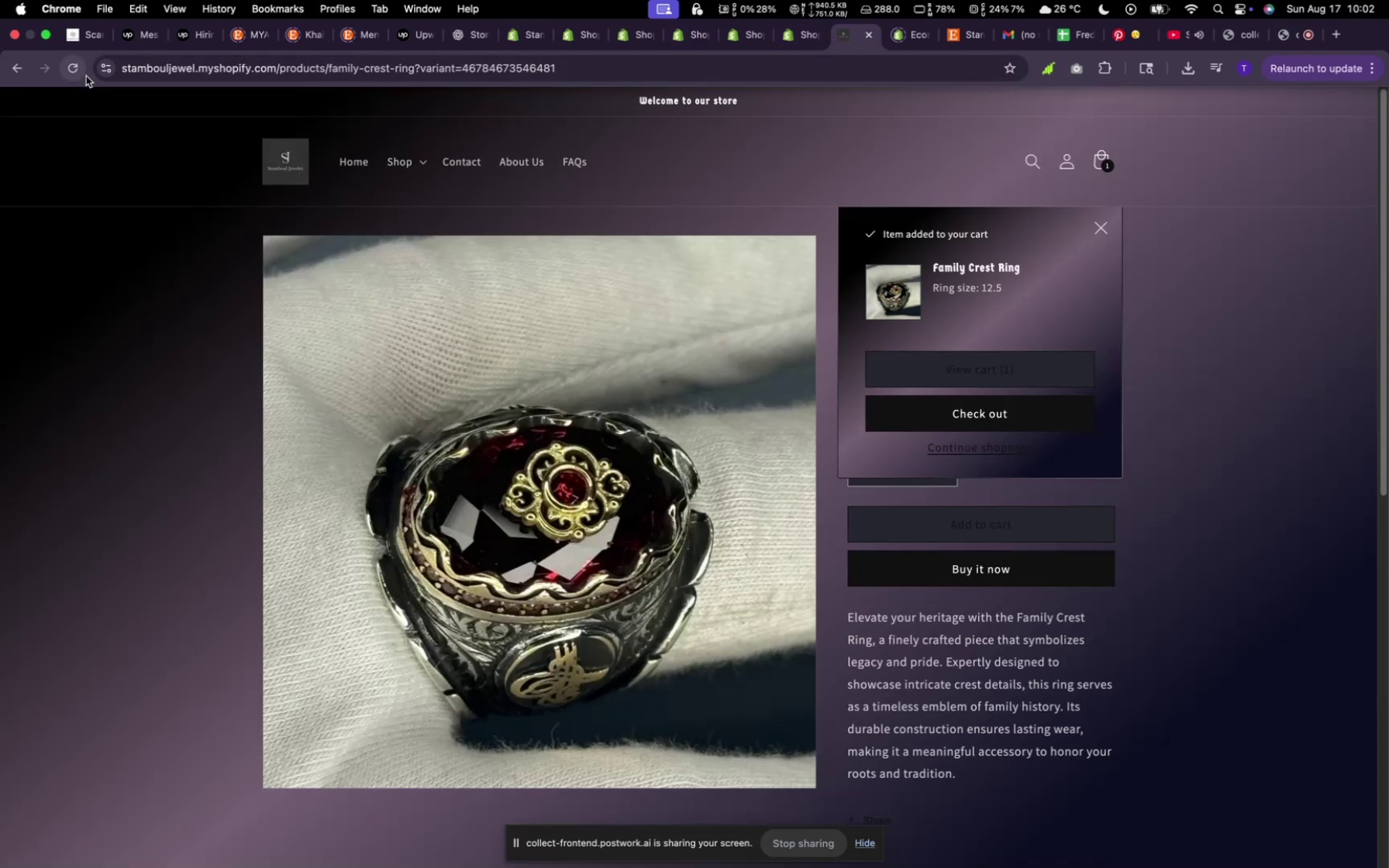 
scroll: coordinate [781, 465], scroll_direction: down, amount: 39.0
 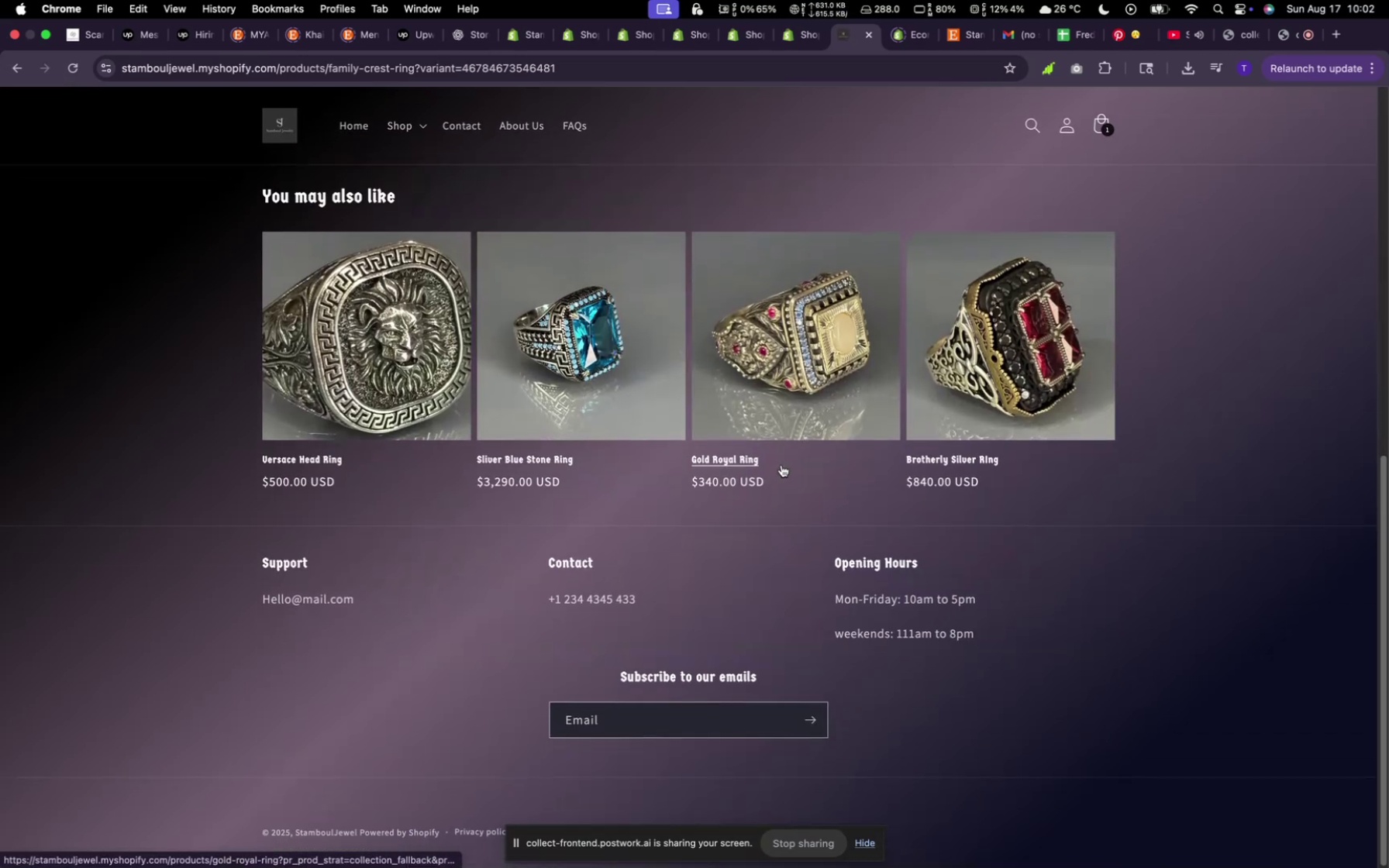 
scroll: coordinate [899, 496], scroll_direction: up, amount: 53.0
 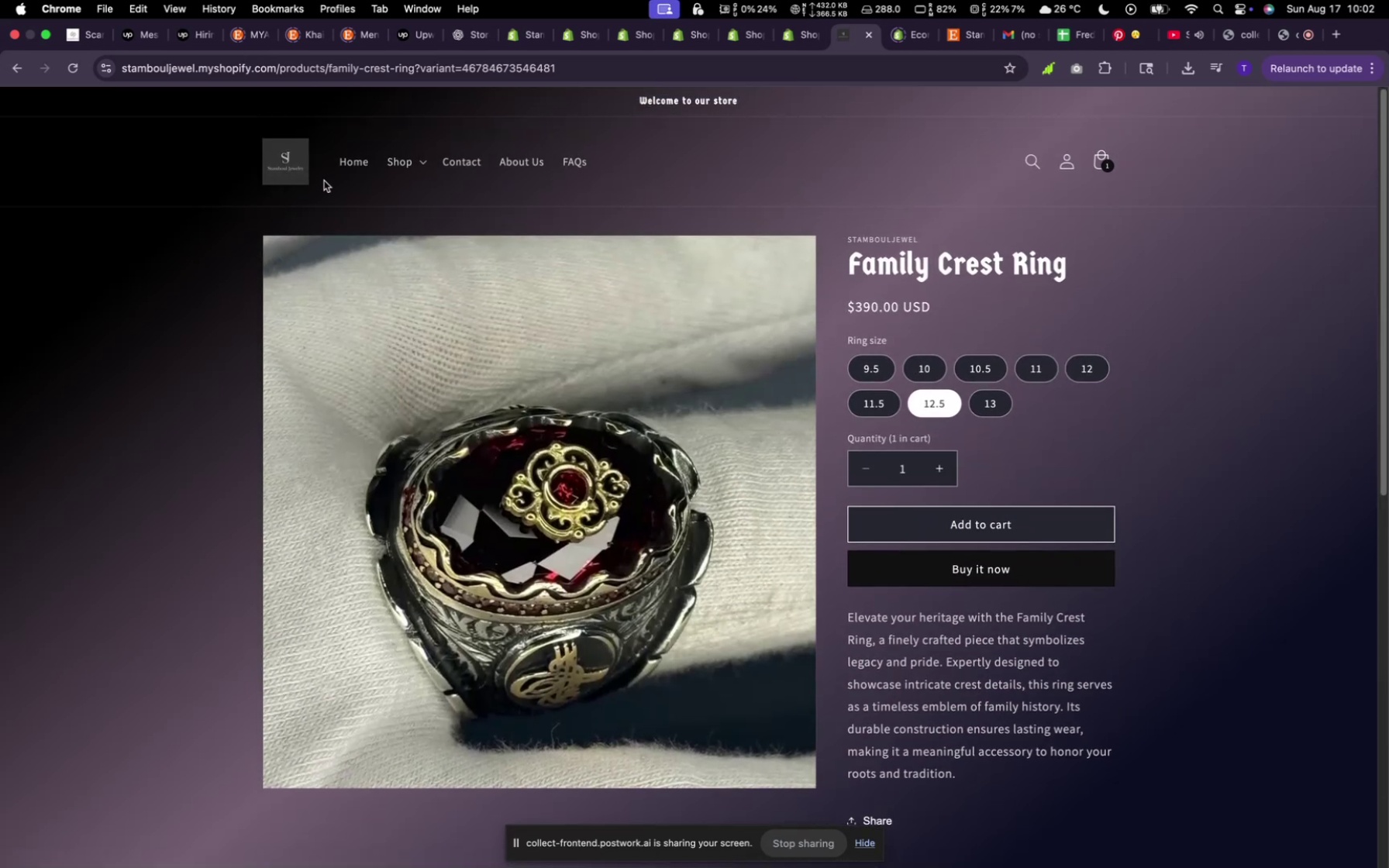 
left_click([349, 164])
 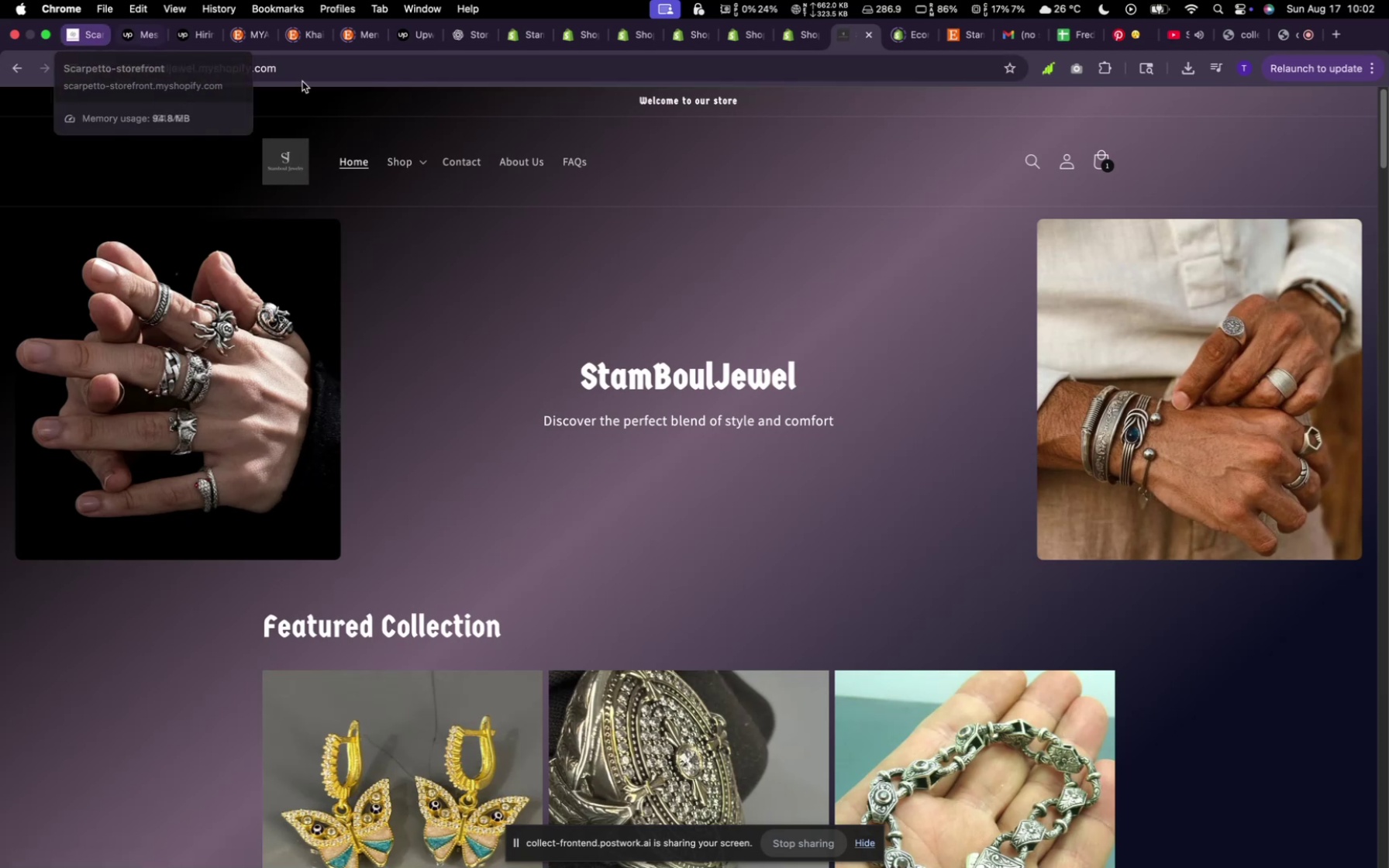 
wait(6.36)
 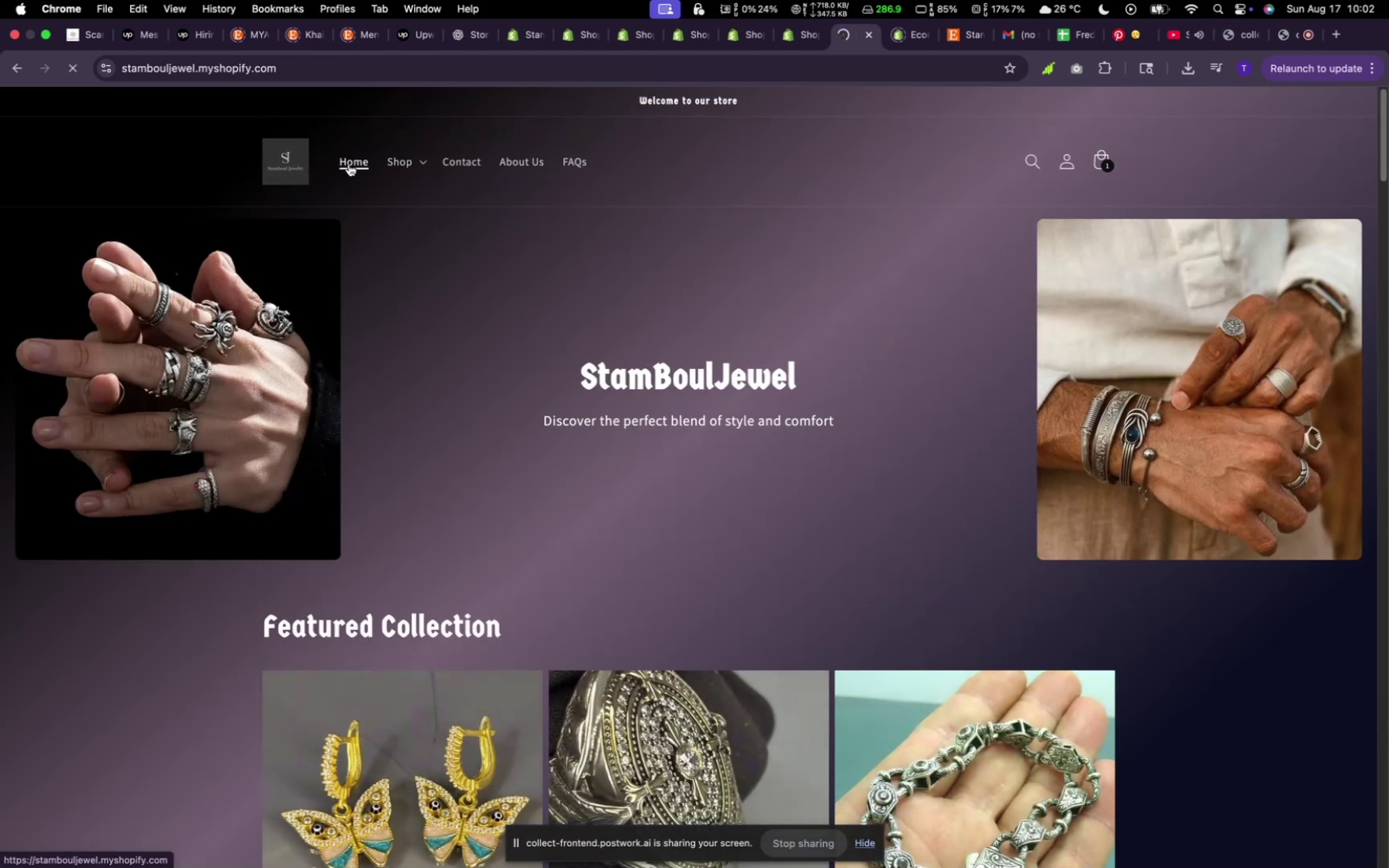 
left_click_drag(start_coordinate=[849, 40], to_coordinate=[136, 46])
 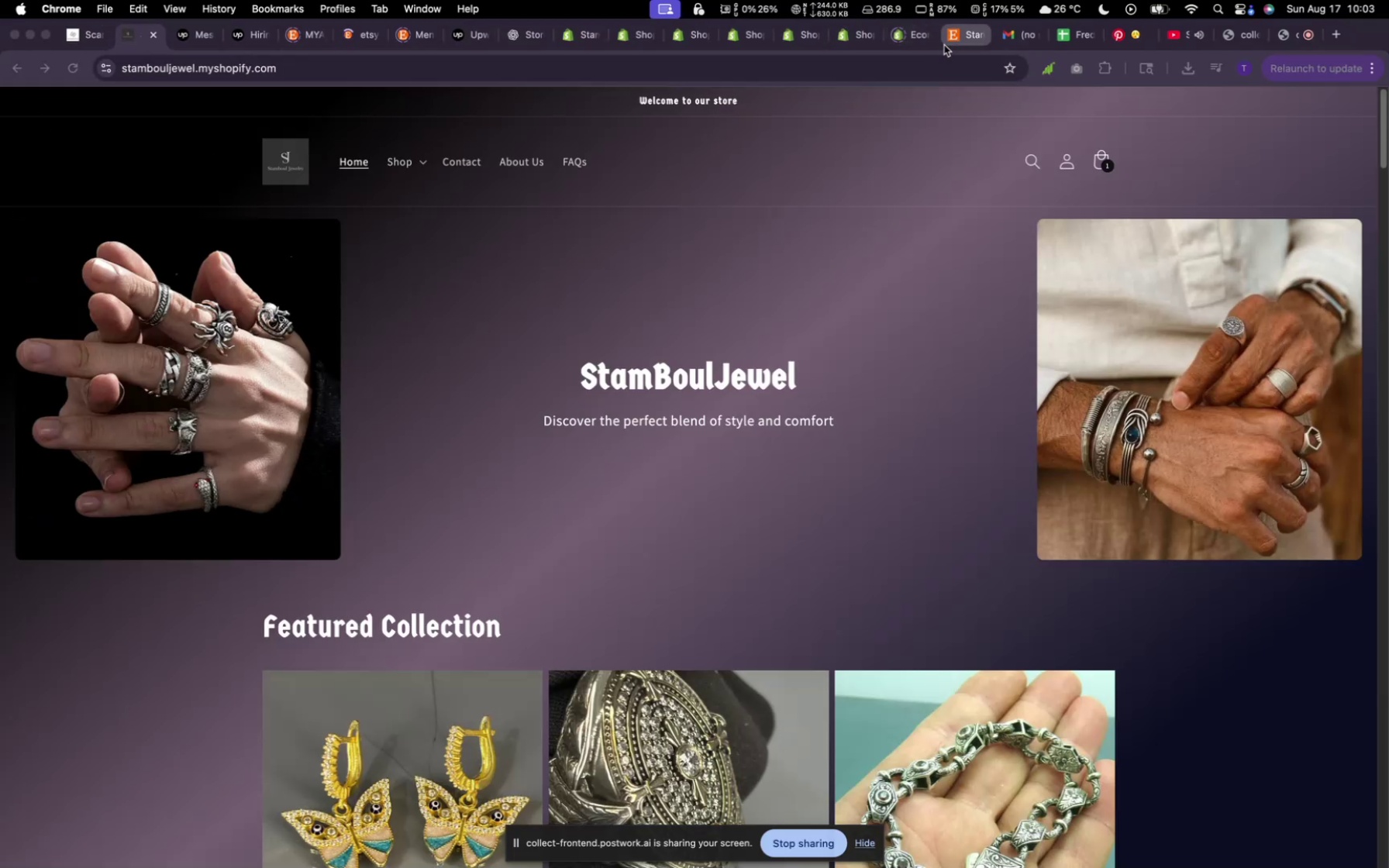 
left_click([361, 39])
 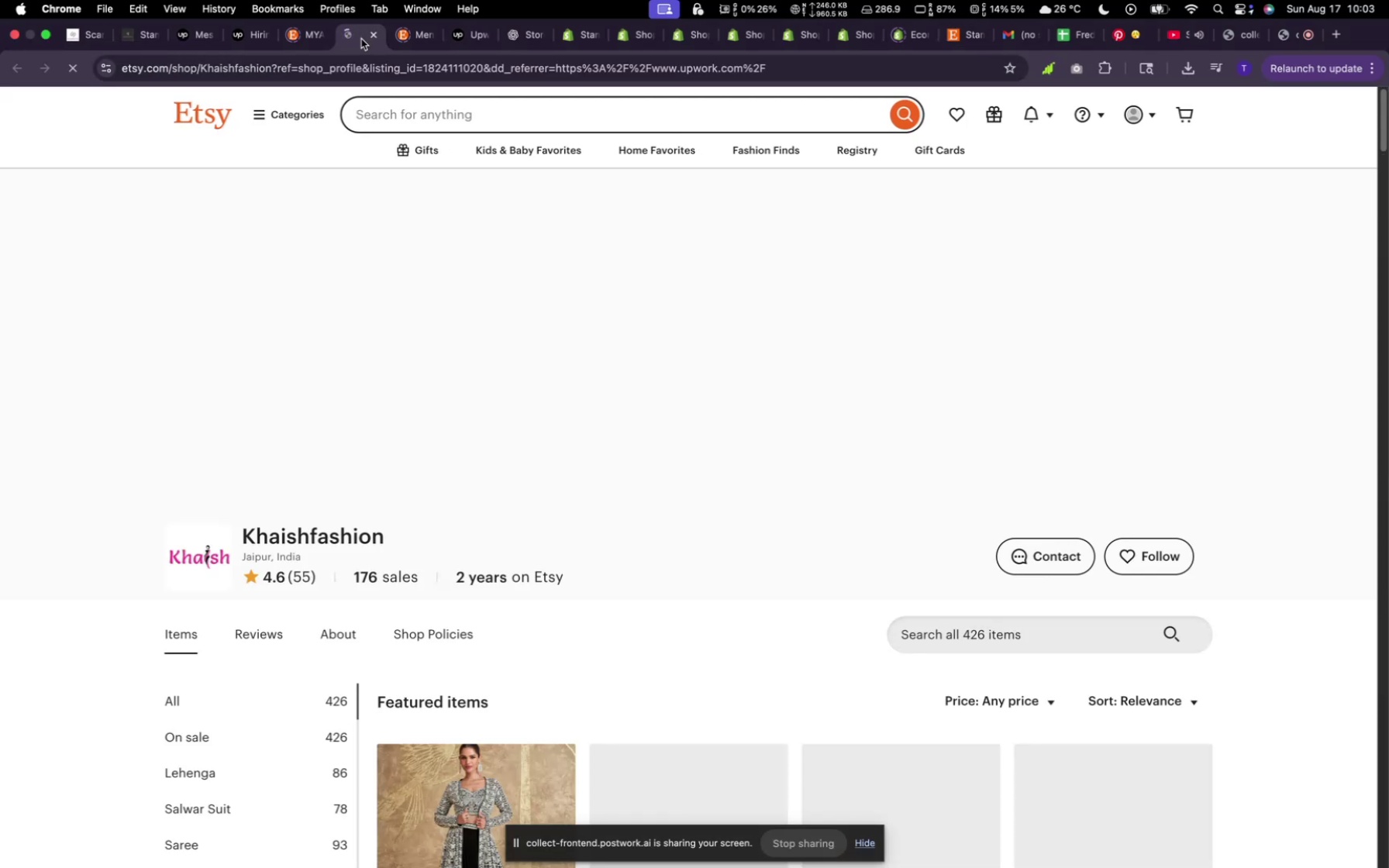 
scroll: coordinate [382, 391], scroll_direction: down, amount: 15.0
 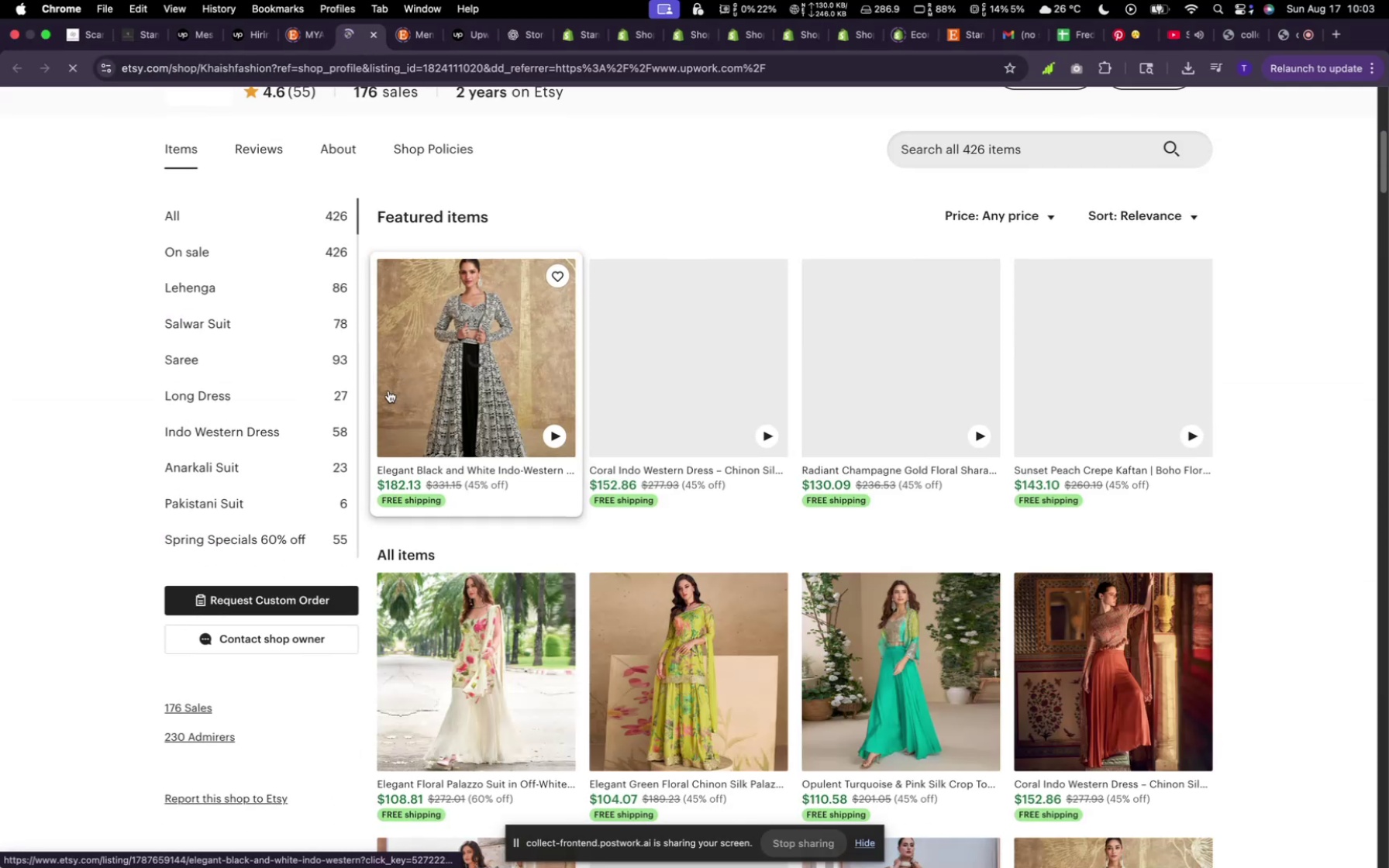 
scroll: coordinate [390, 390], scroll_direction: up, amount: 18.0
 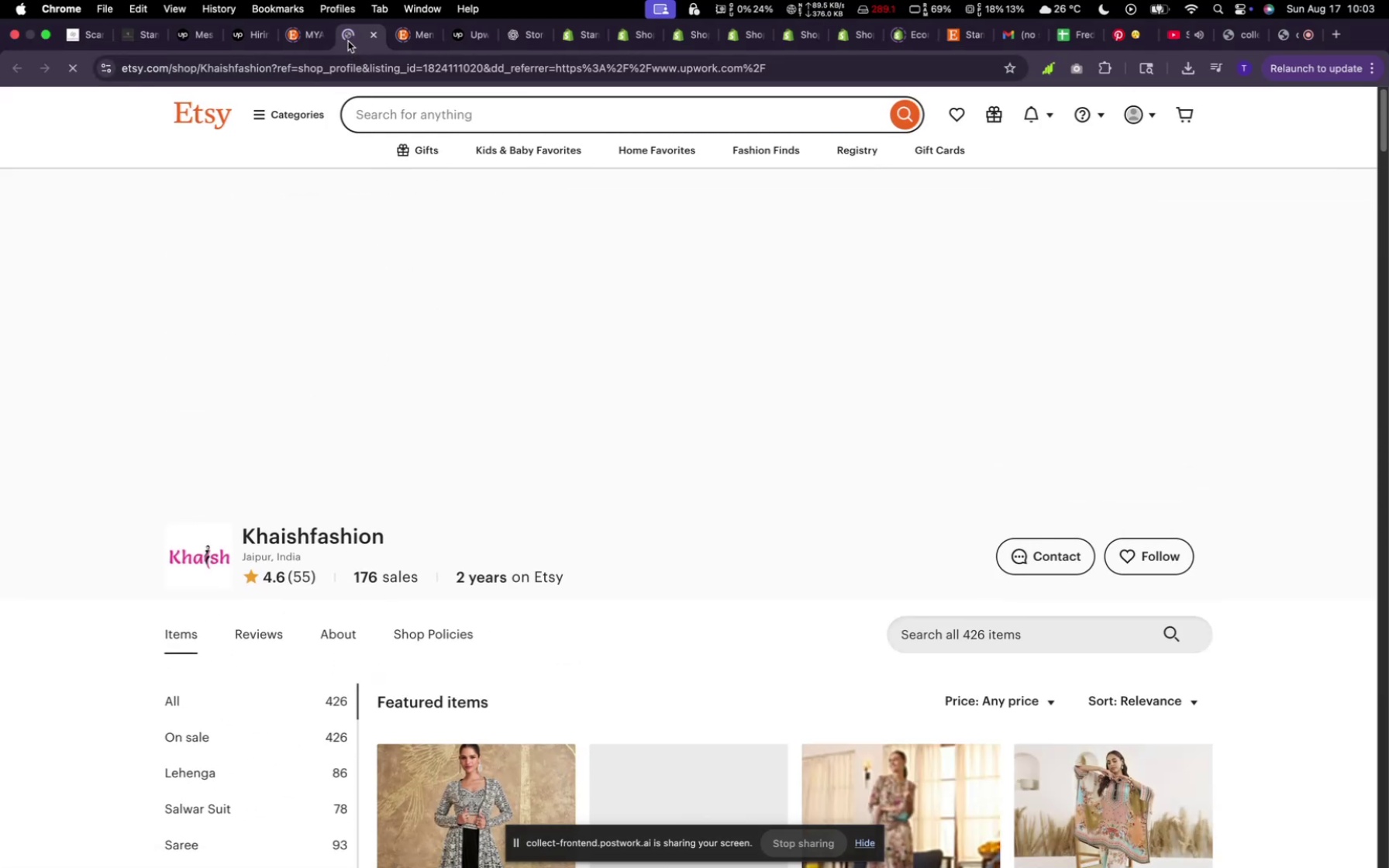 
left_click_drag(start_coordinate=[348, 38], to_coordinate=[896, 59])
 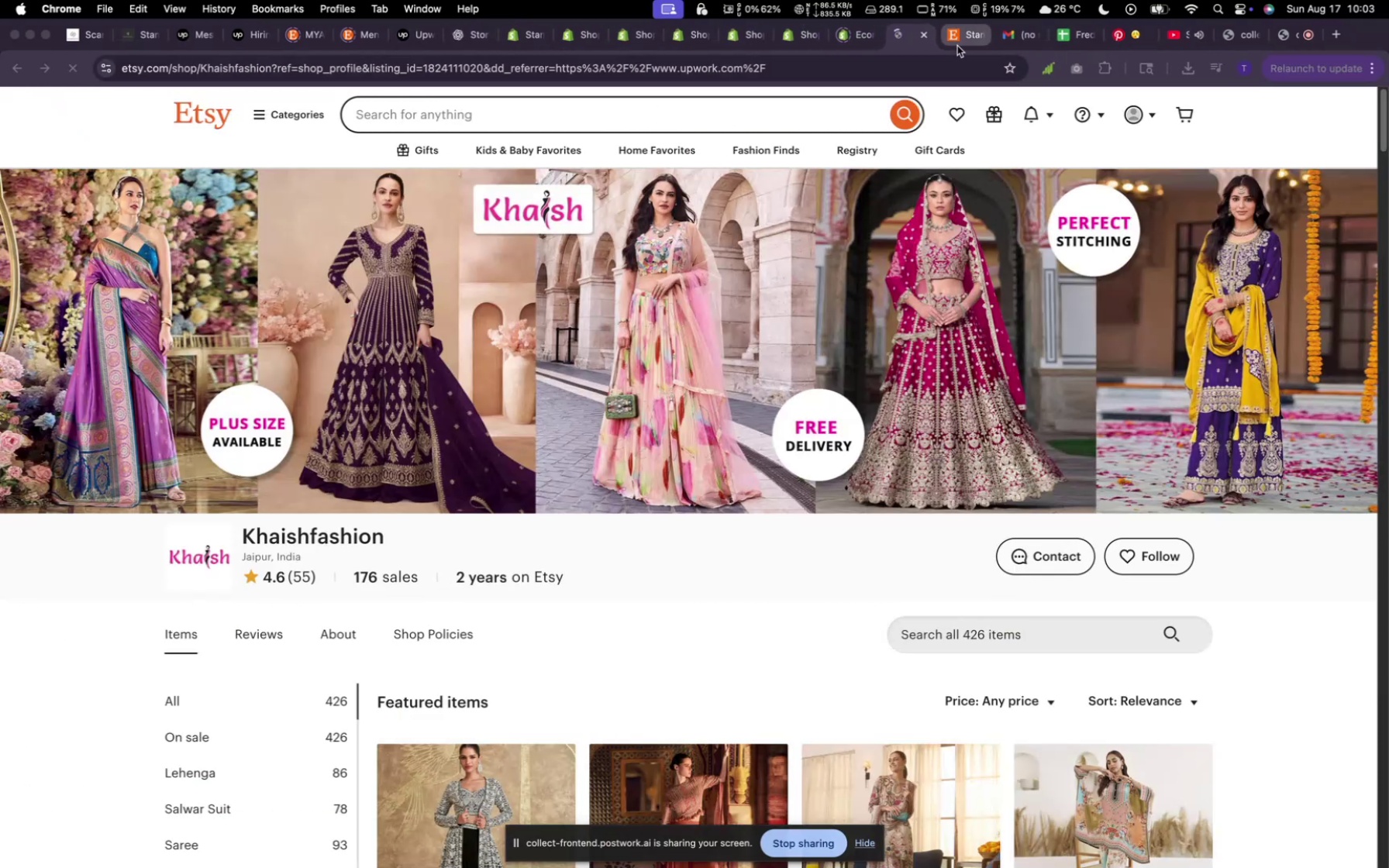 
left_click([958, 45])
 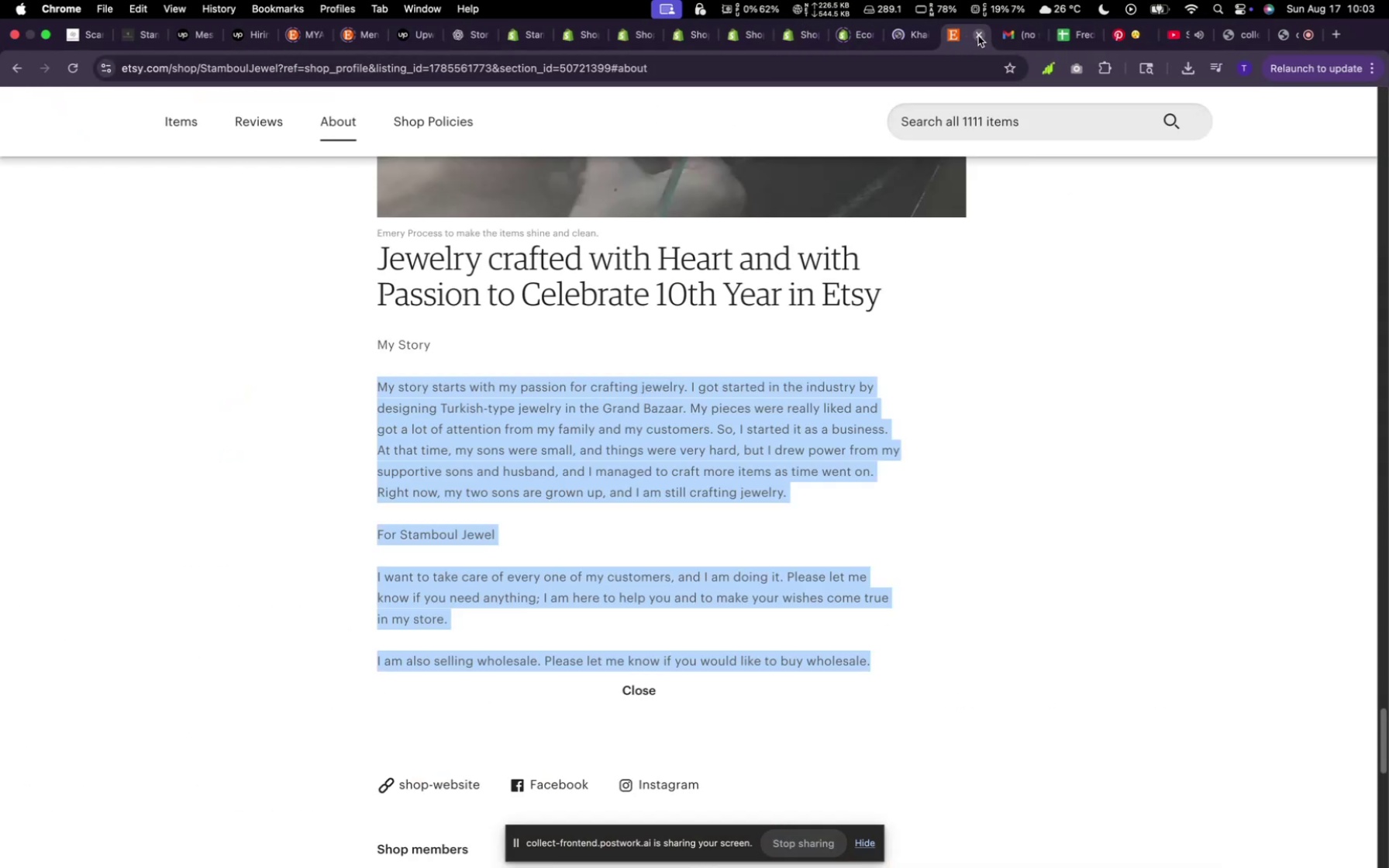 
left_click([978, 36])
 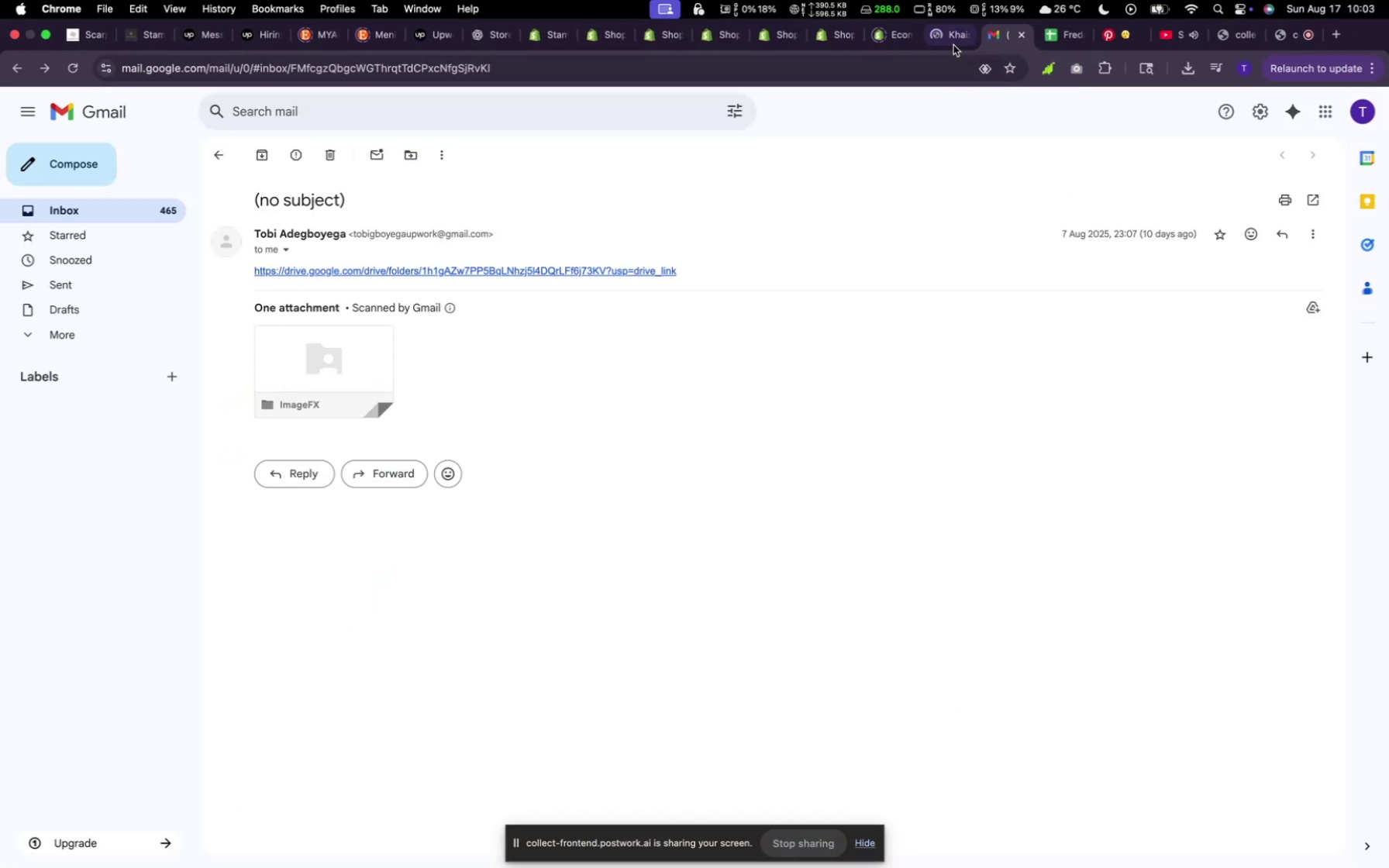 
left_click([953, 40])
 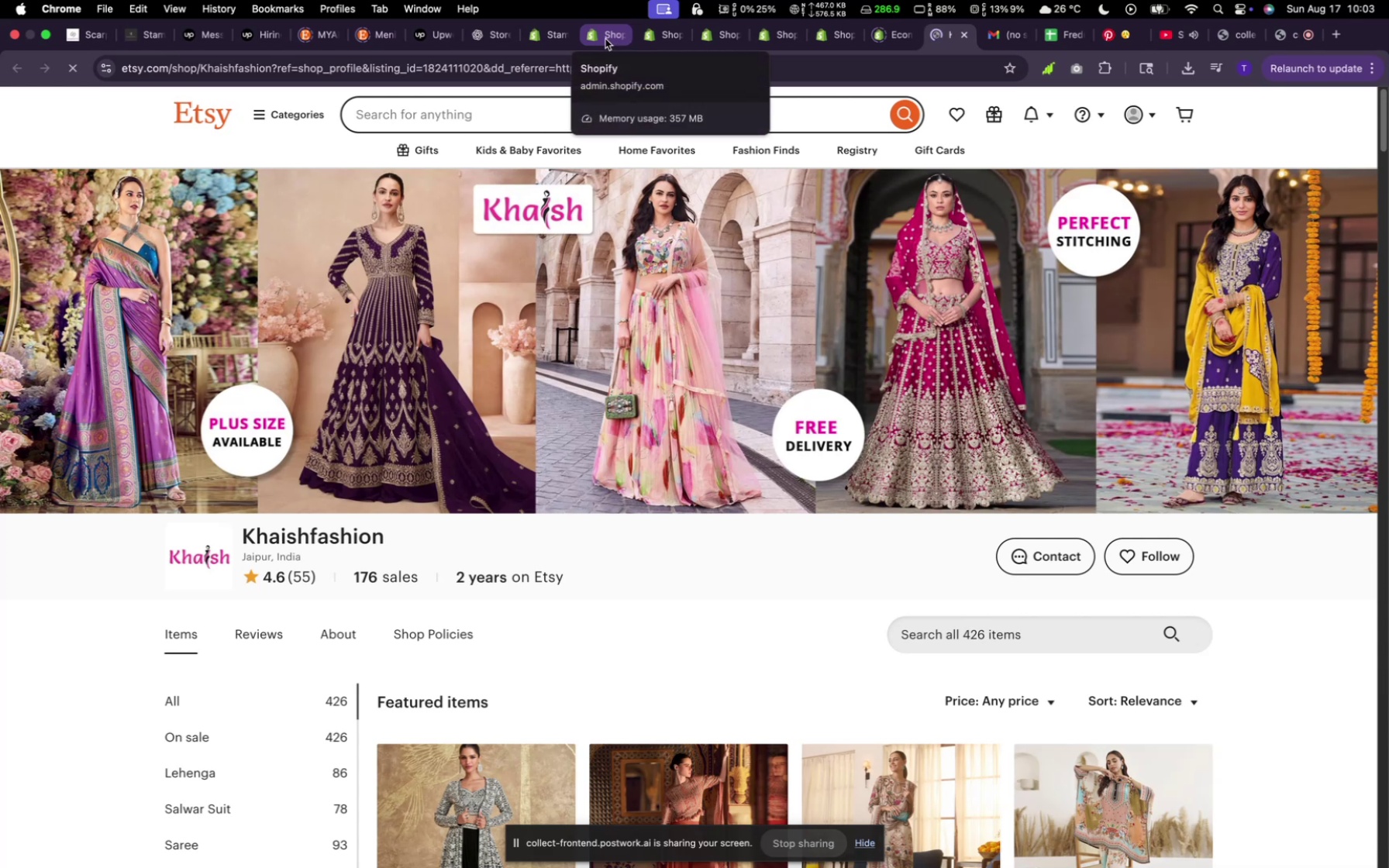 
left_click([605, 39])
 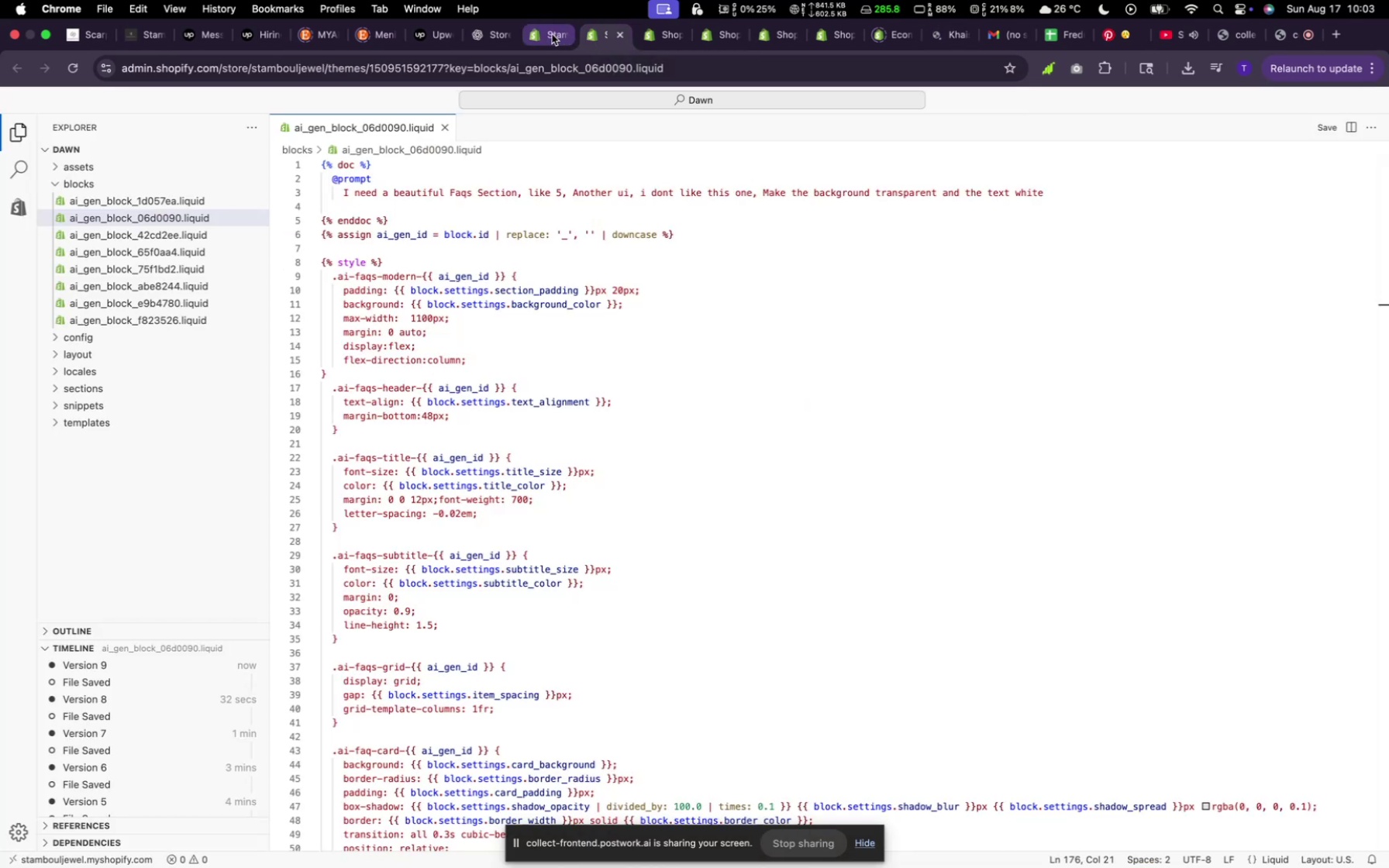 
left_click([550, 34])
 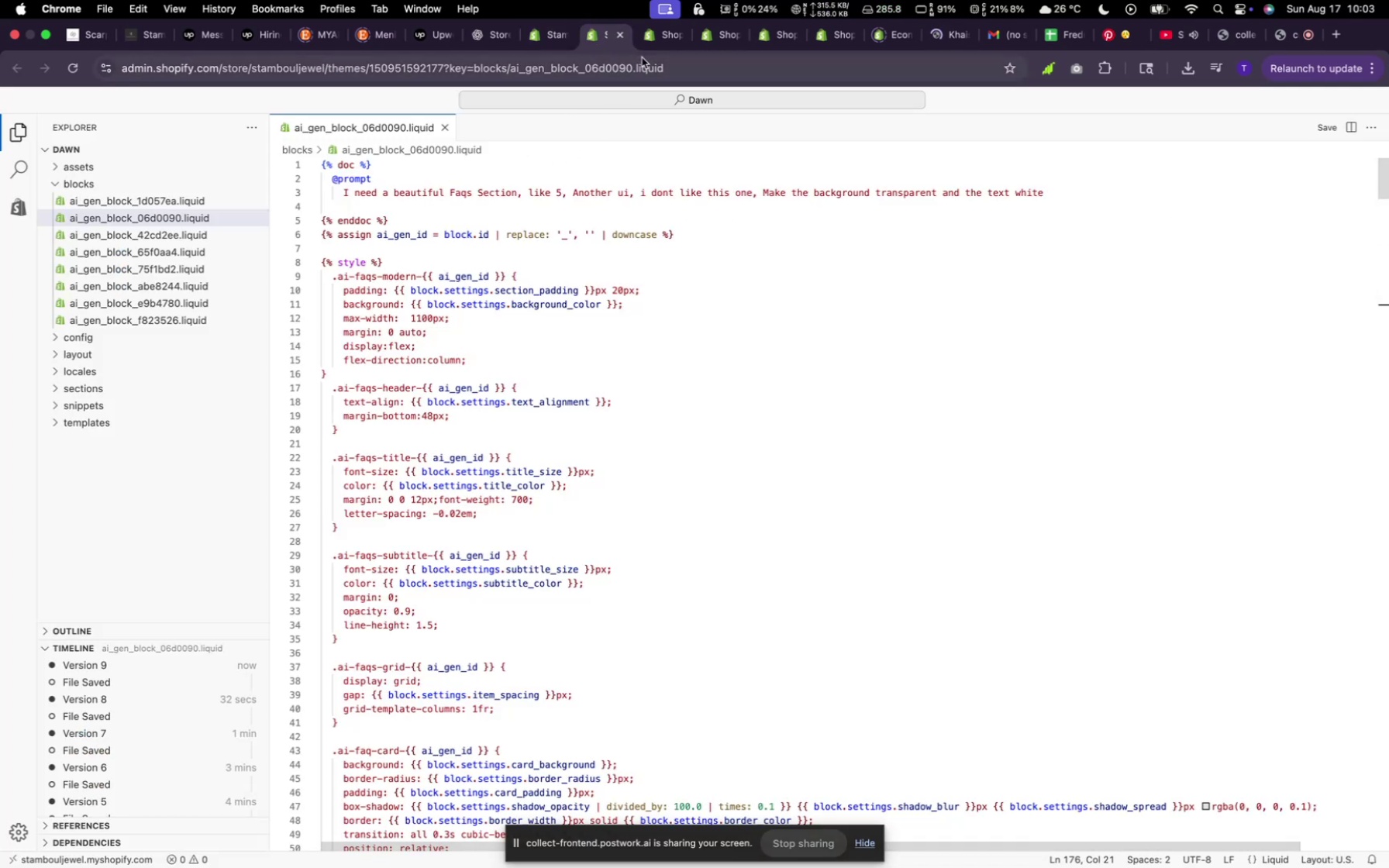 
left_click([620, 33])
 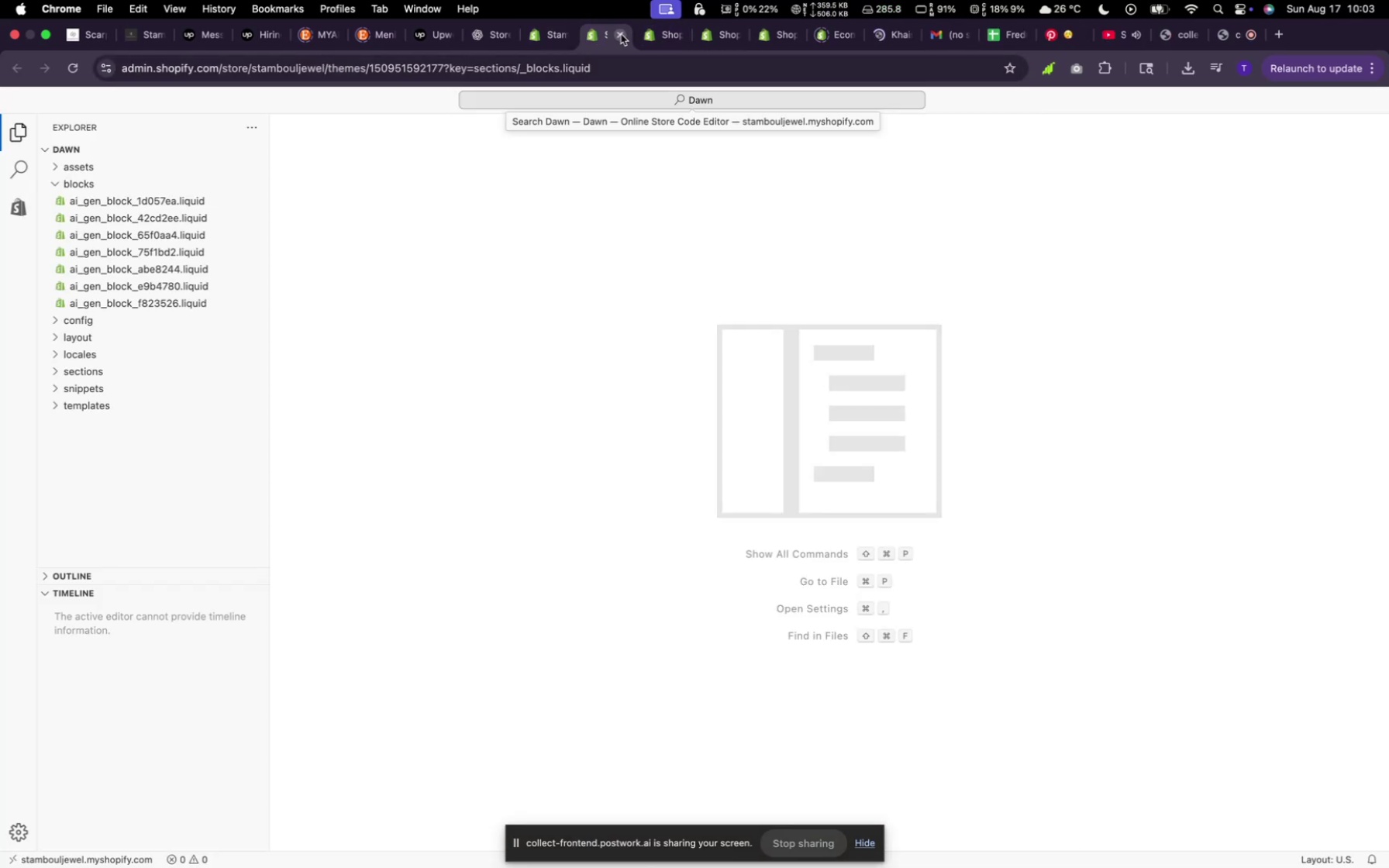 
left_click([621, 34])
 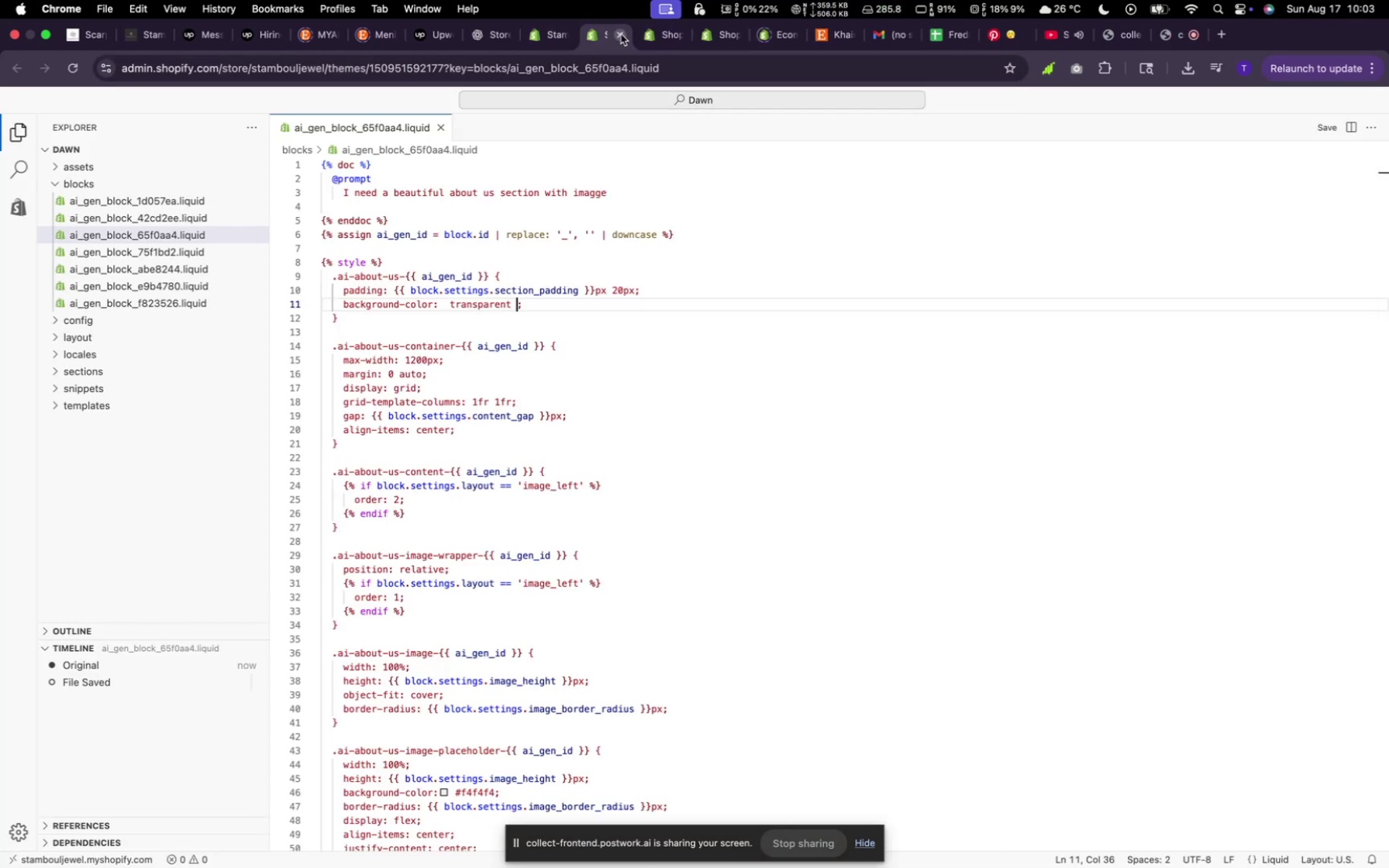 
left_click([621, 34])
 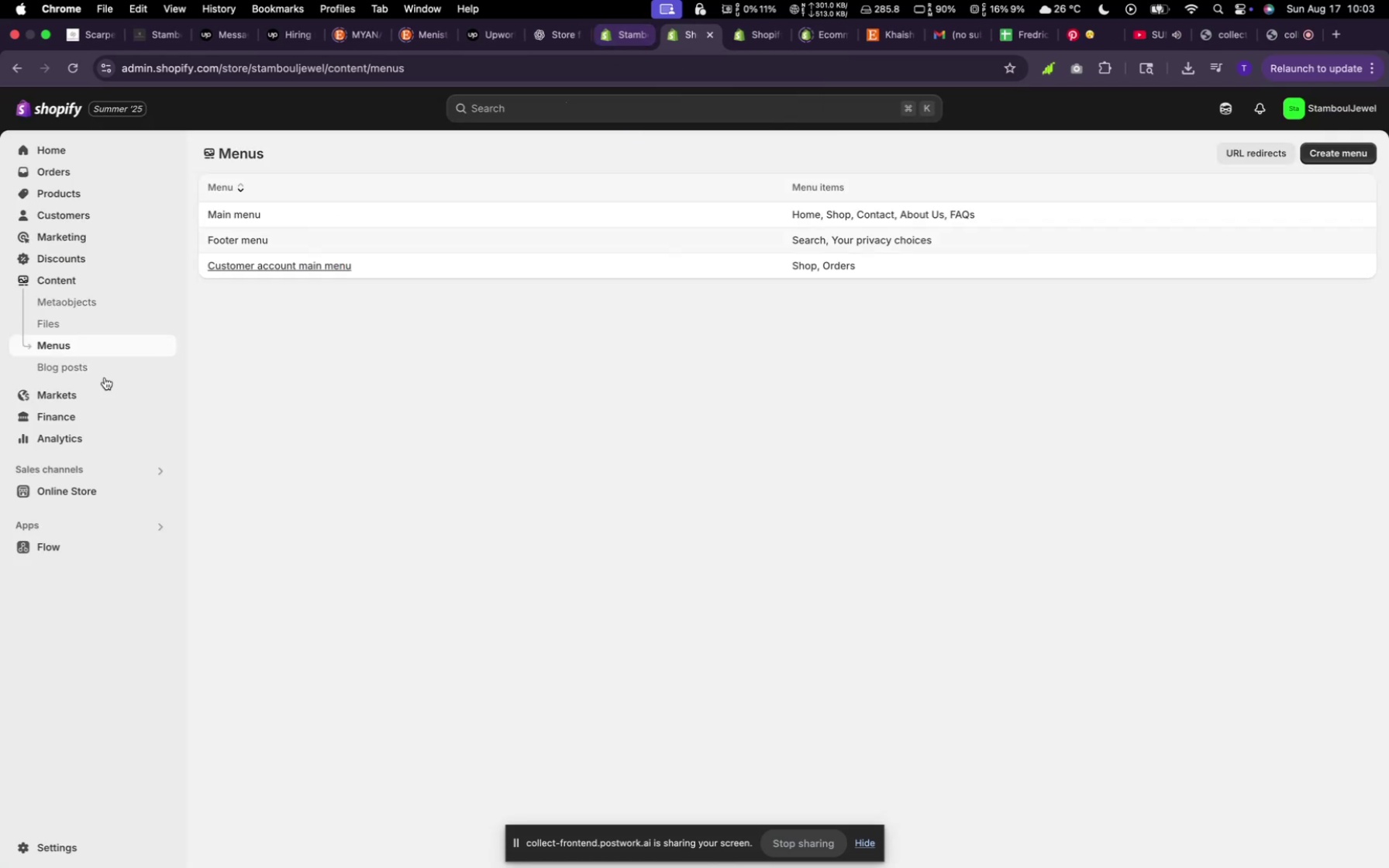 
mouse_move([75, 478])
 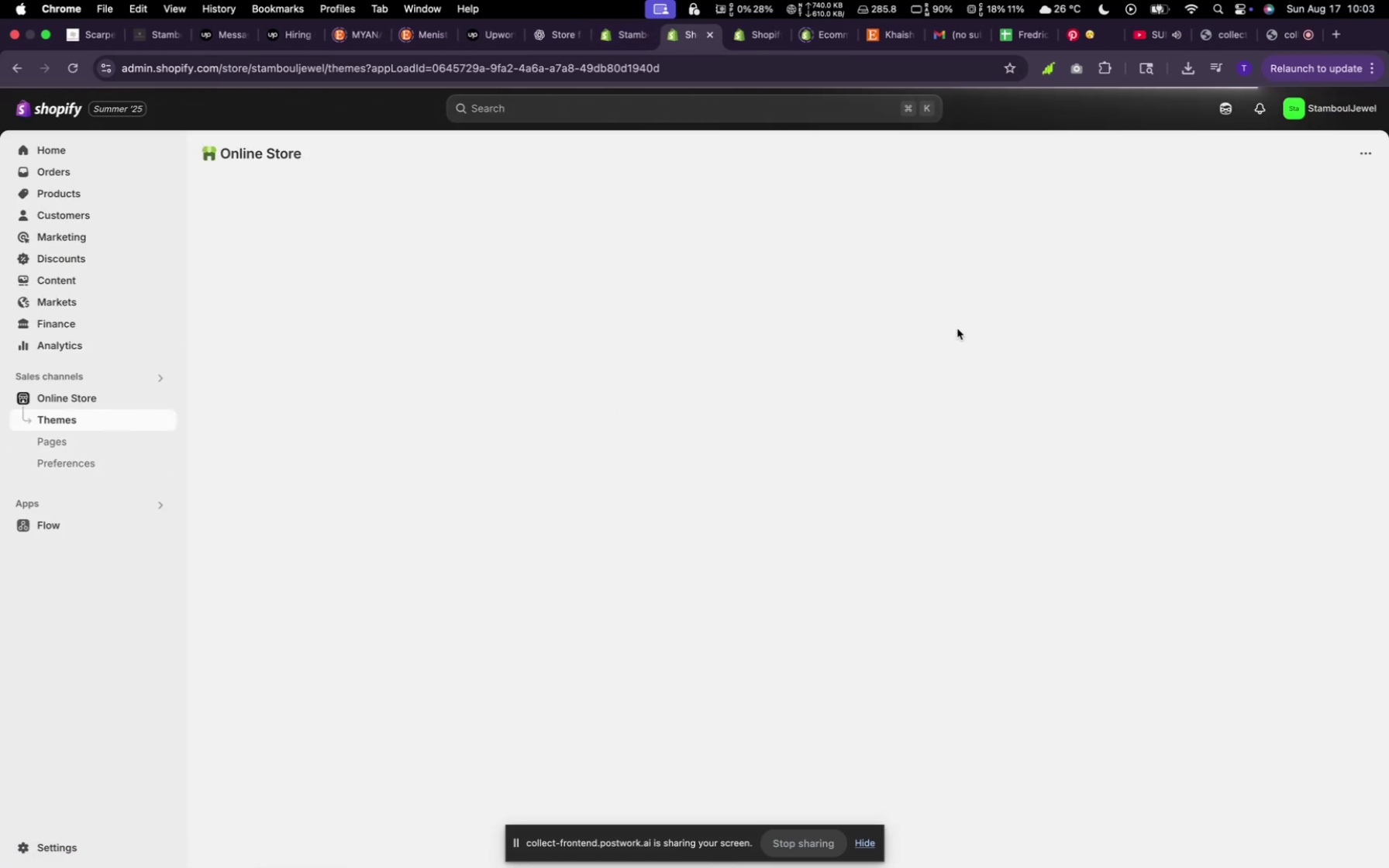 
wait(8.33)
 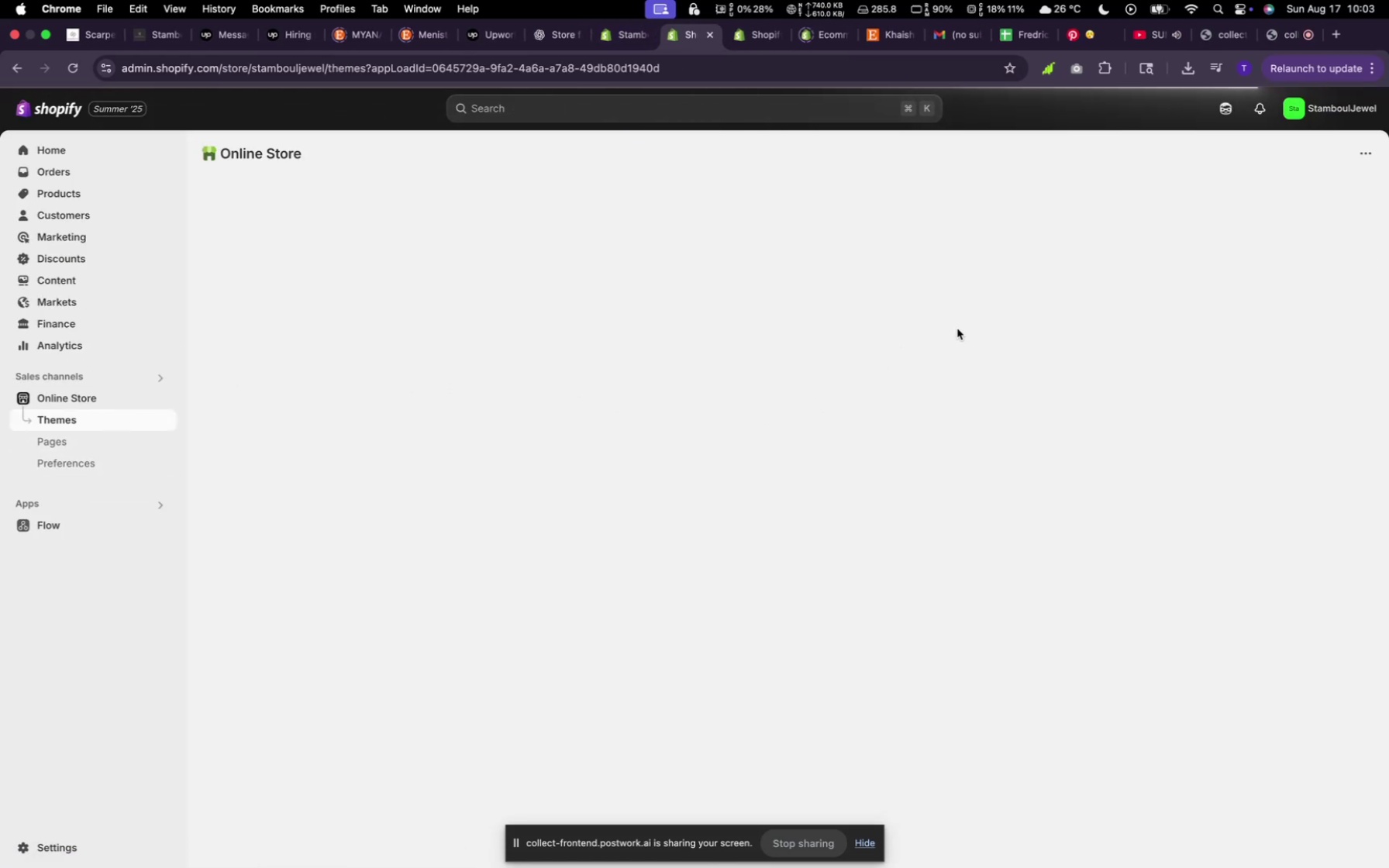 
left_click([566, 308])
 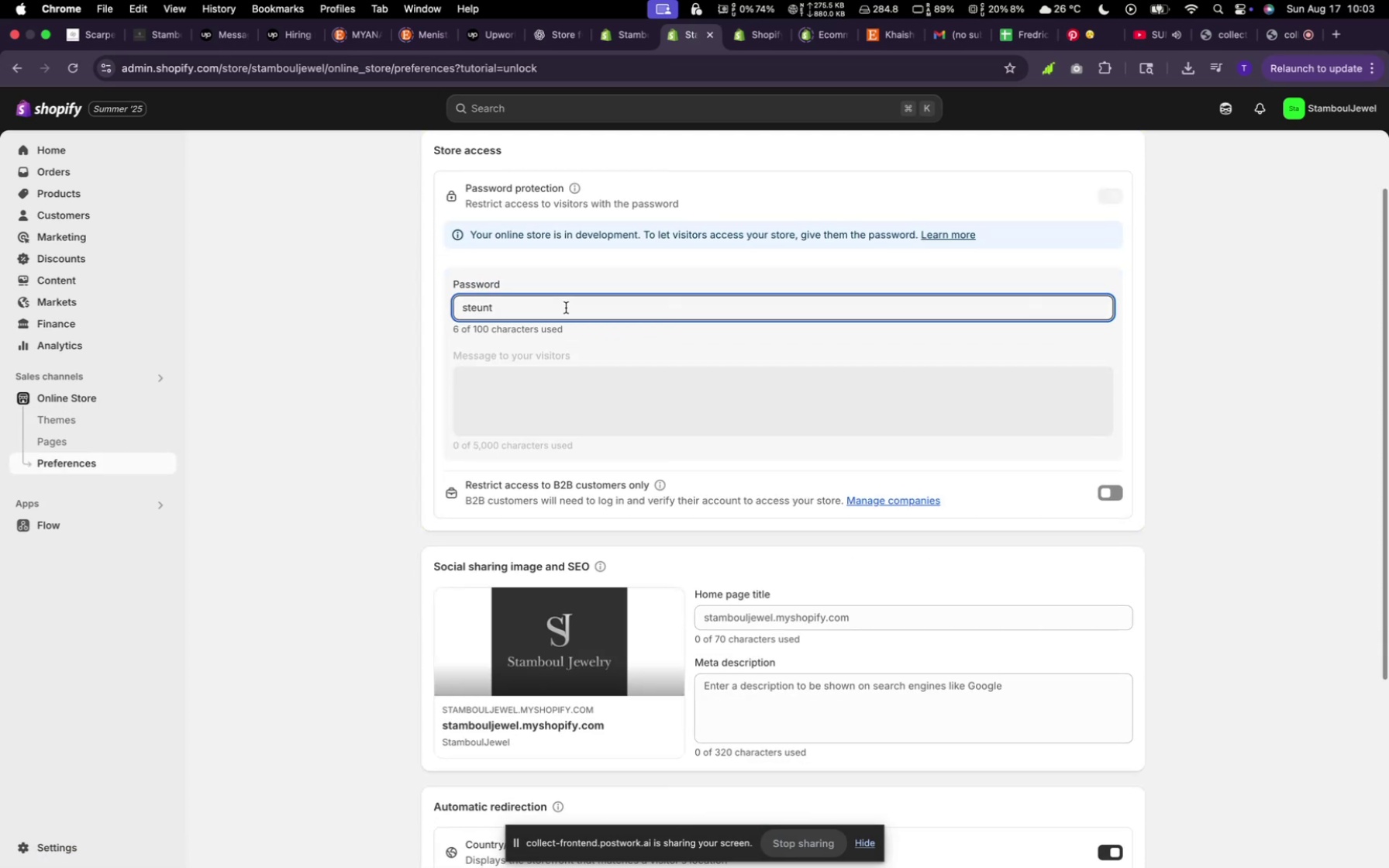 
hold_key(key=Backspace, duration=1.13)
 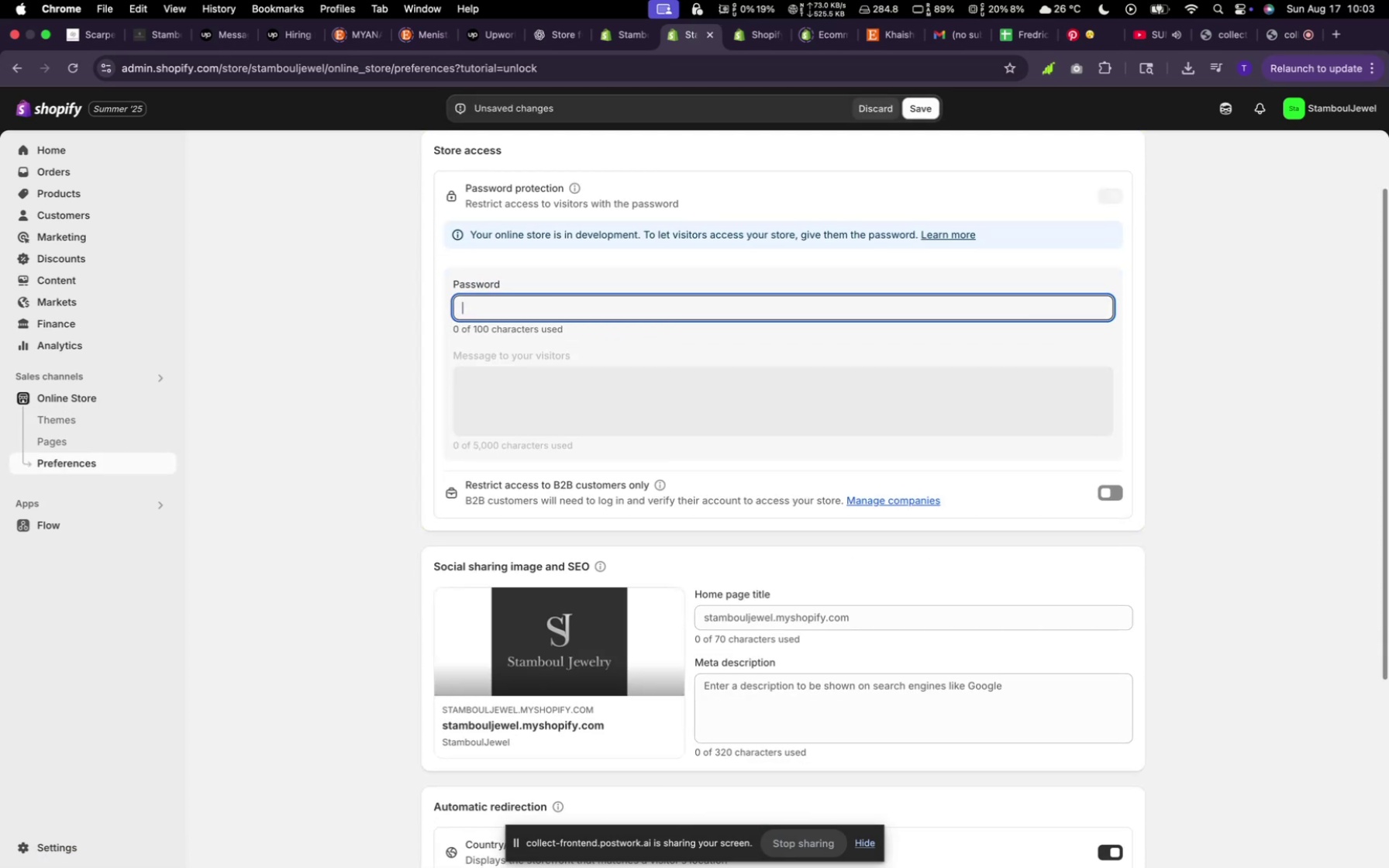 
type(password)
 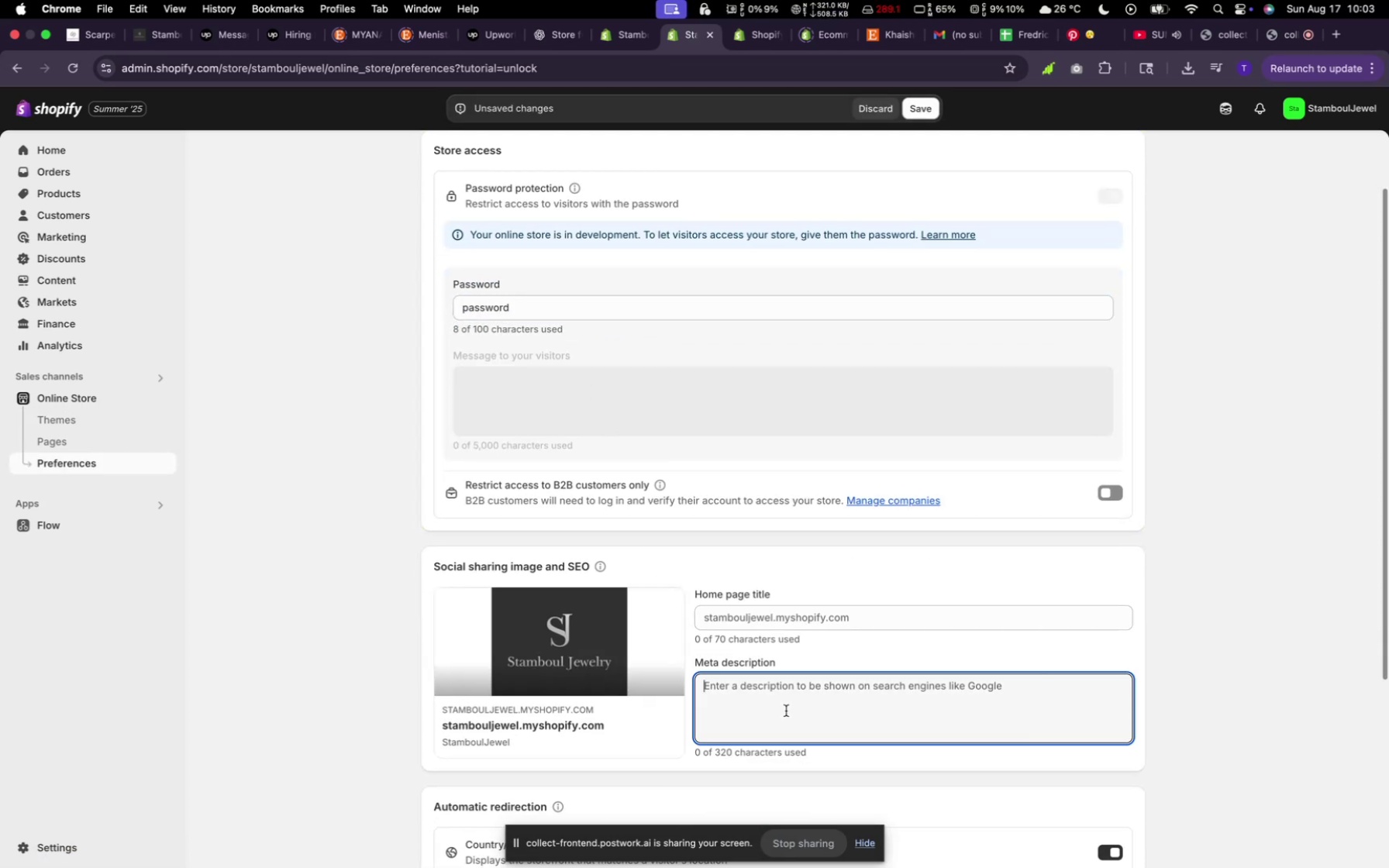 
type(The best Ring store)
 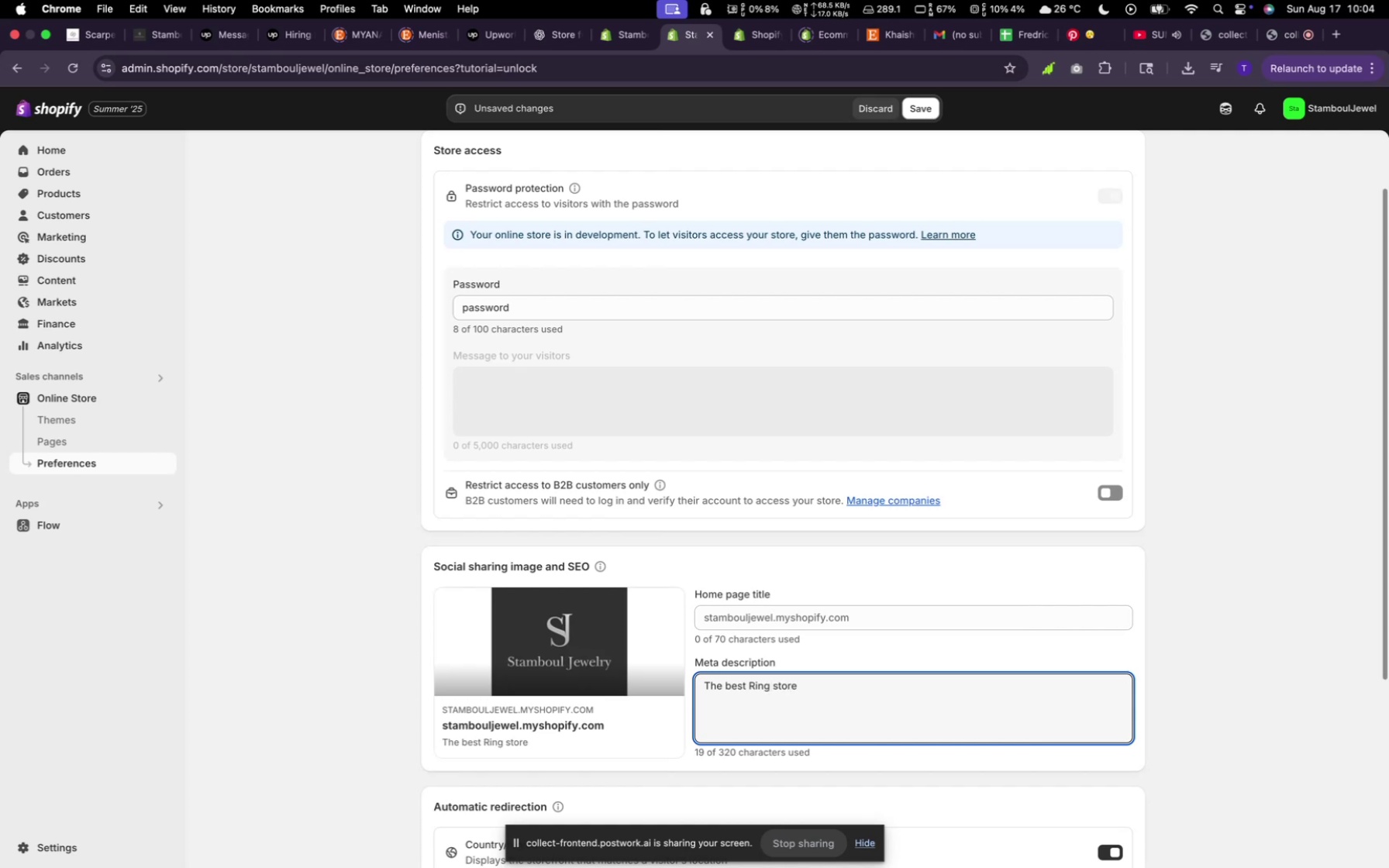 
left_click([925, 102])
 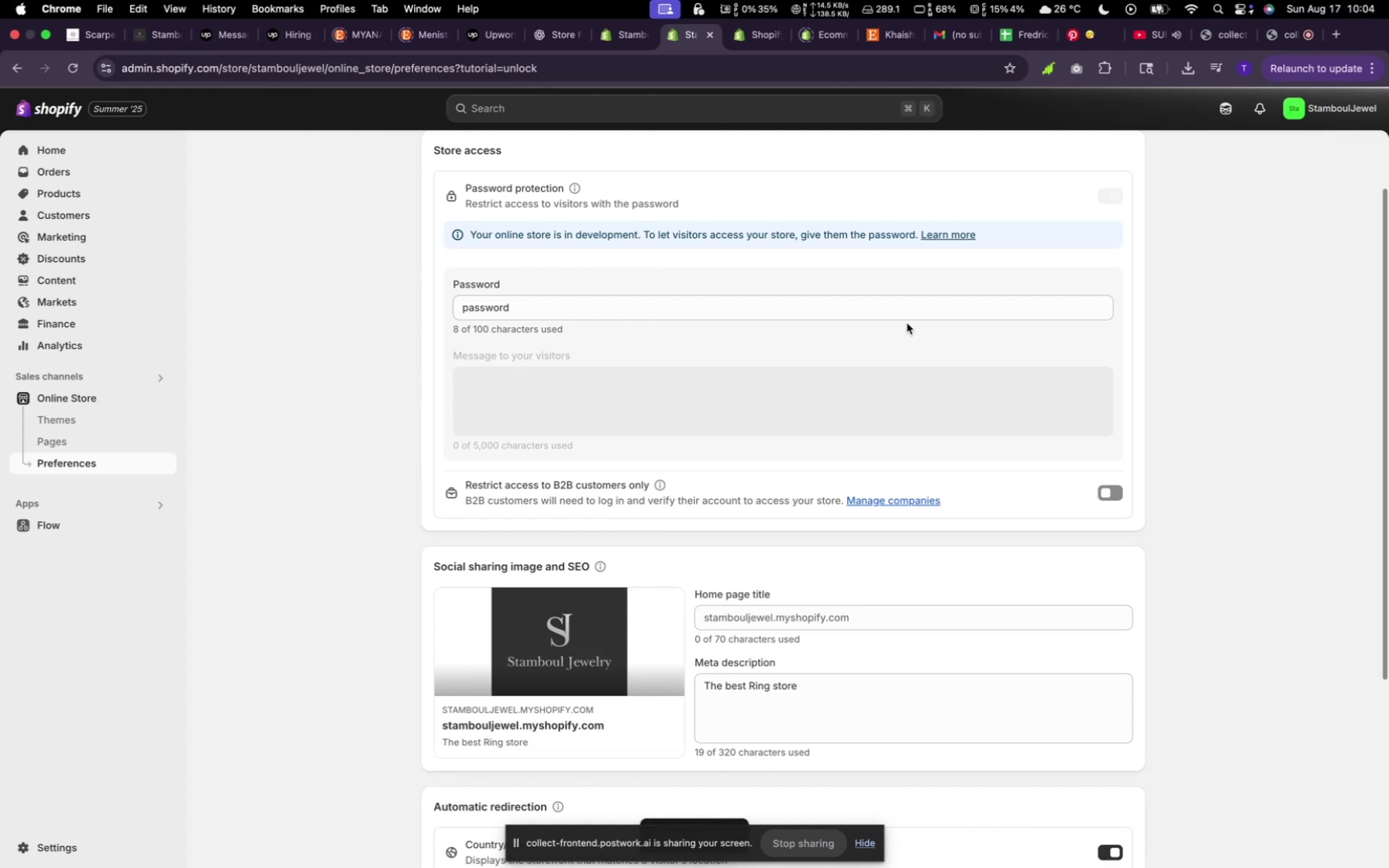 
scroll: coordinate [744, 276], scroll_direction: up, amount: 14.0
 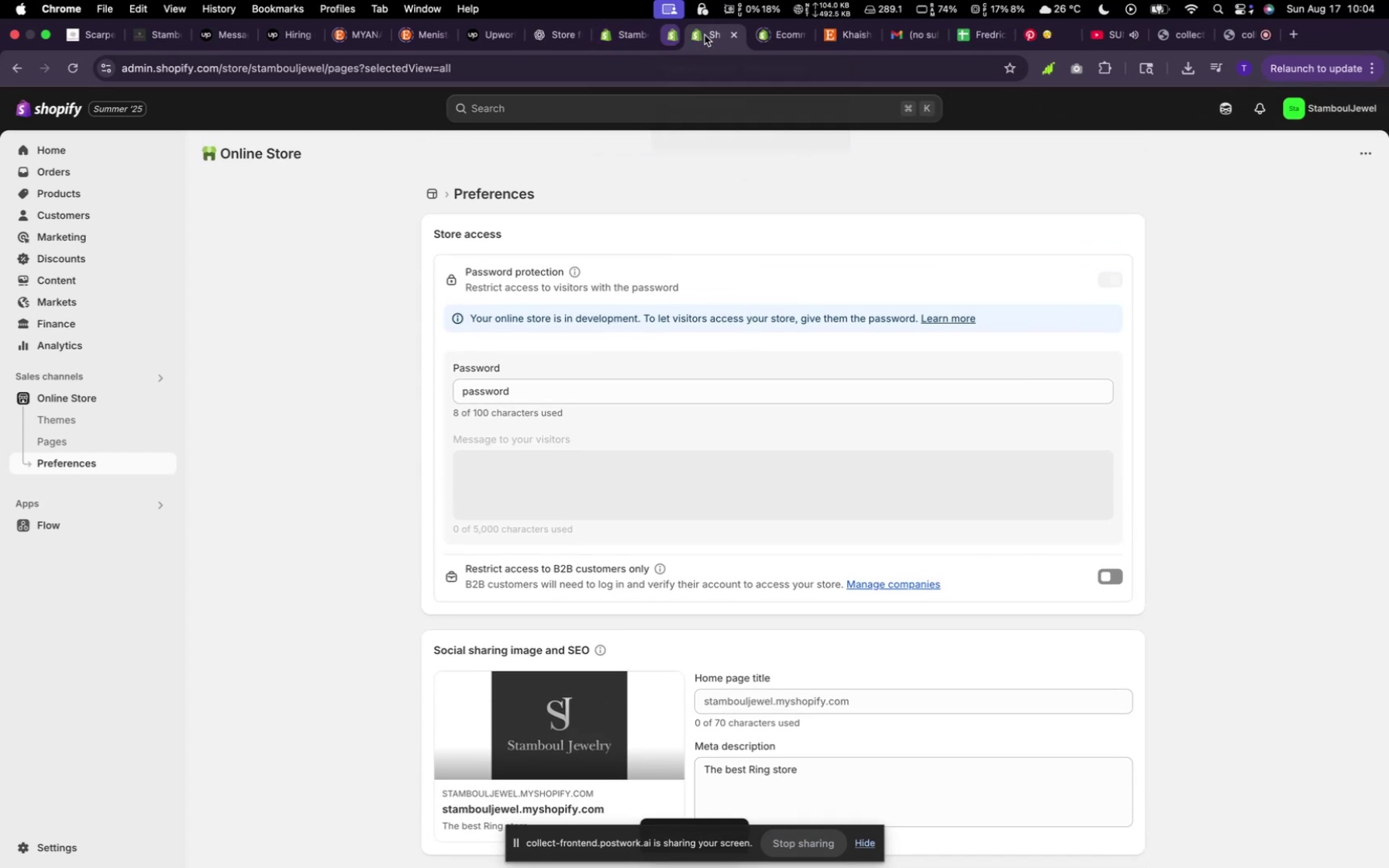 
left_click([709, 36])
 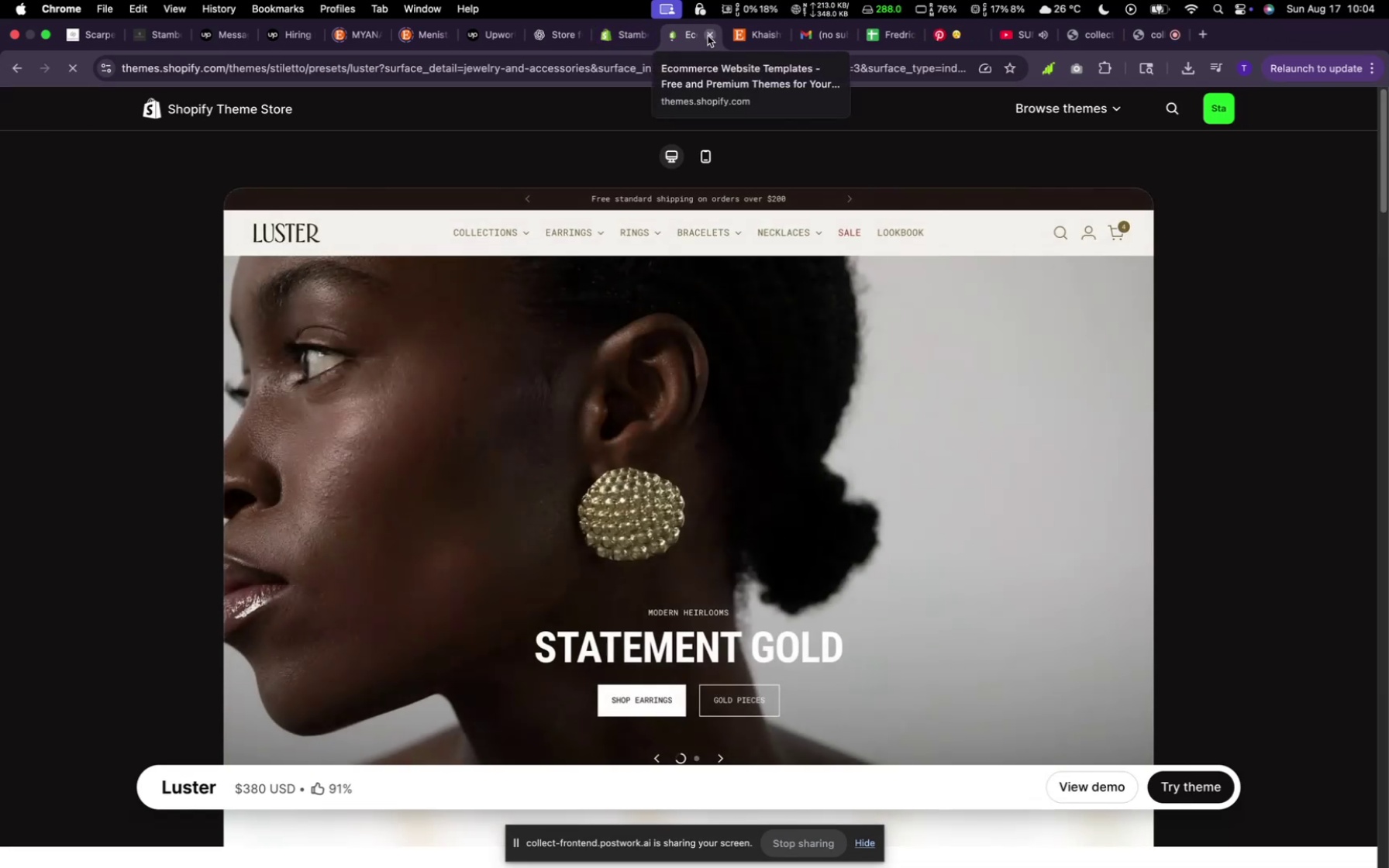 
left_click([708, 36])
 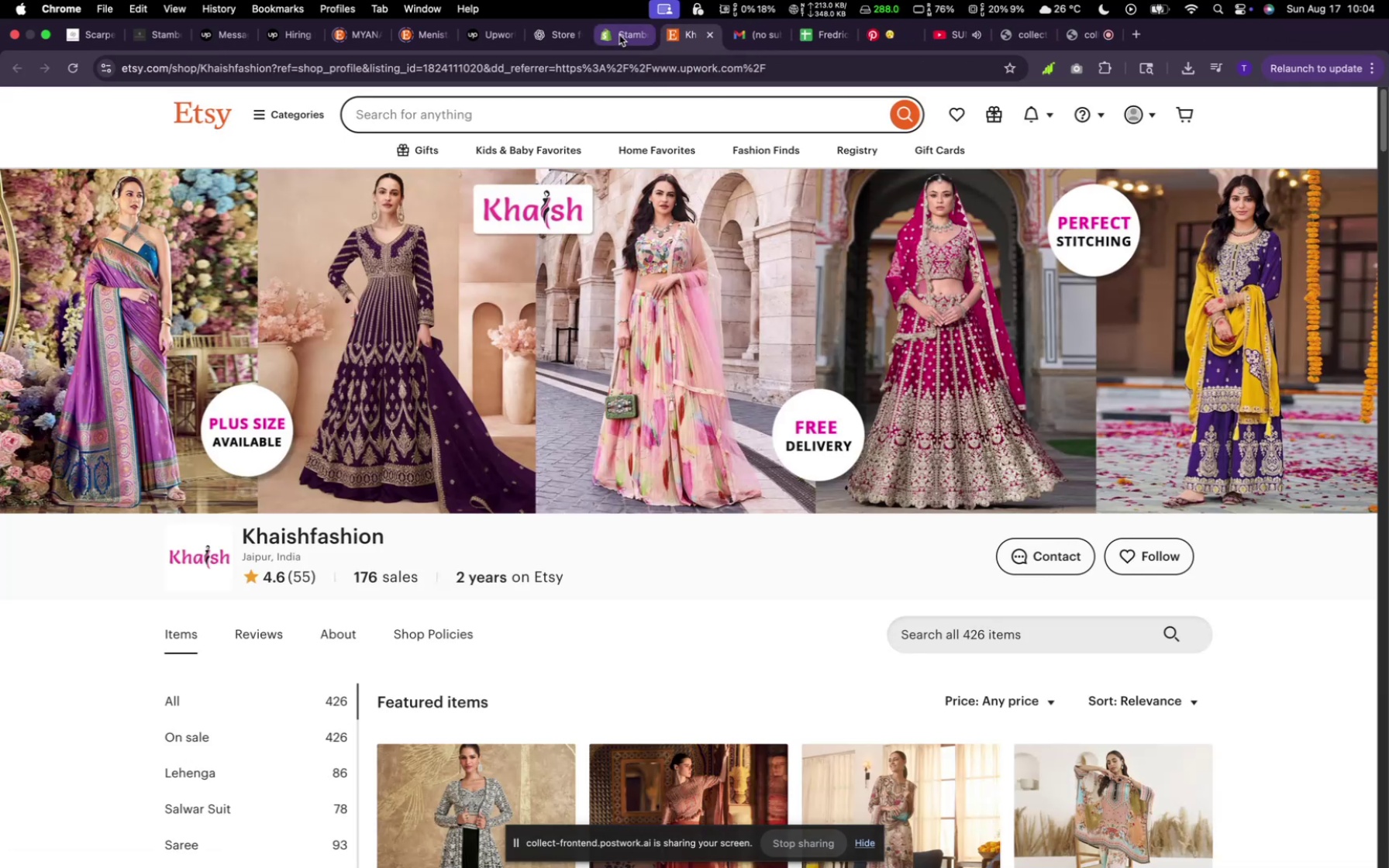 
left_click([619, 35])
 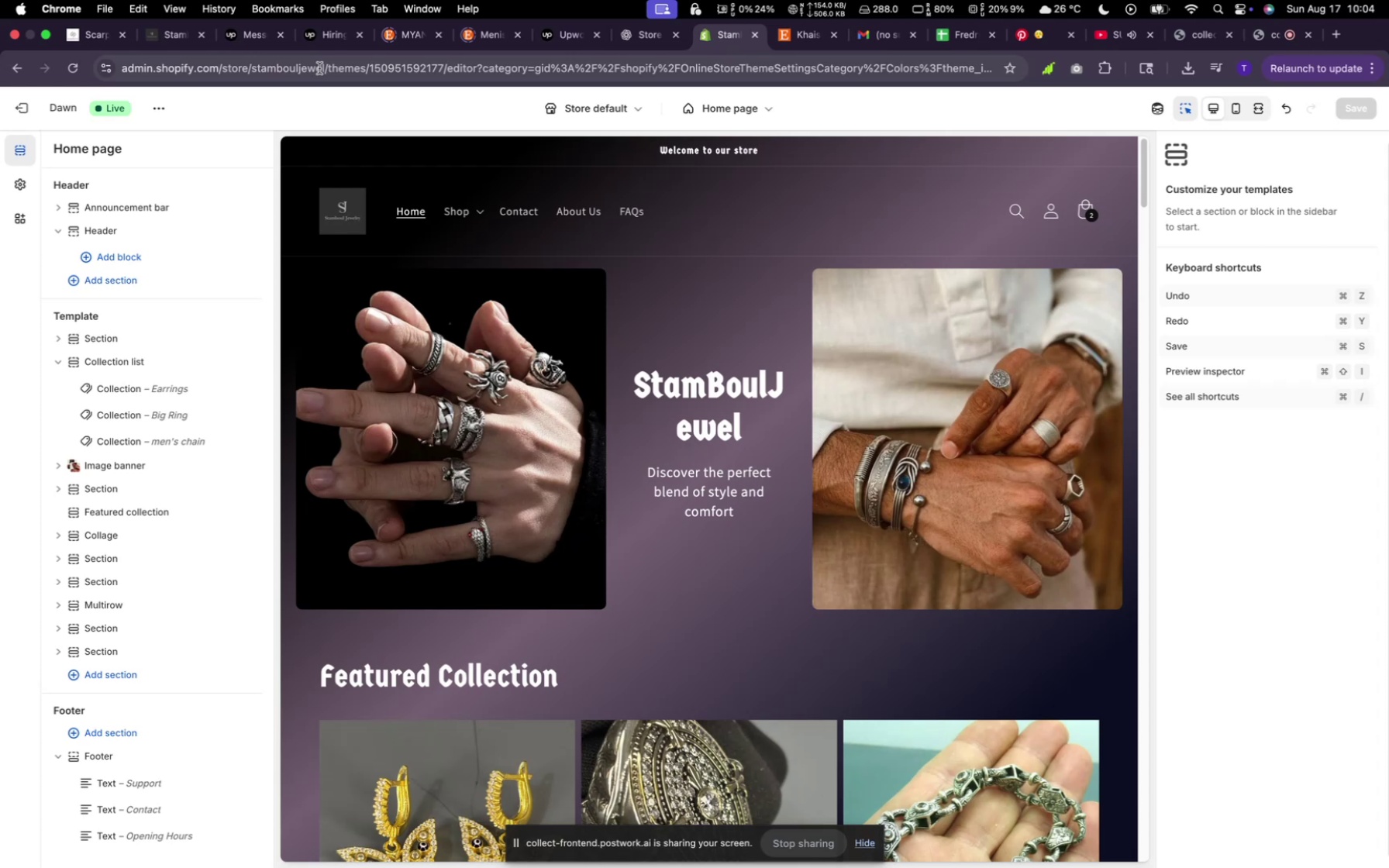 
left_click([319, 68])
 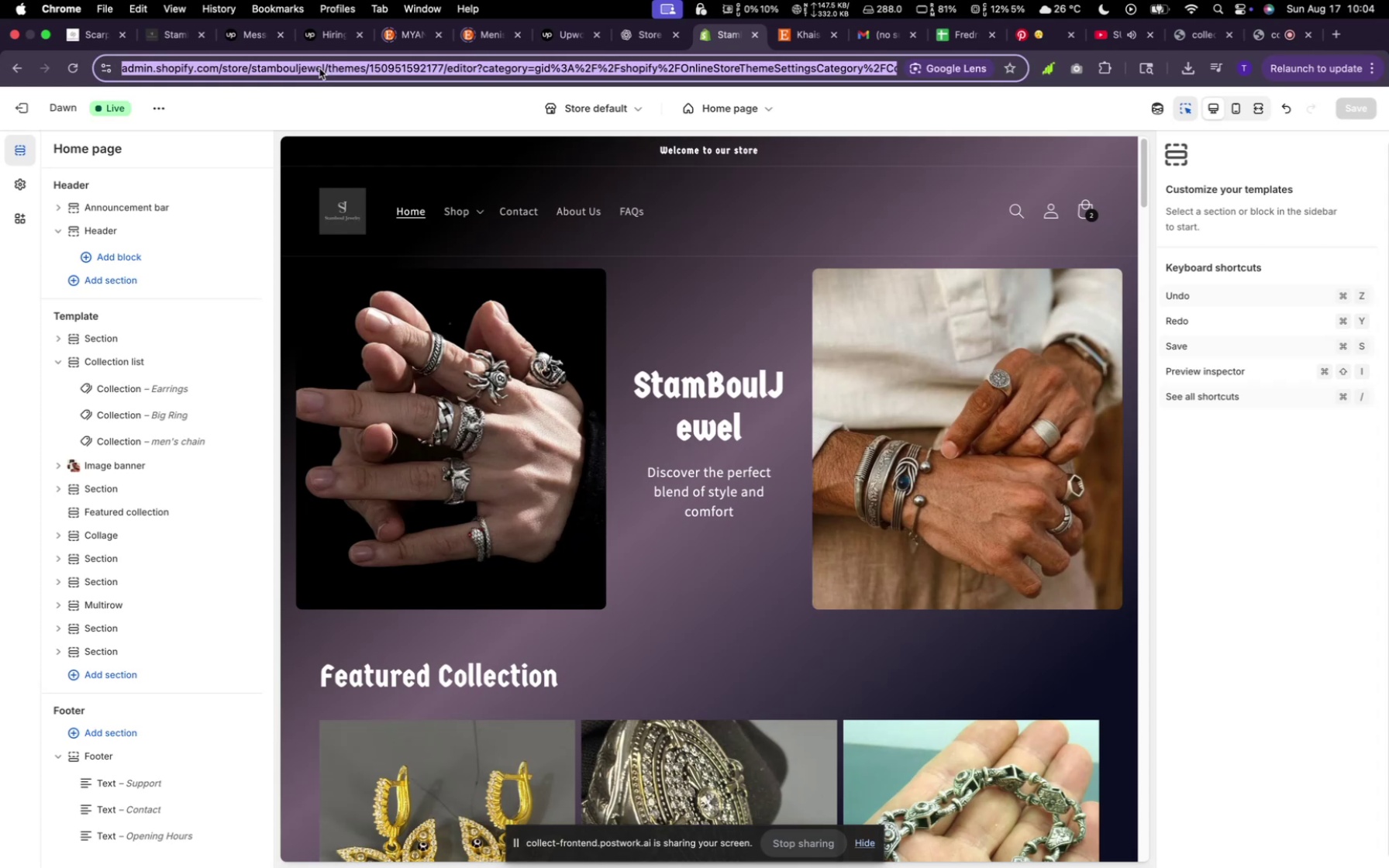 
key(Backspace)
type(sho)
 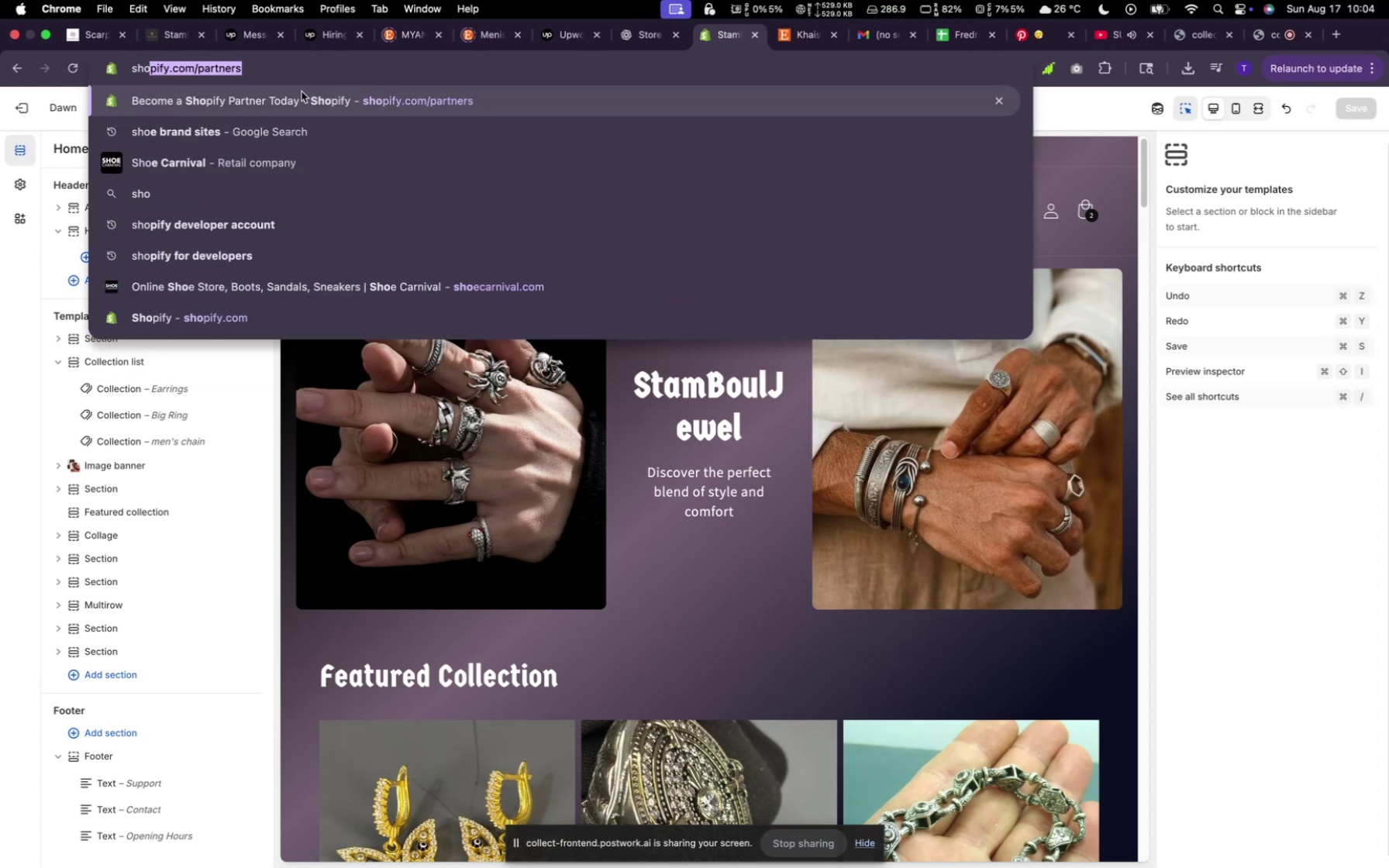 
left_click([304, 99])
 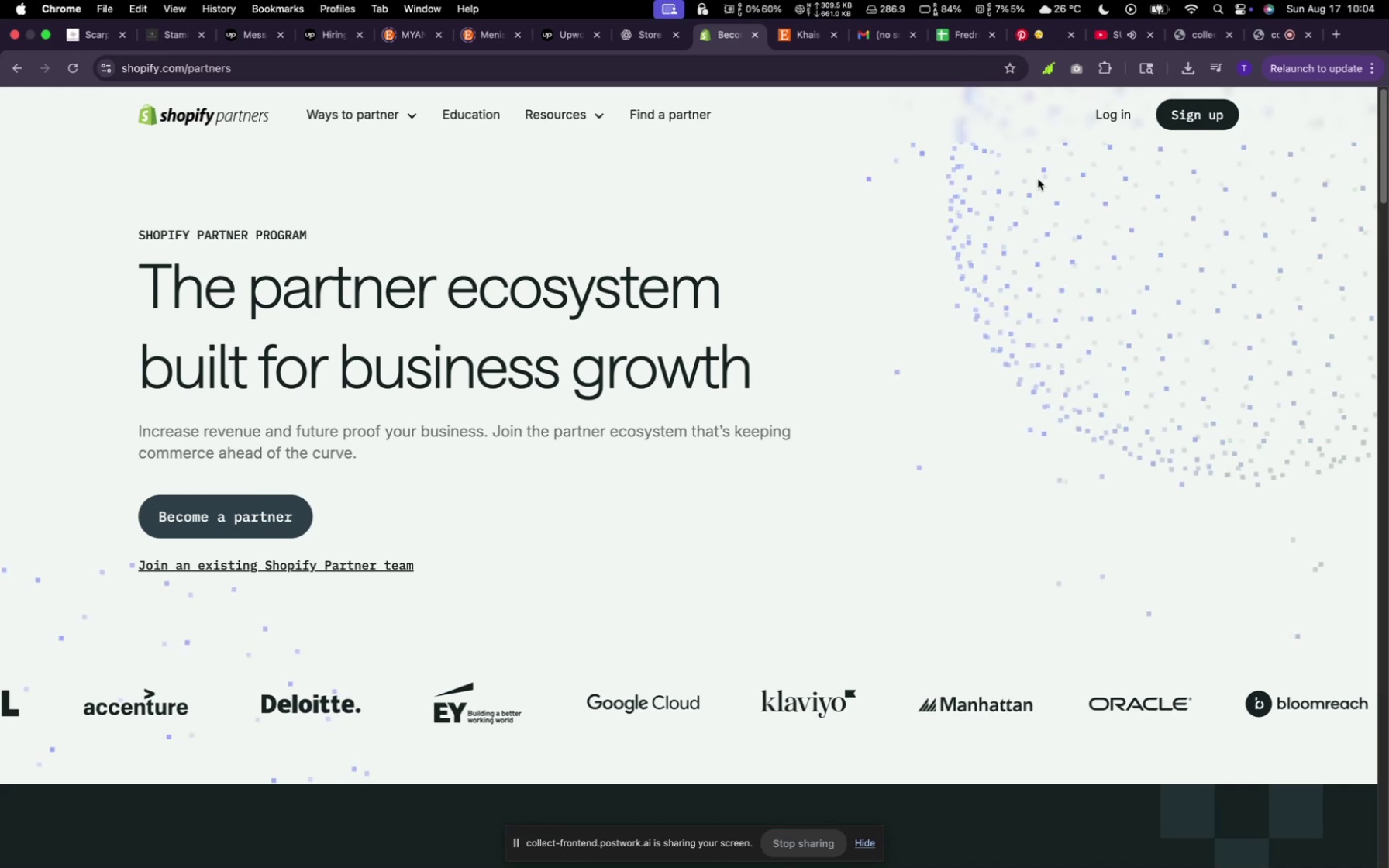 
left_click([1112, 114])
 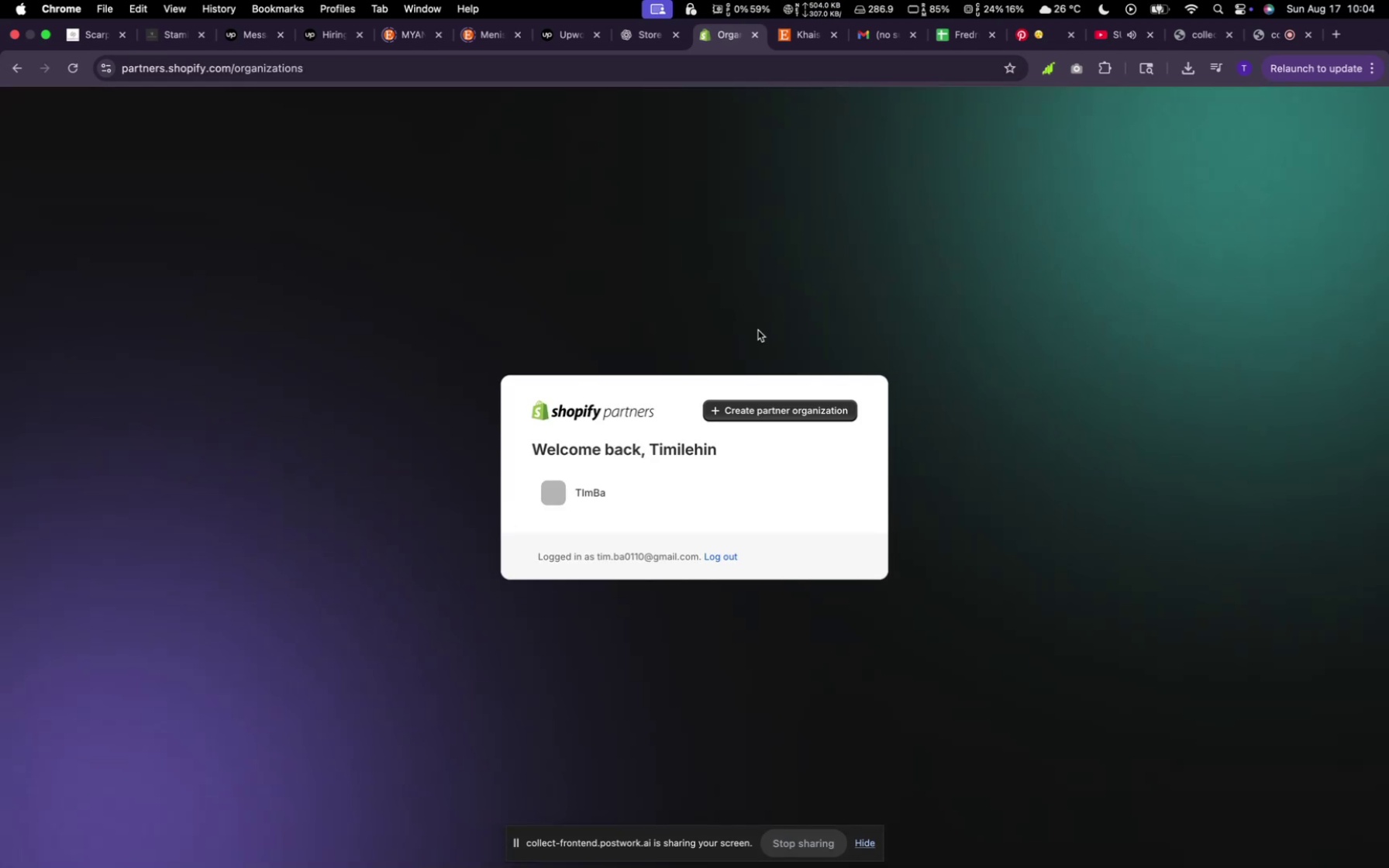 
left_click([592, 494])
 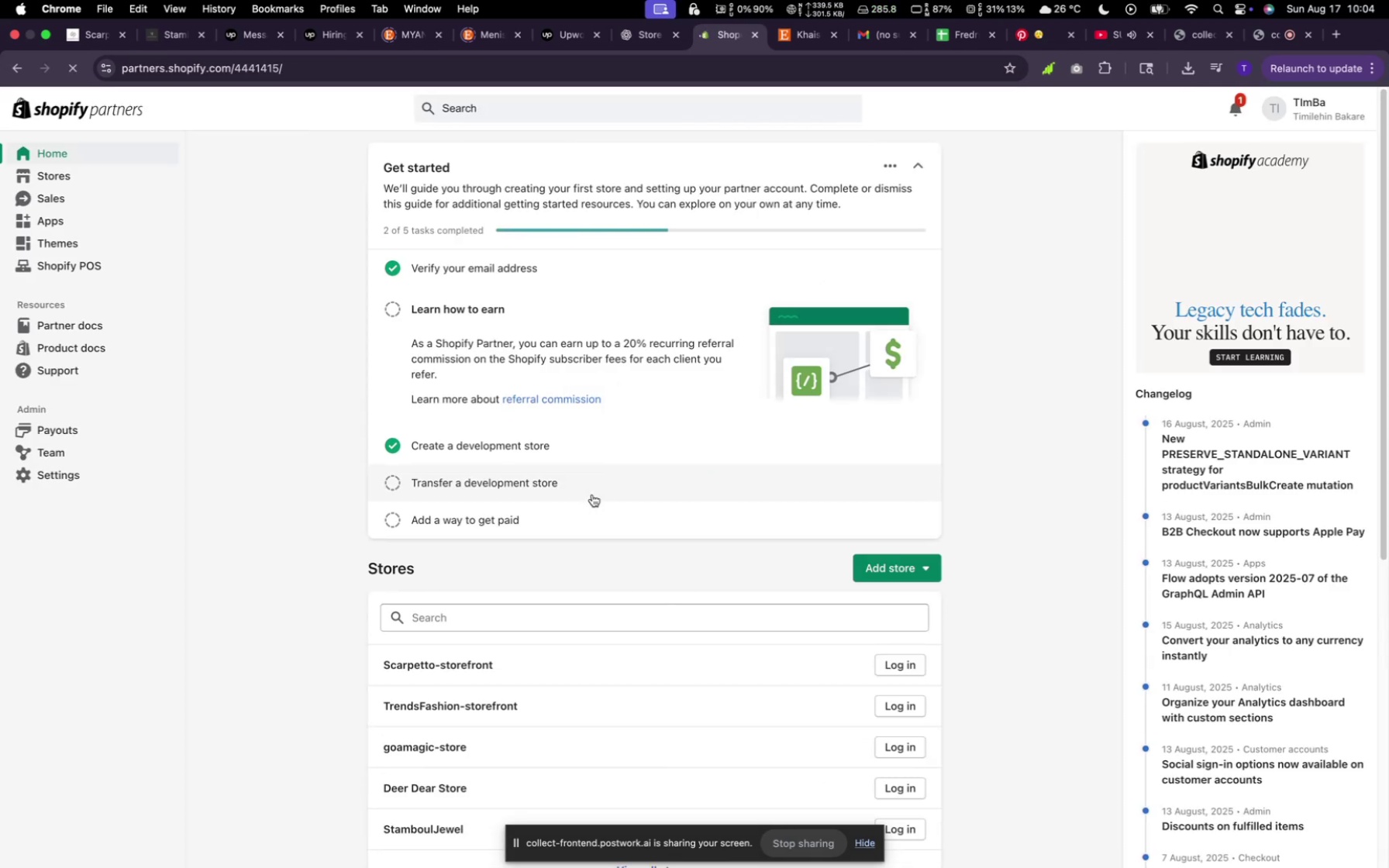 
wait(5.13)
 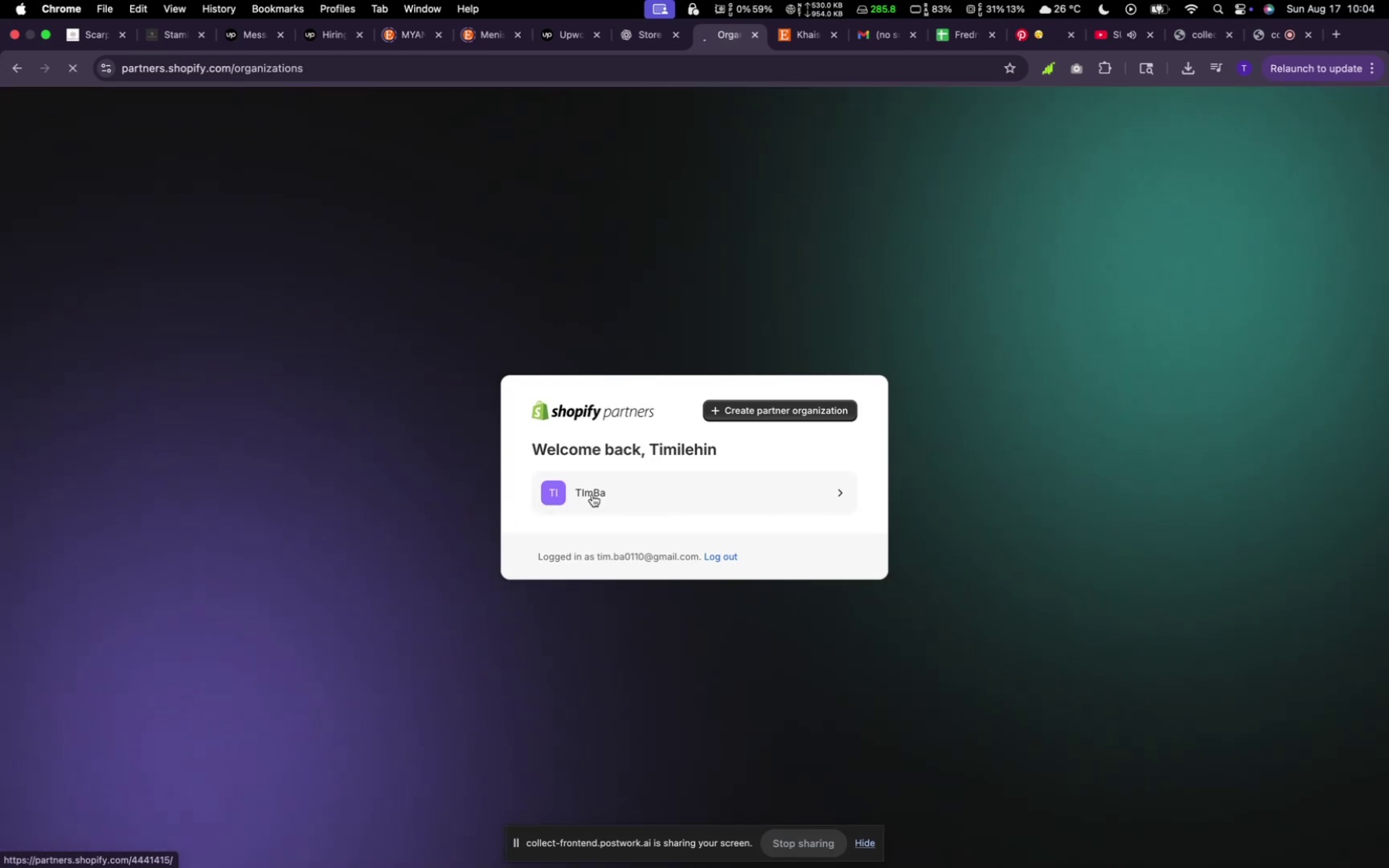 
left_click([899, 576])
 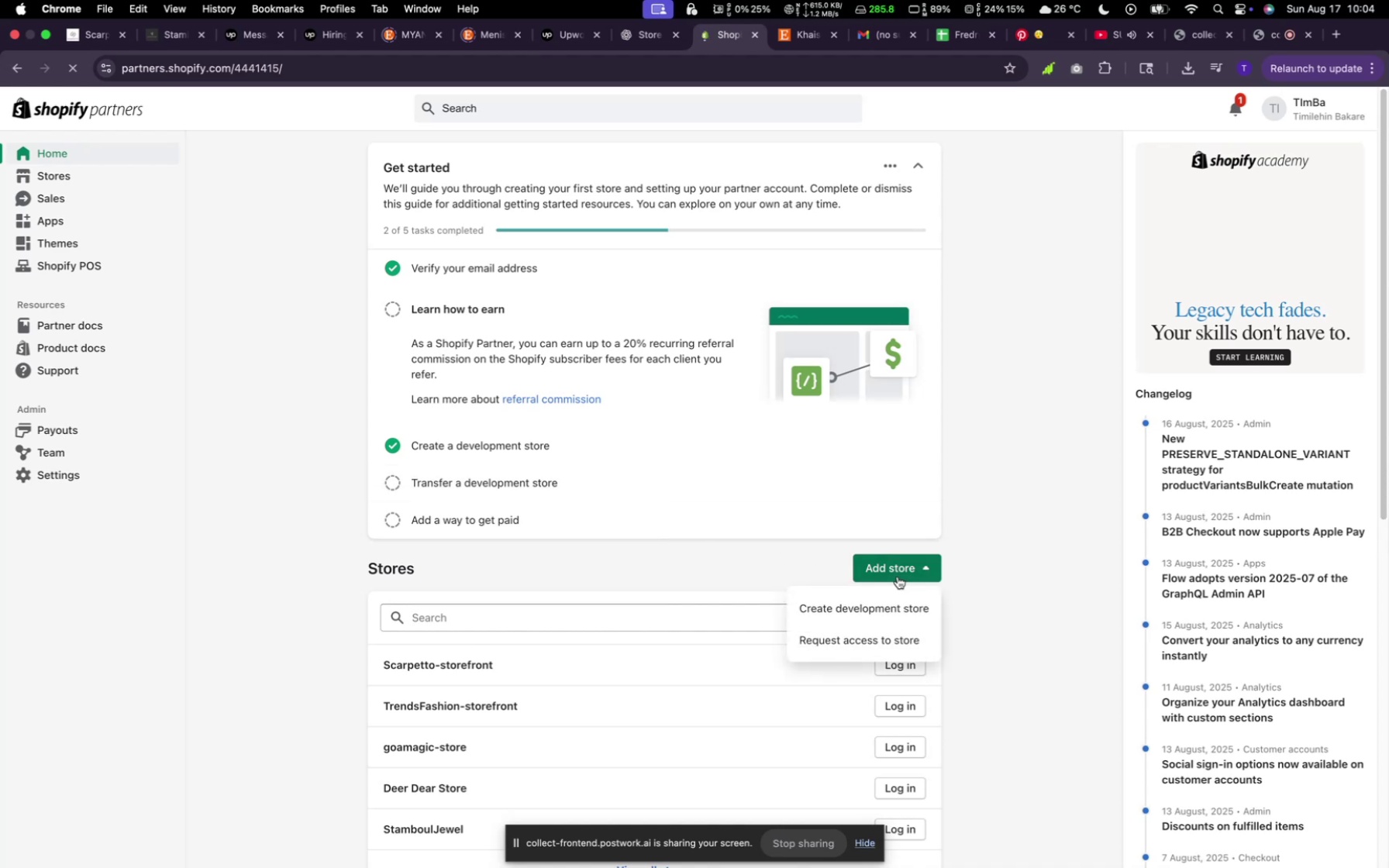 
left_click([896, 571])
 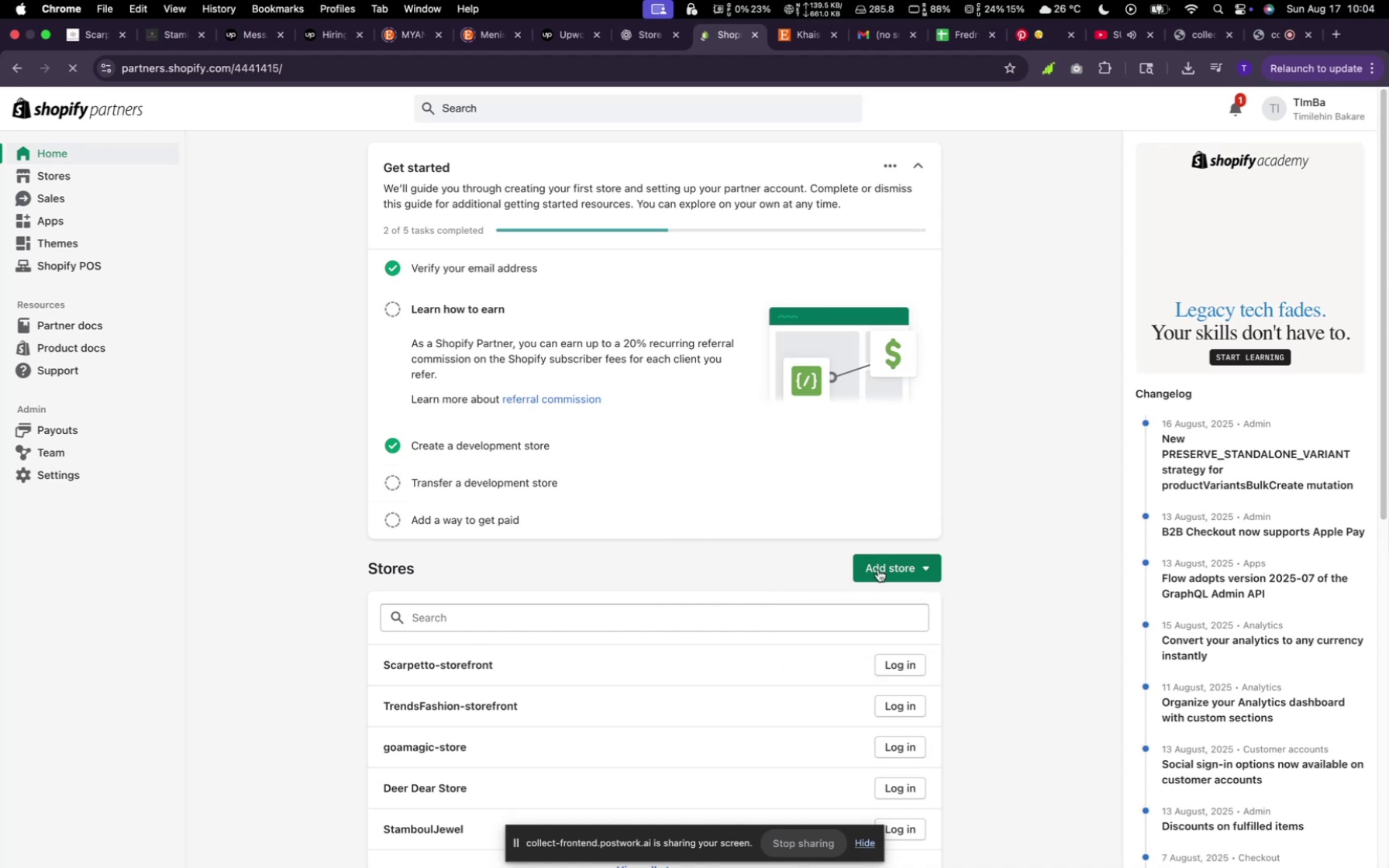 
left_click([882, 570])
 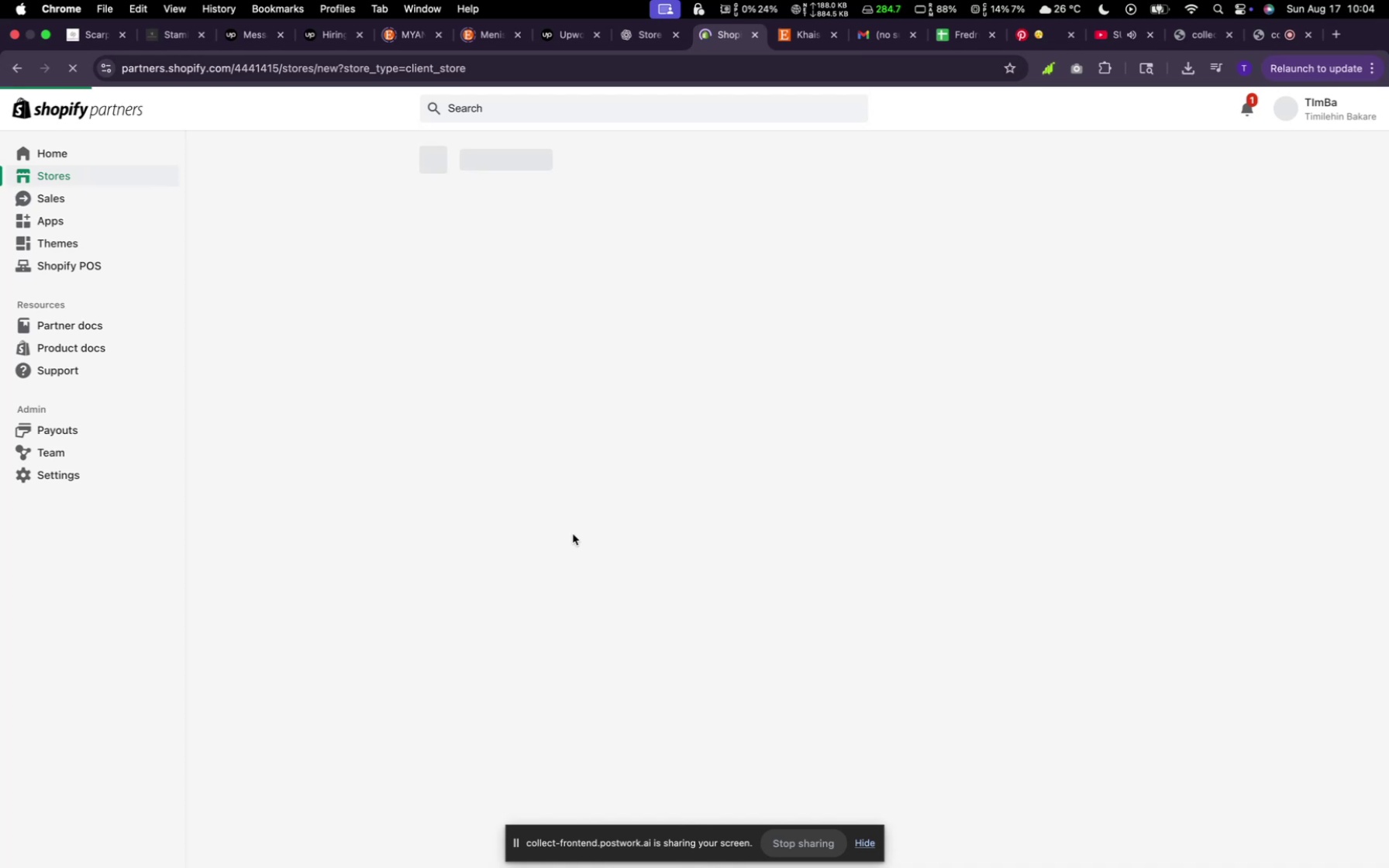 
left_click_drag(start_coordinate=[554, 438], to_coordinate=[555, 434])
 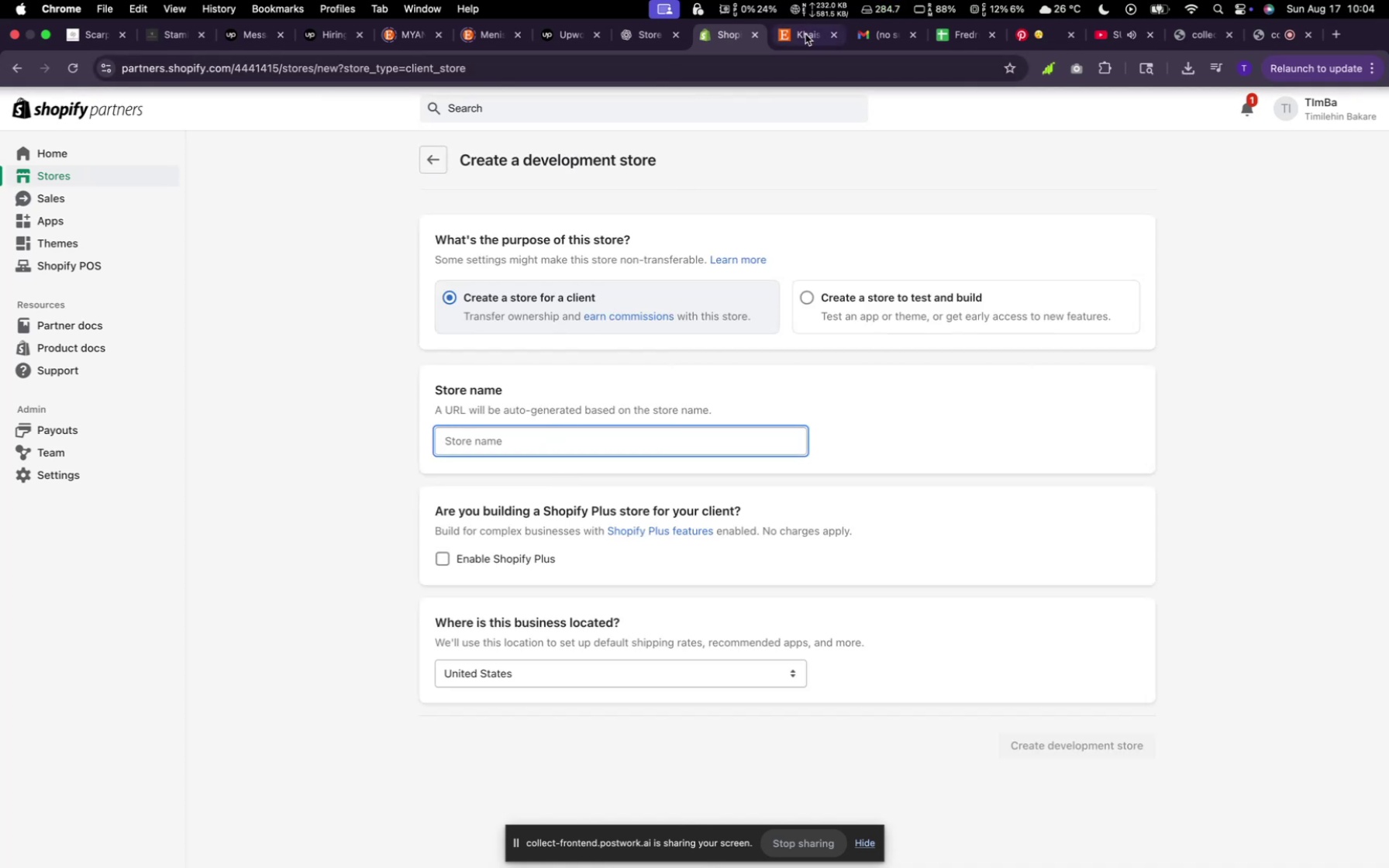 
left_click([805, 35])
 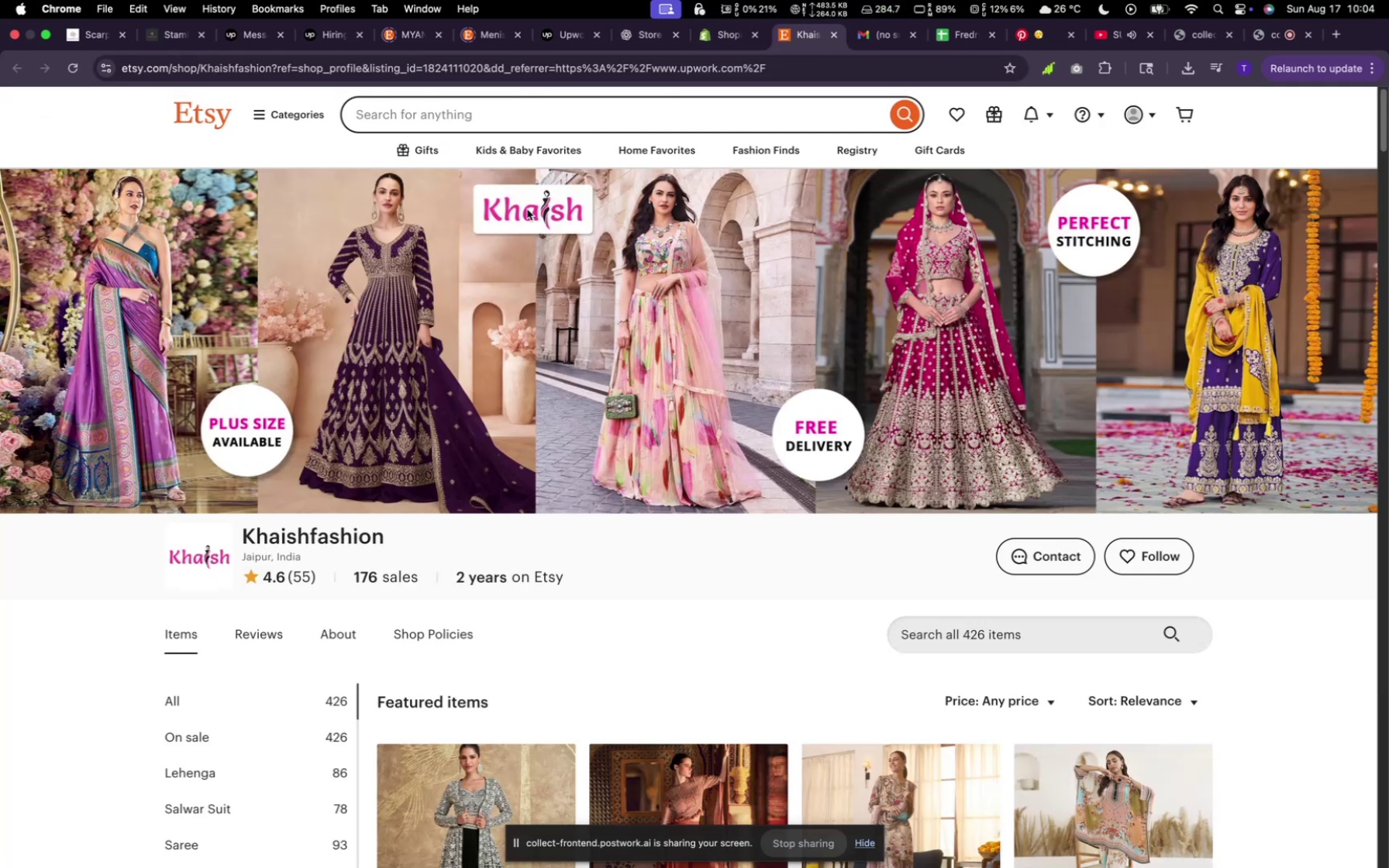 
scroll: coordinate [451, 340], scroll_direction: up, amount: 16.0
 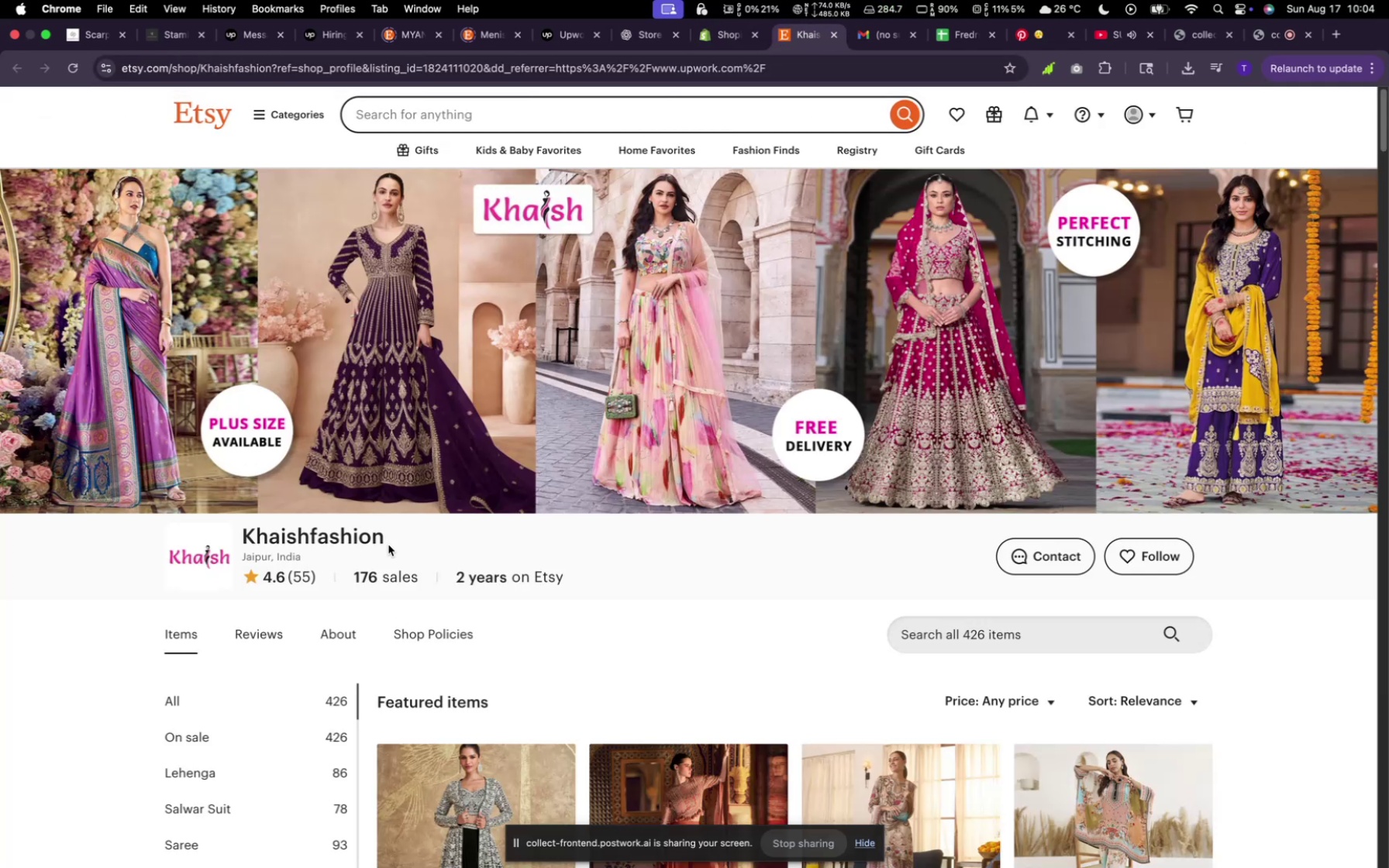 
left_click_drag(start_coordinate=[384, 542], to_coordinate=[244, 536])
 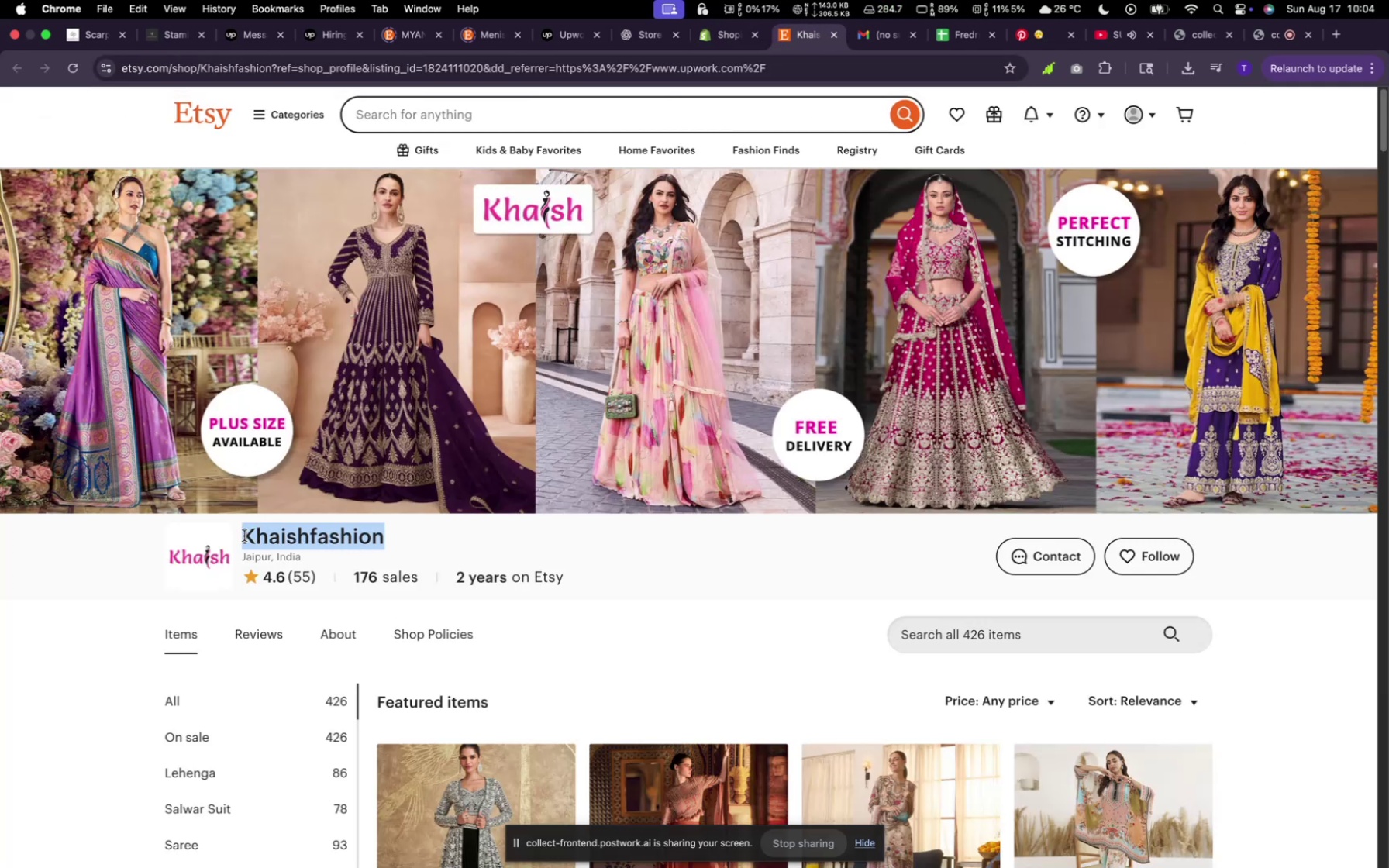 
key(Meta+C)
 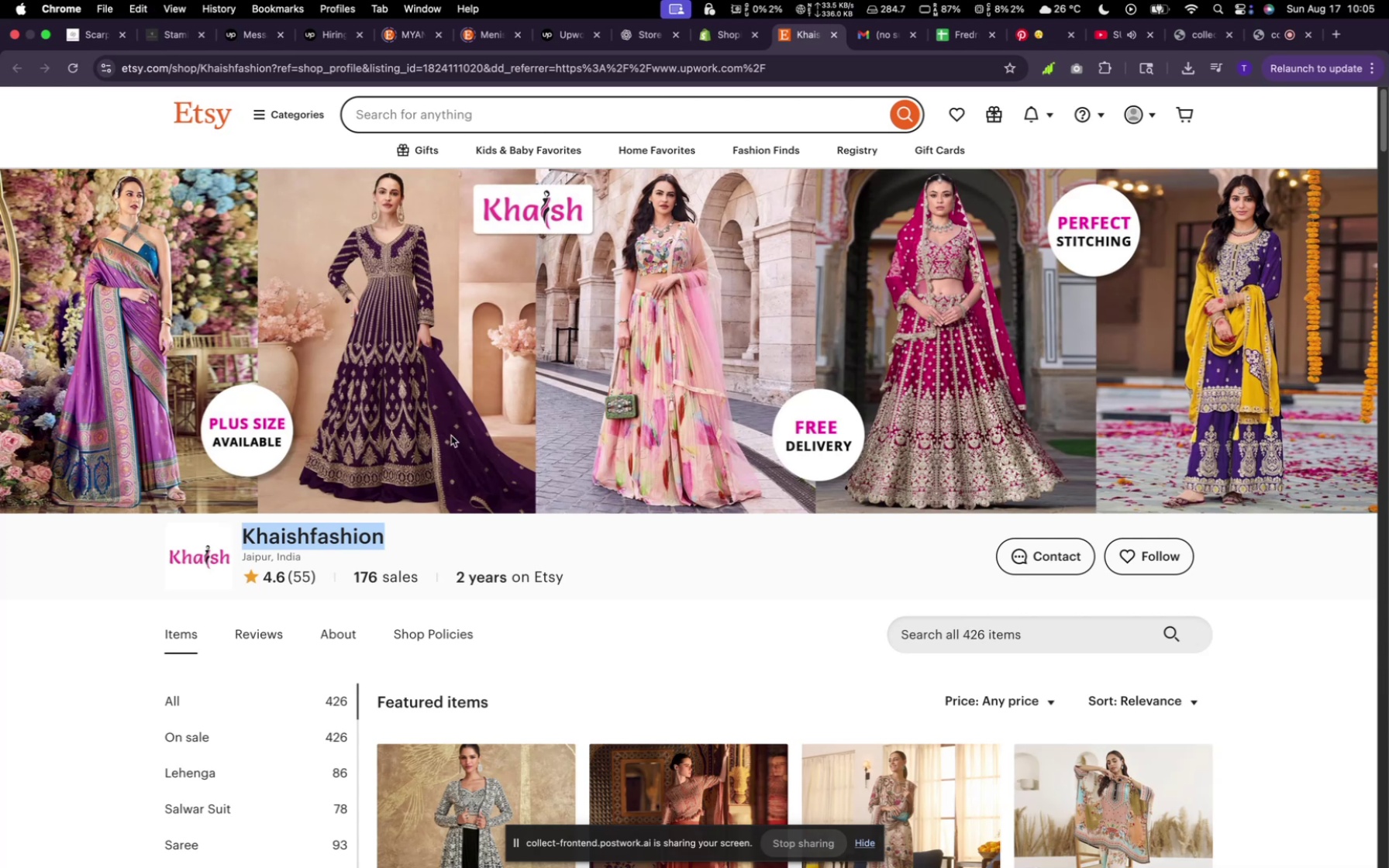 
wait(11.69)
 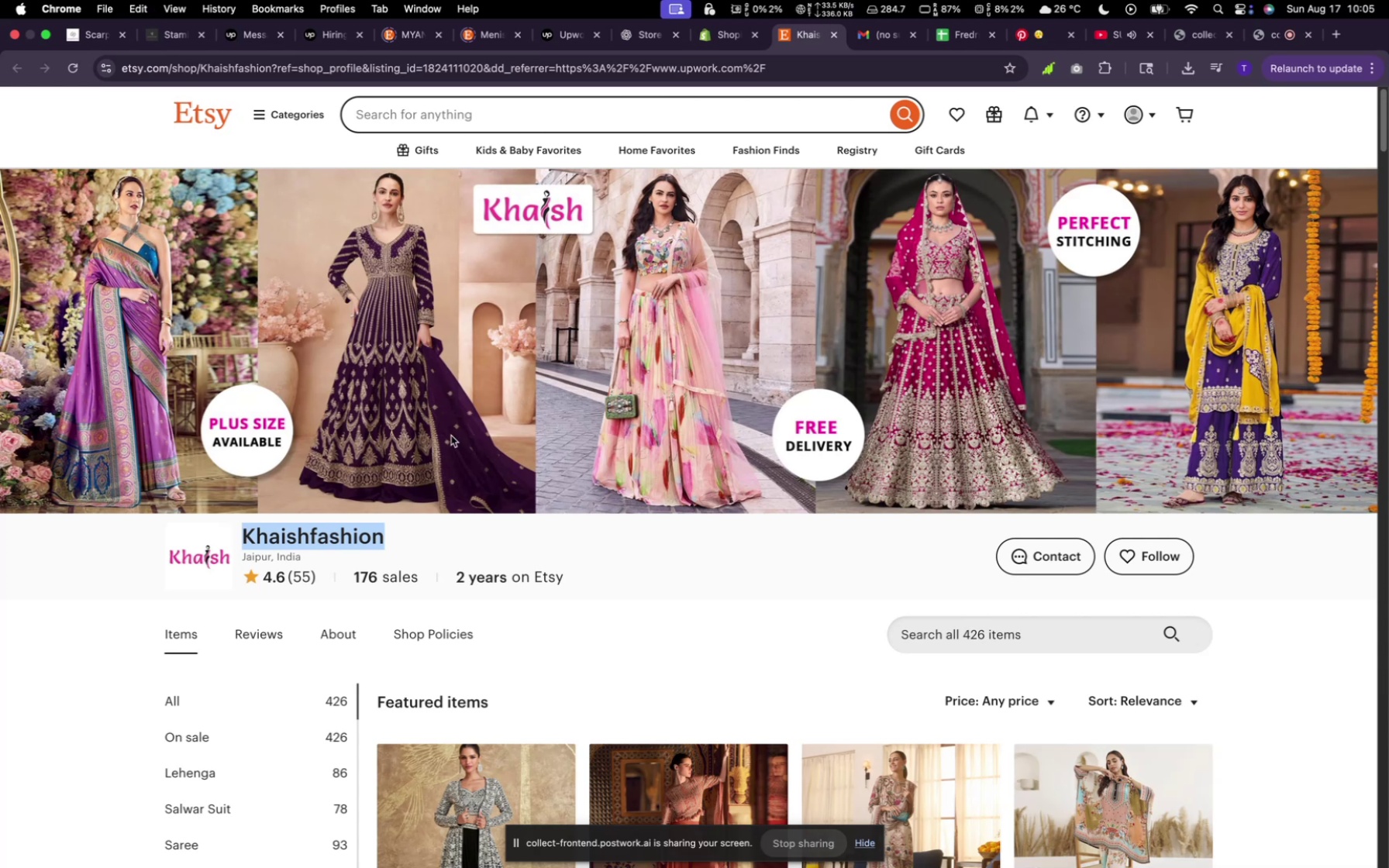 
left_click([728, 38])
 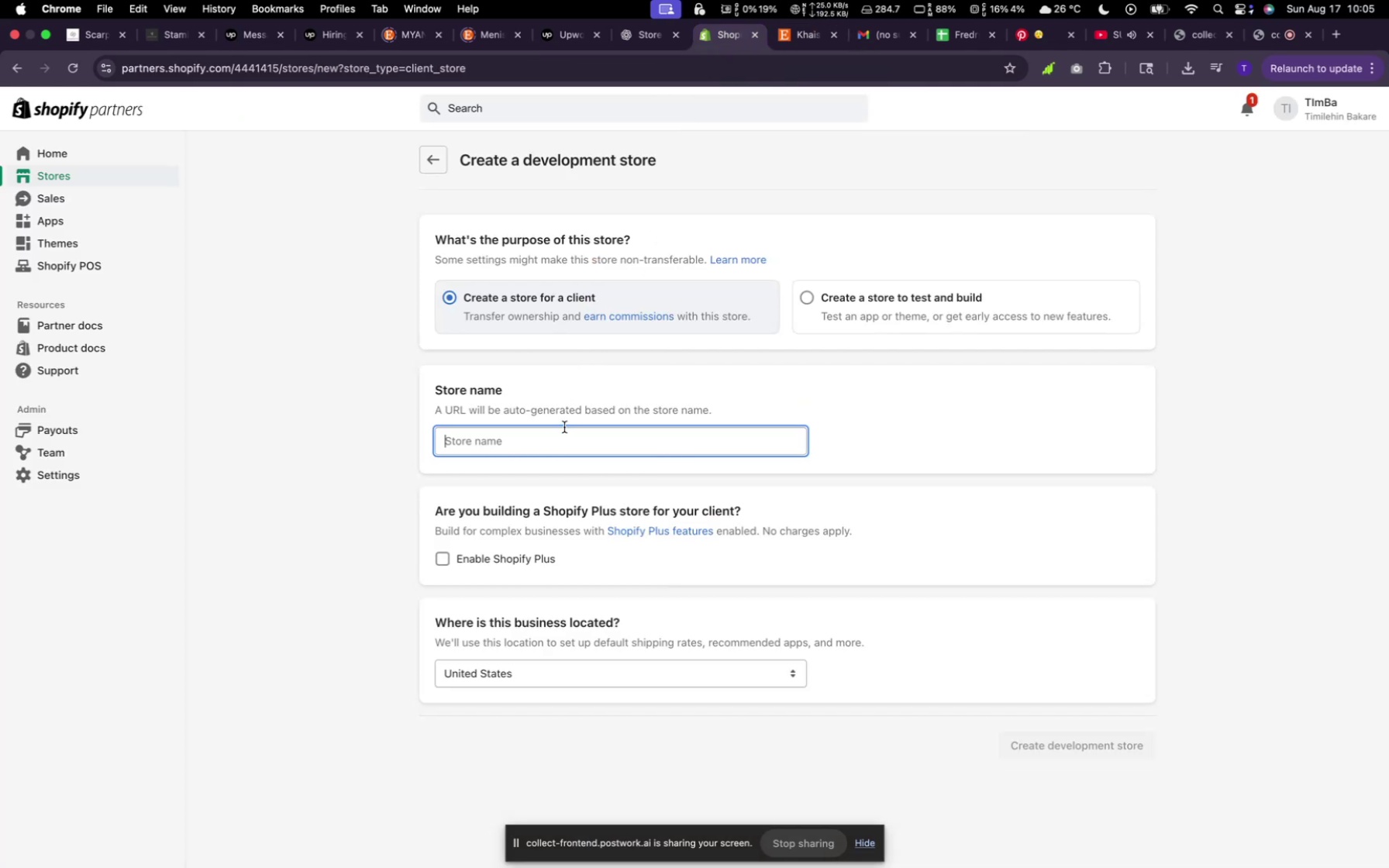 
left_click([562, 439])
 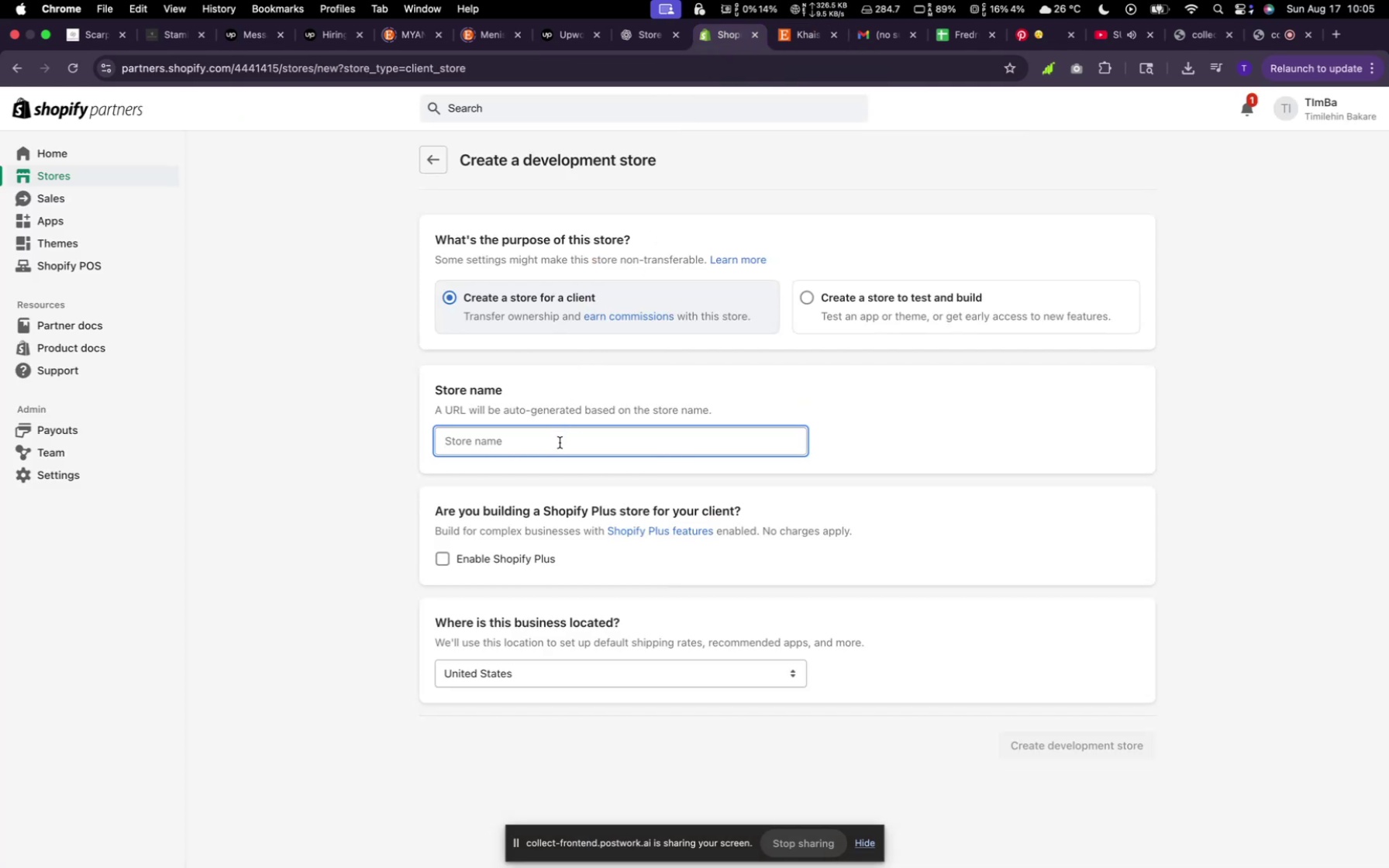 
key(Meta+V)
 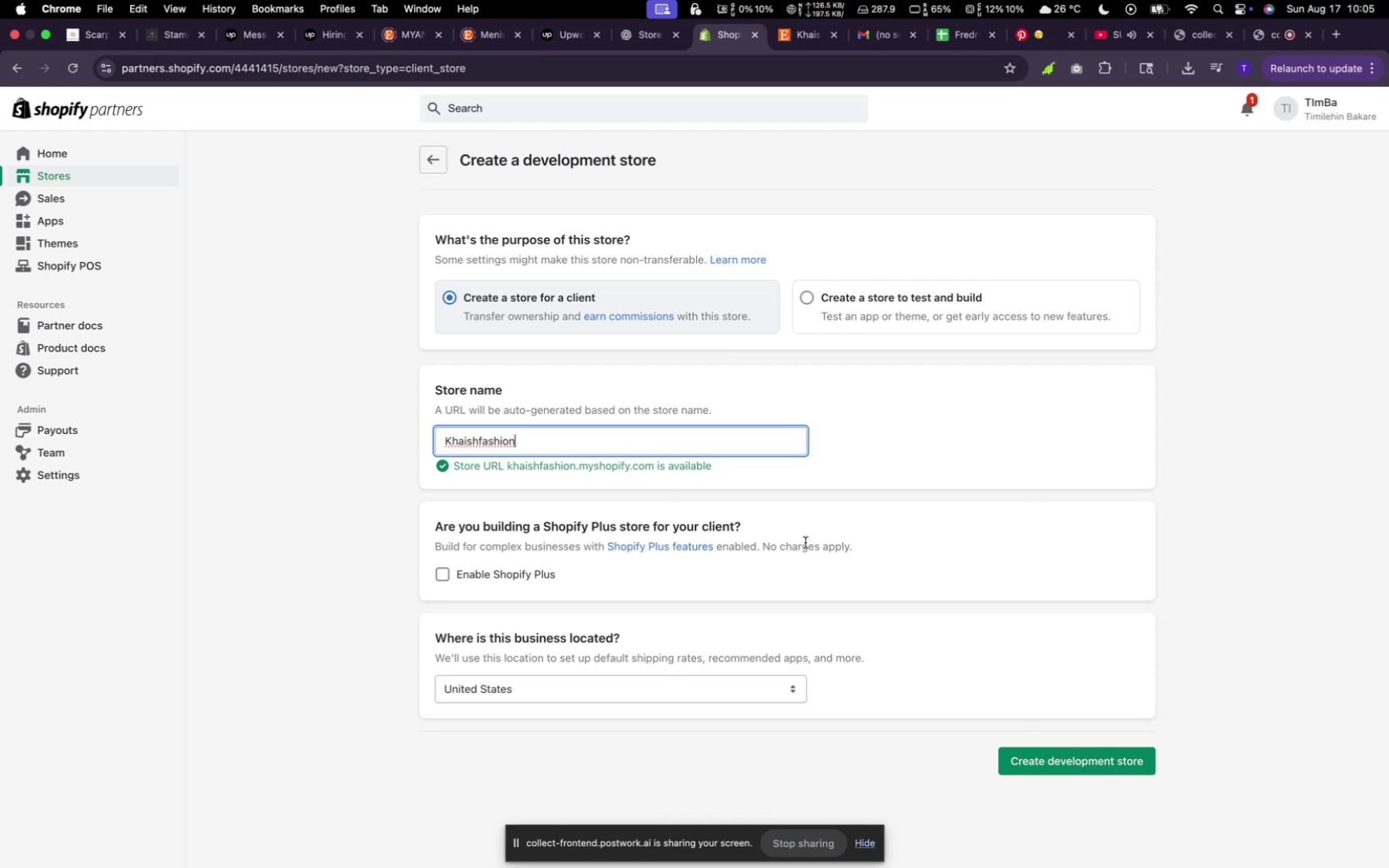 
wait(10.23)
 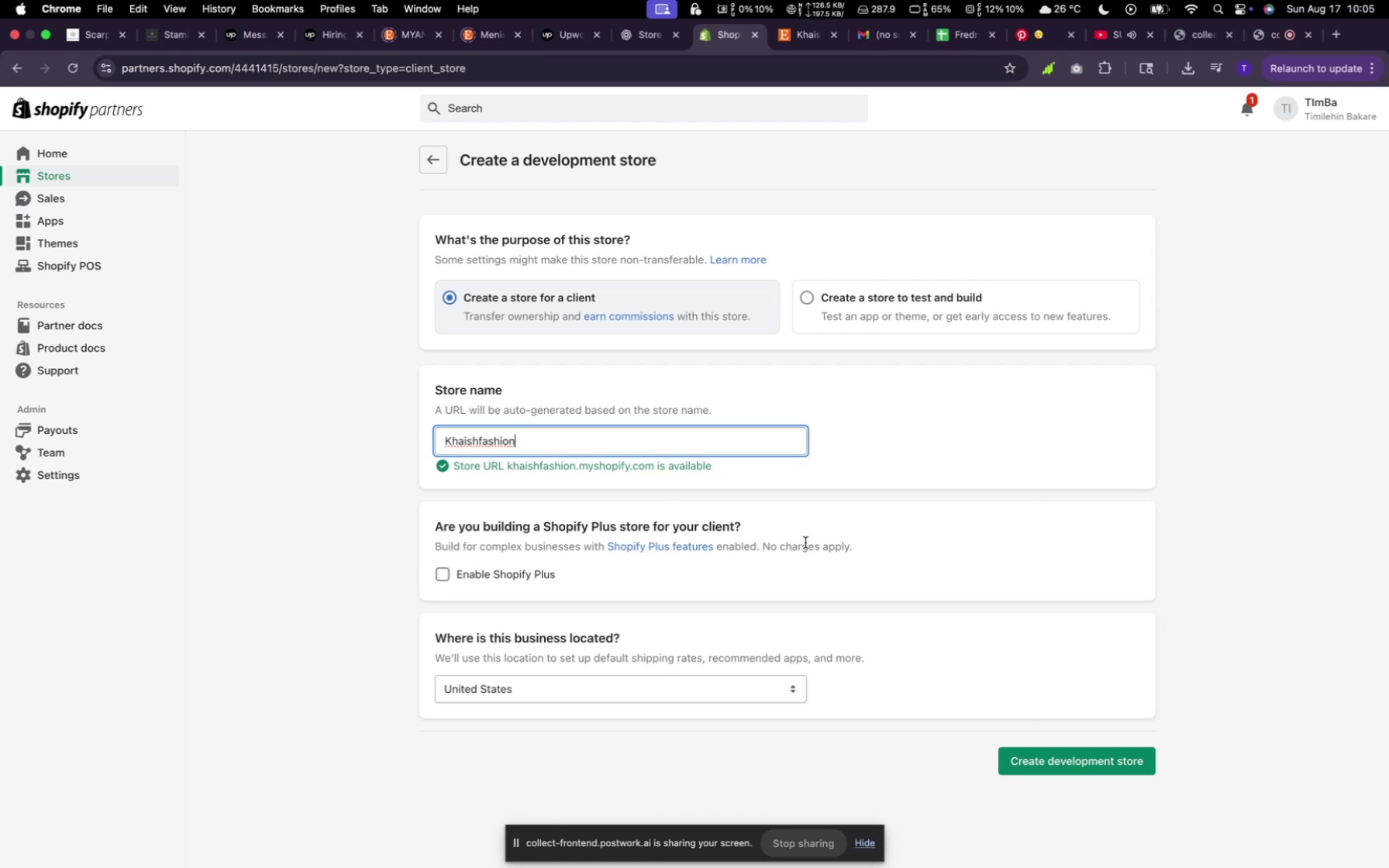 
left_click([812, 294])
 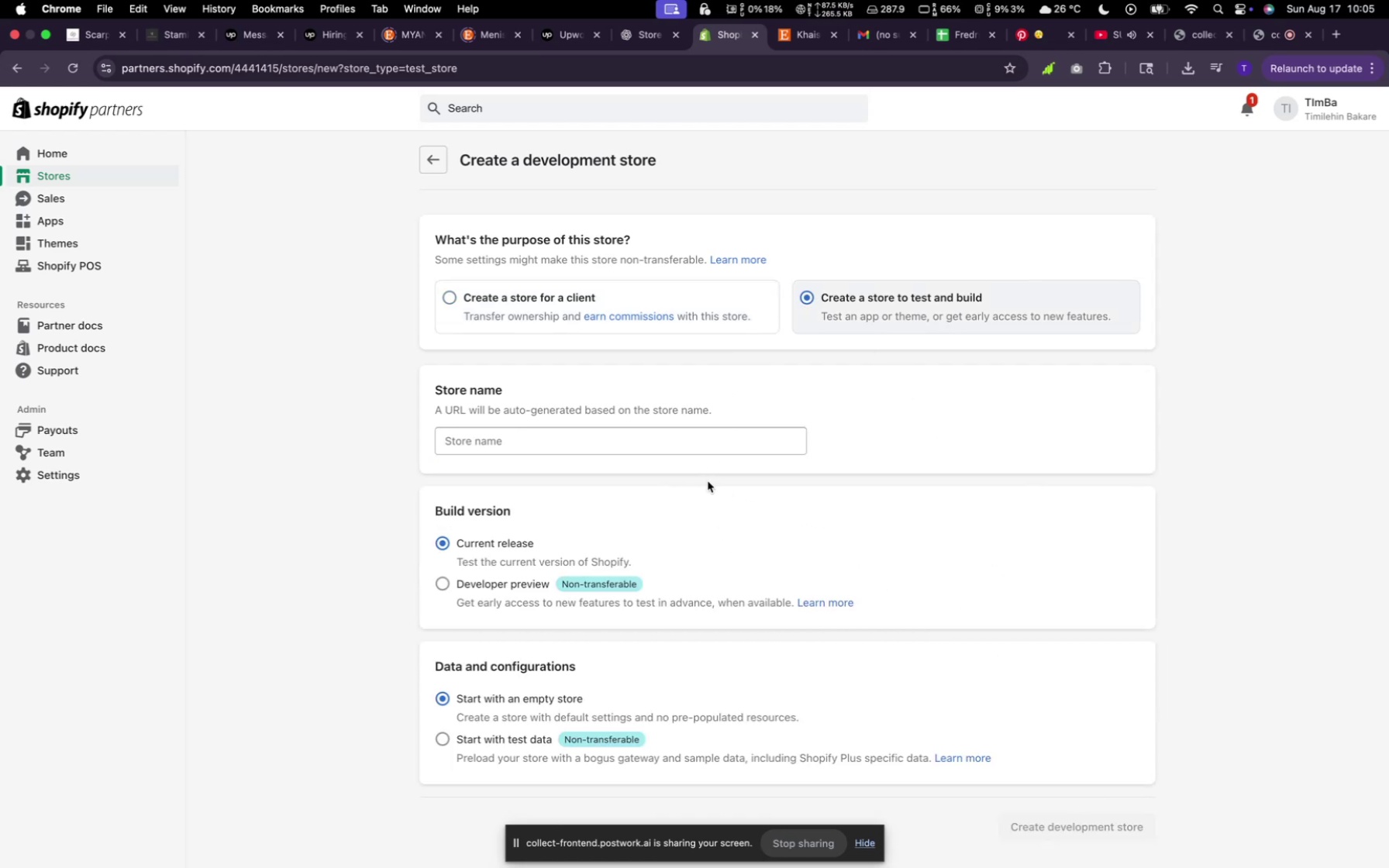 
left_click([637, 449])
 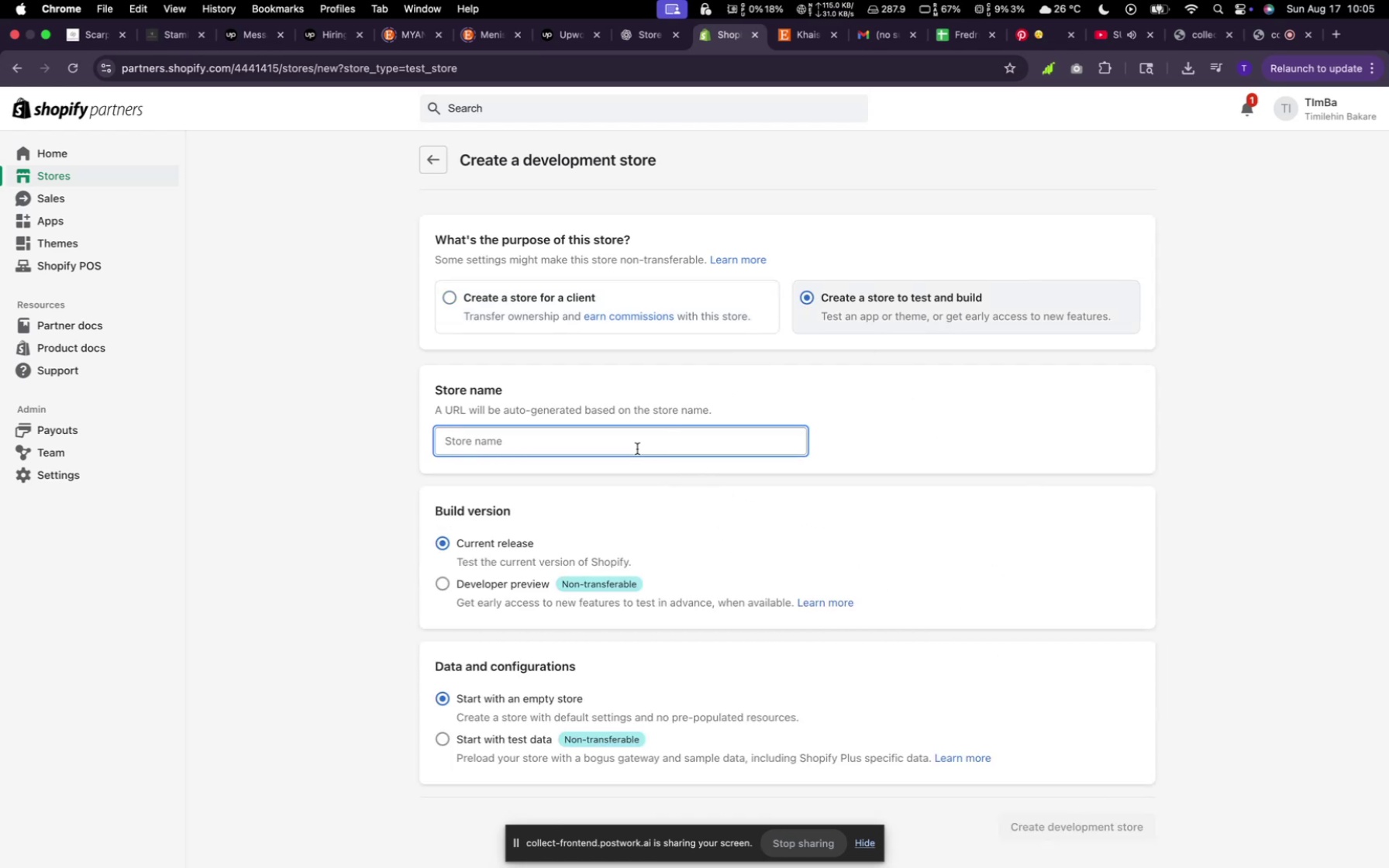 
key(Meta+V)
 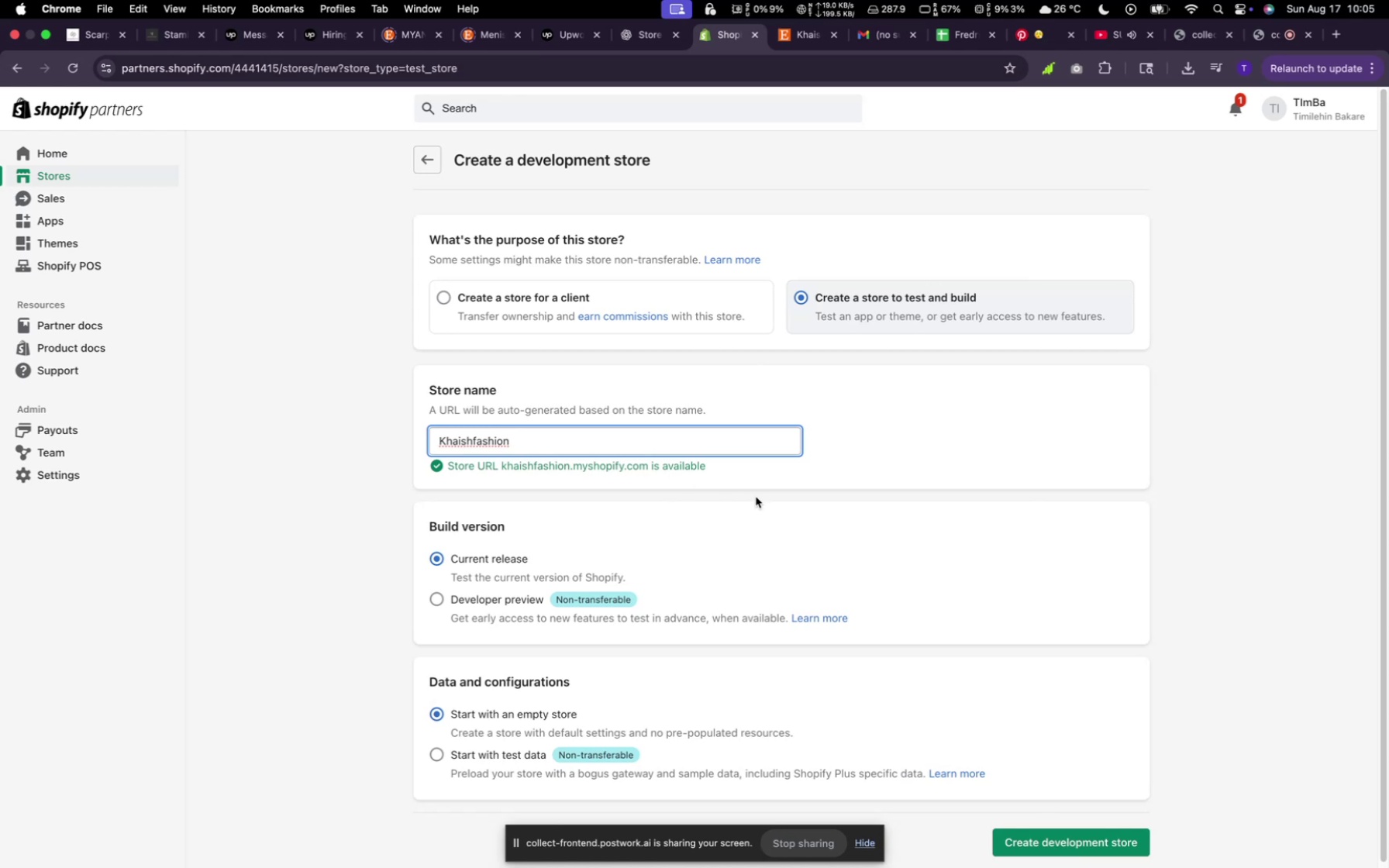 
scroll: coordinate [862, 491], scroll_direction: down, amount: 6.0
 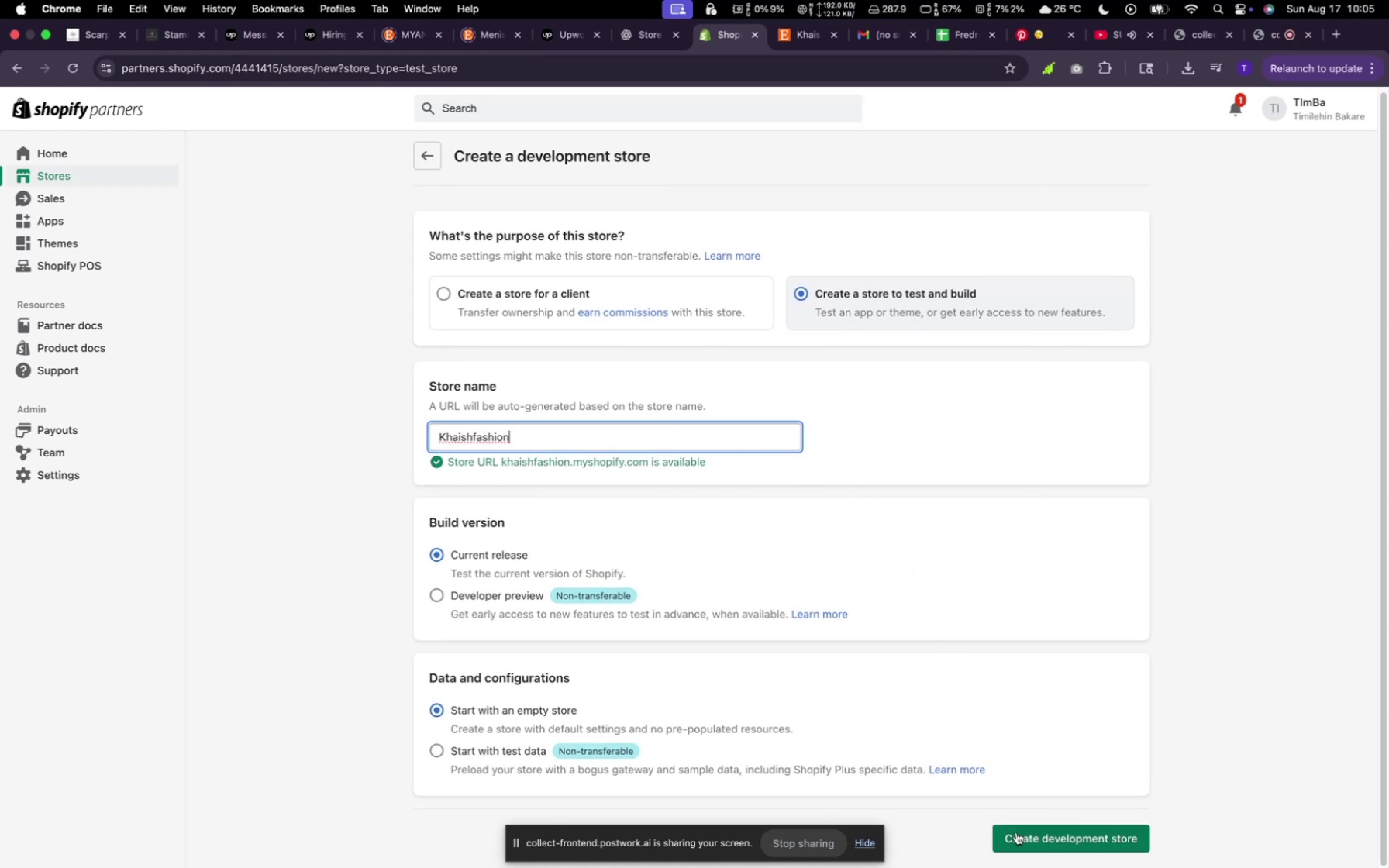 
left_click([1017, 833])
 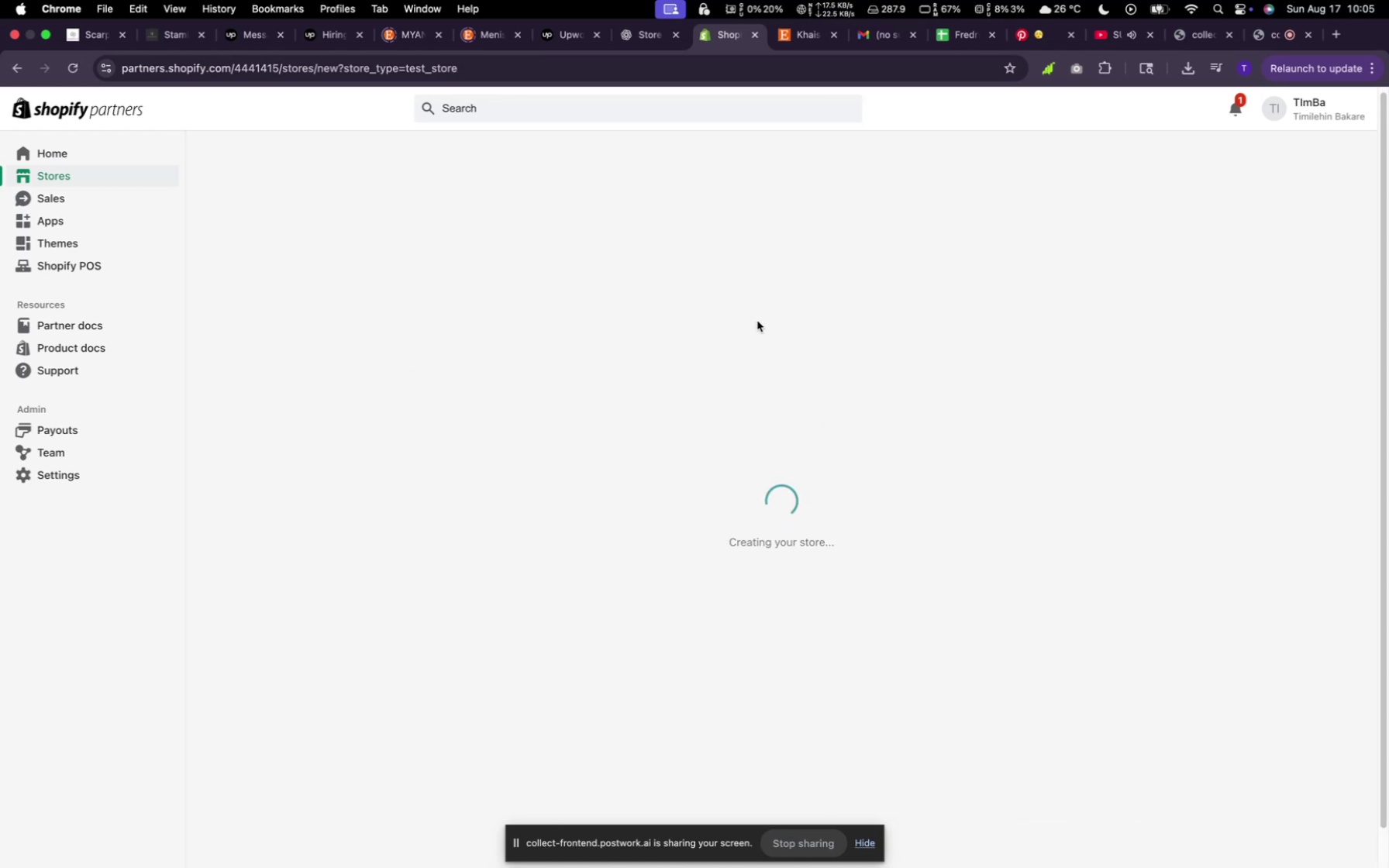 
wait(11.04)
 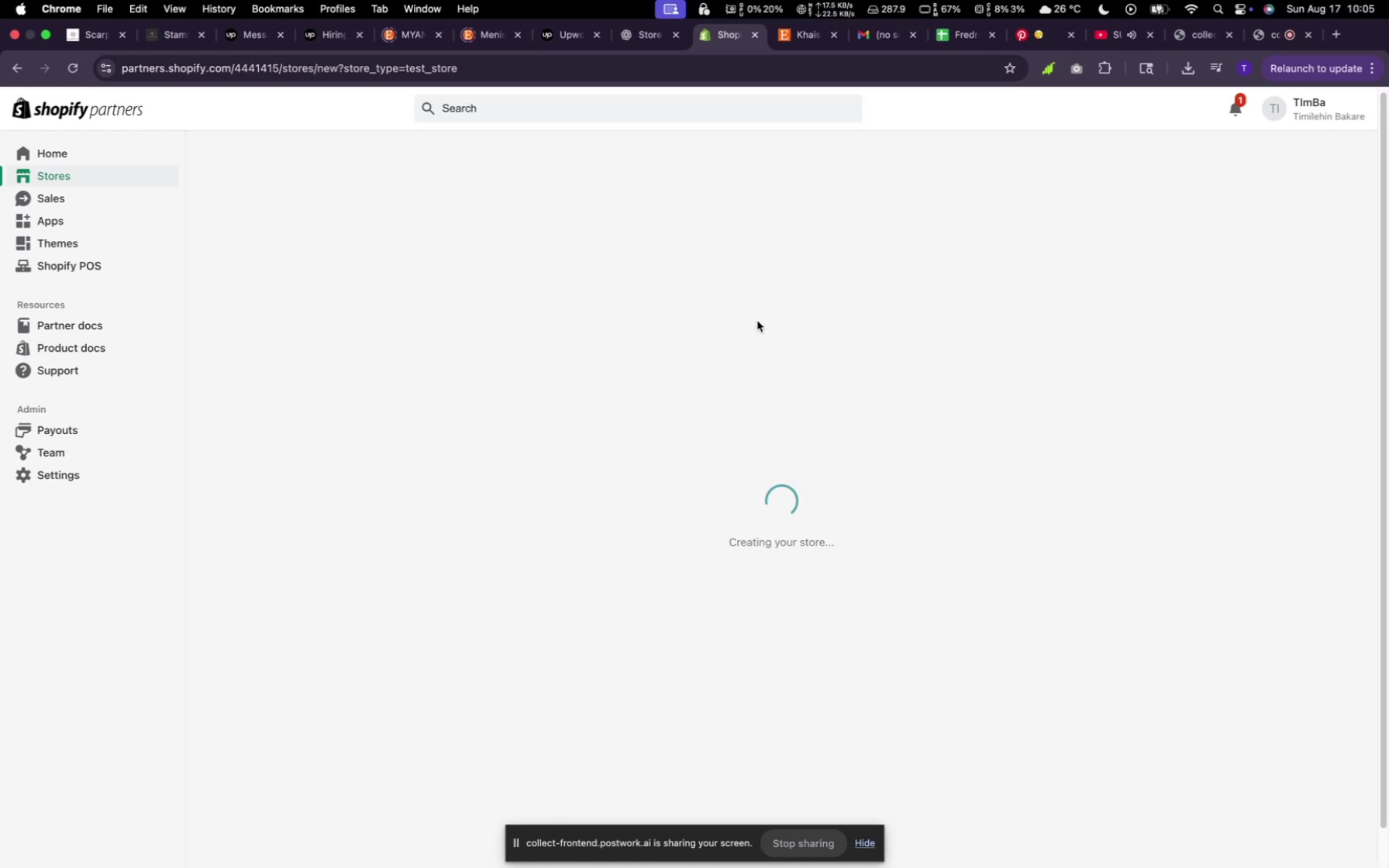 
scroll: coordinate [675, 430], scroll_direction: down, amount: 3.0
 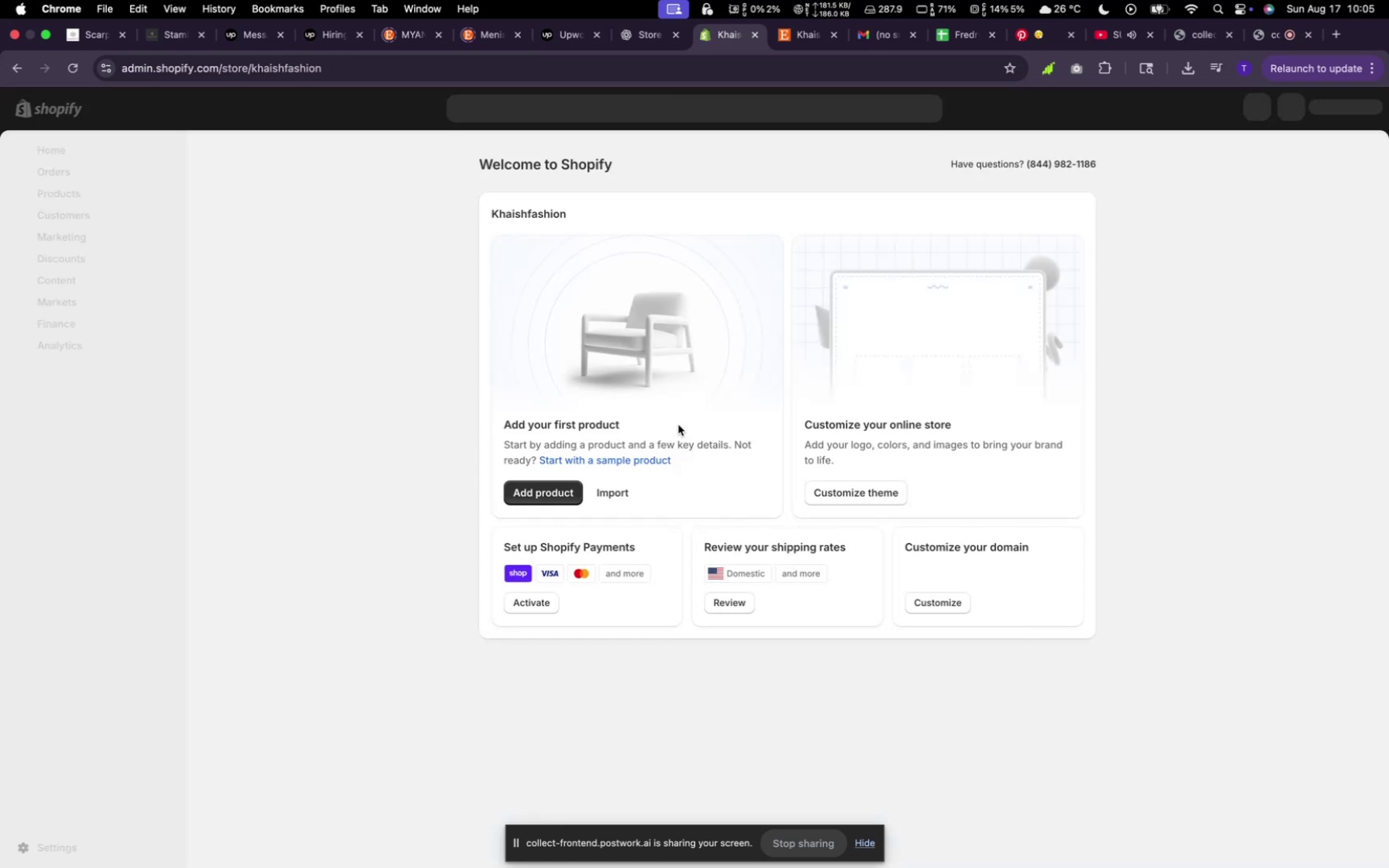 
wait(10.3)
 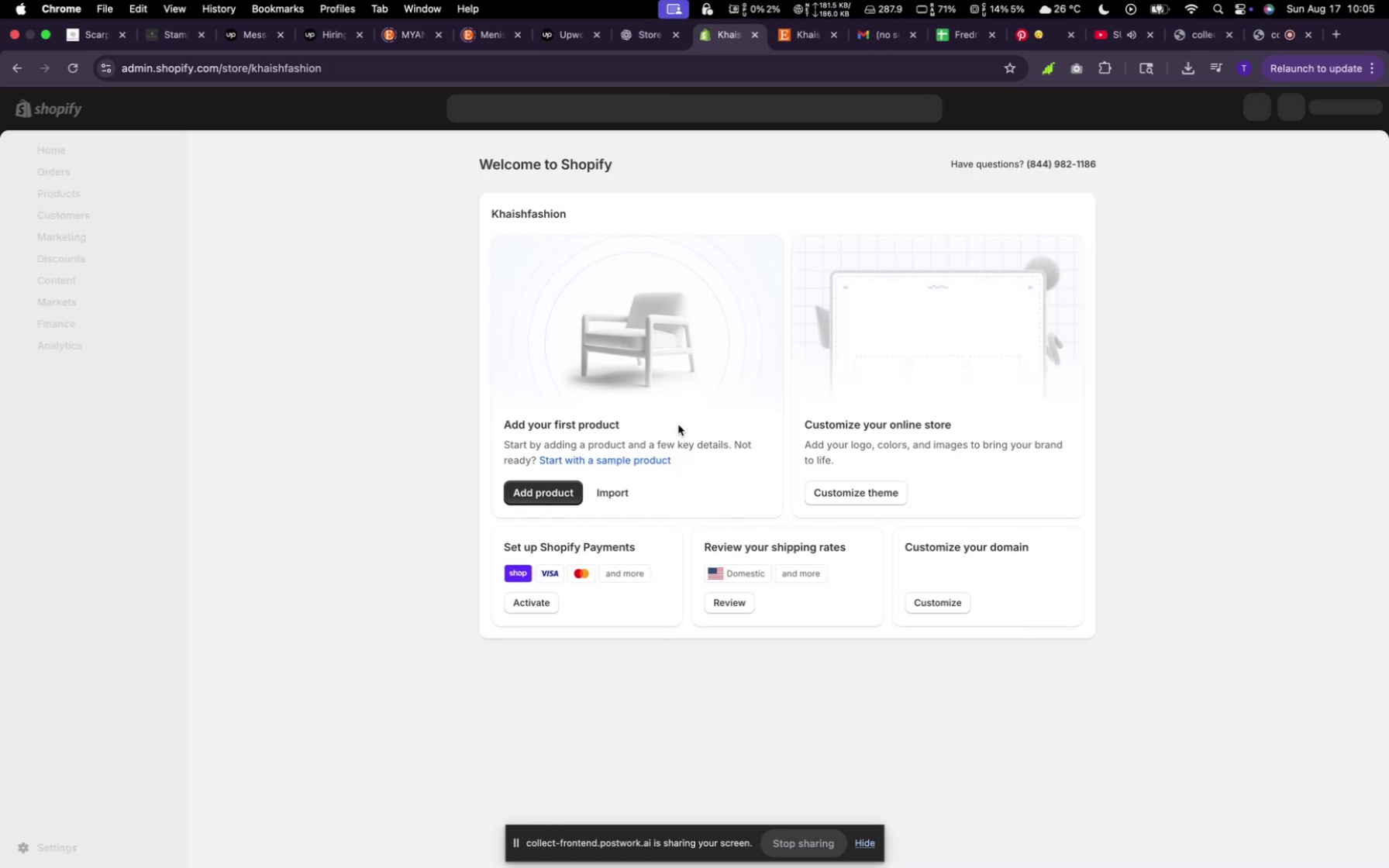 
left_click([871, 493])
 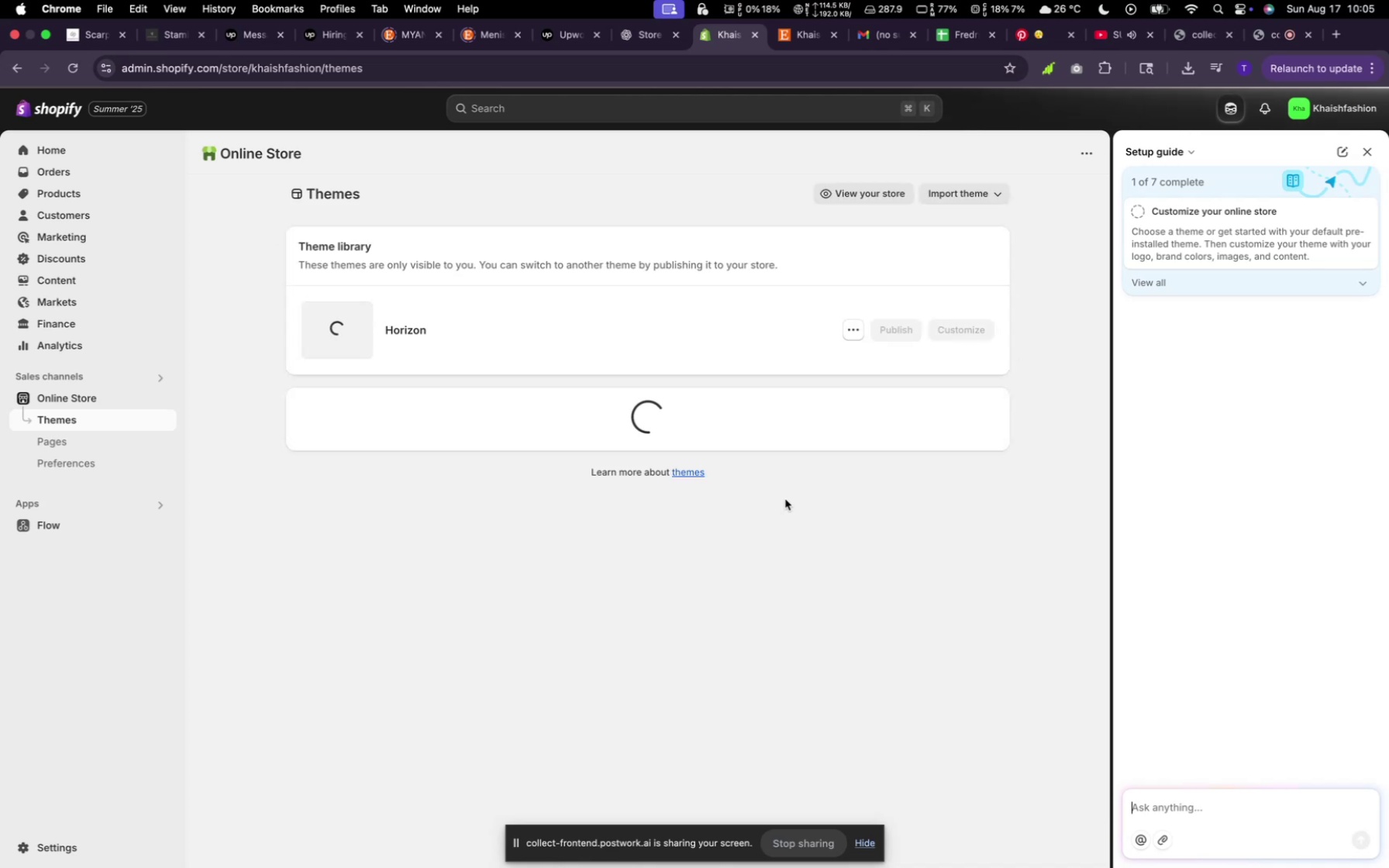 
wait(10.46)
 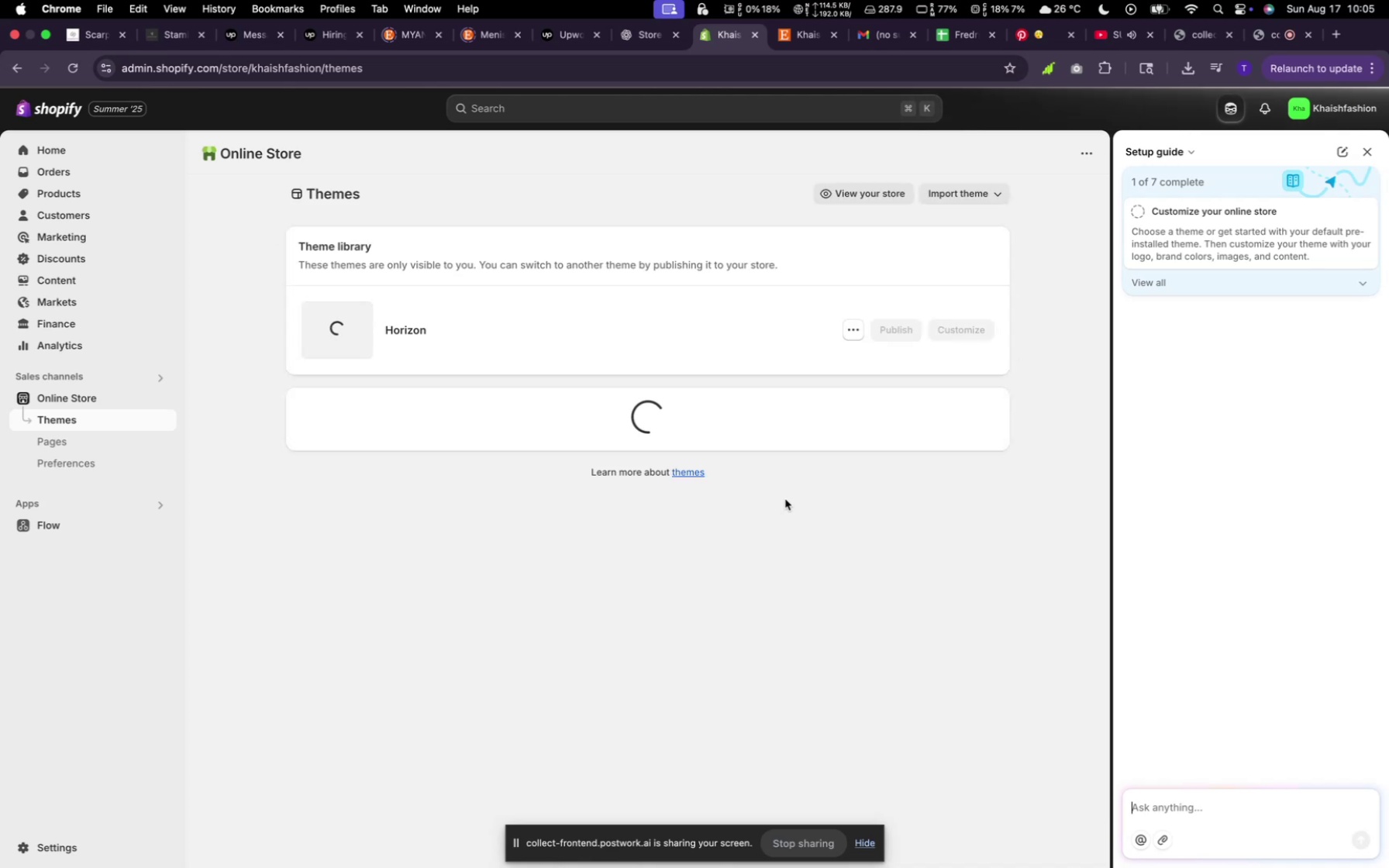 
left_click([1366, 148])
 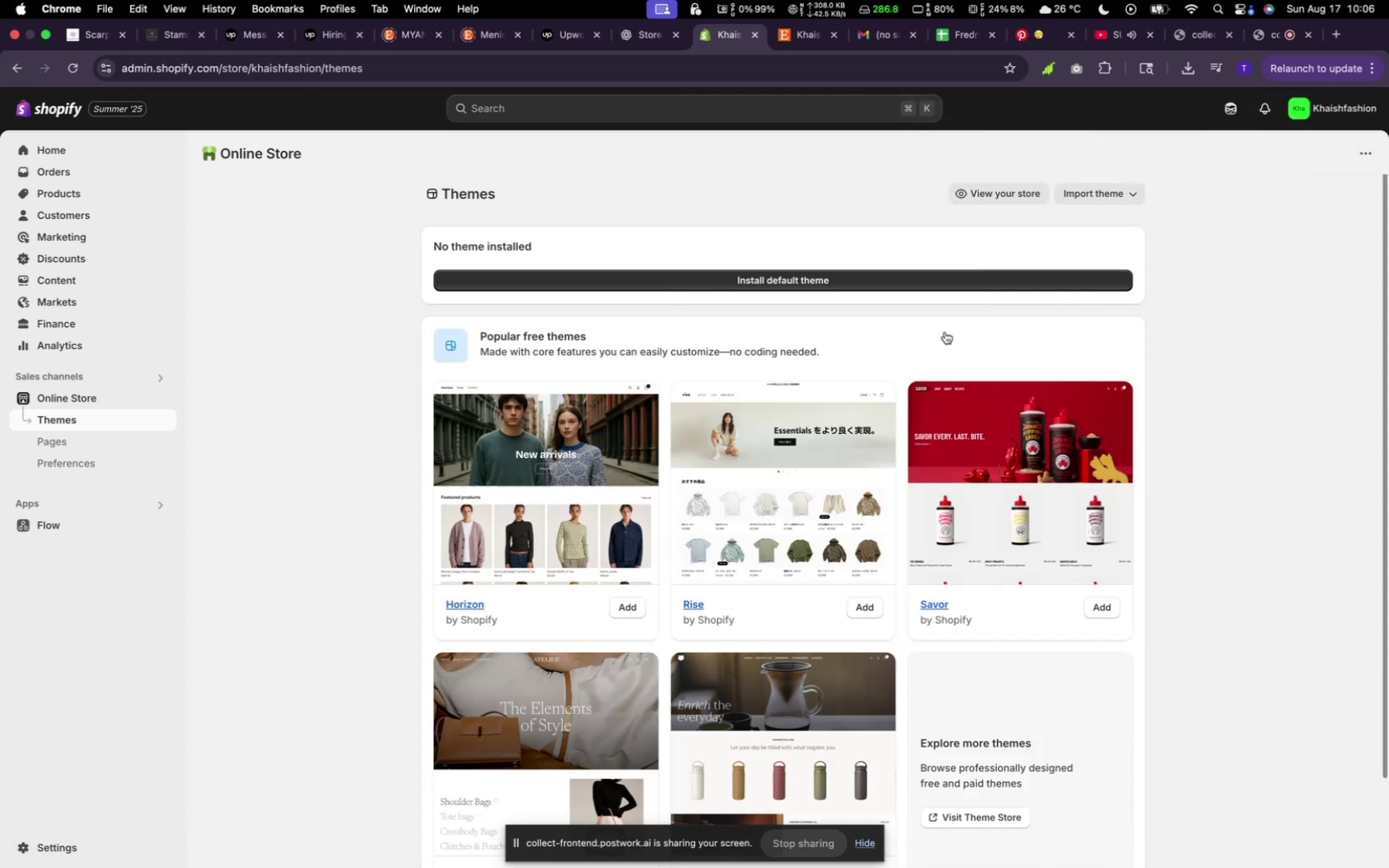 
wait(8.19)
 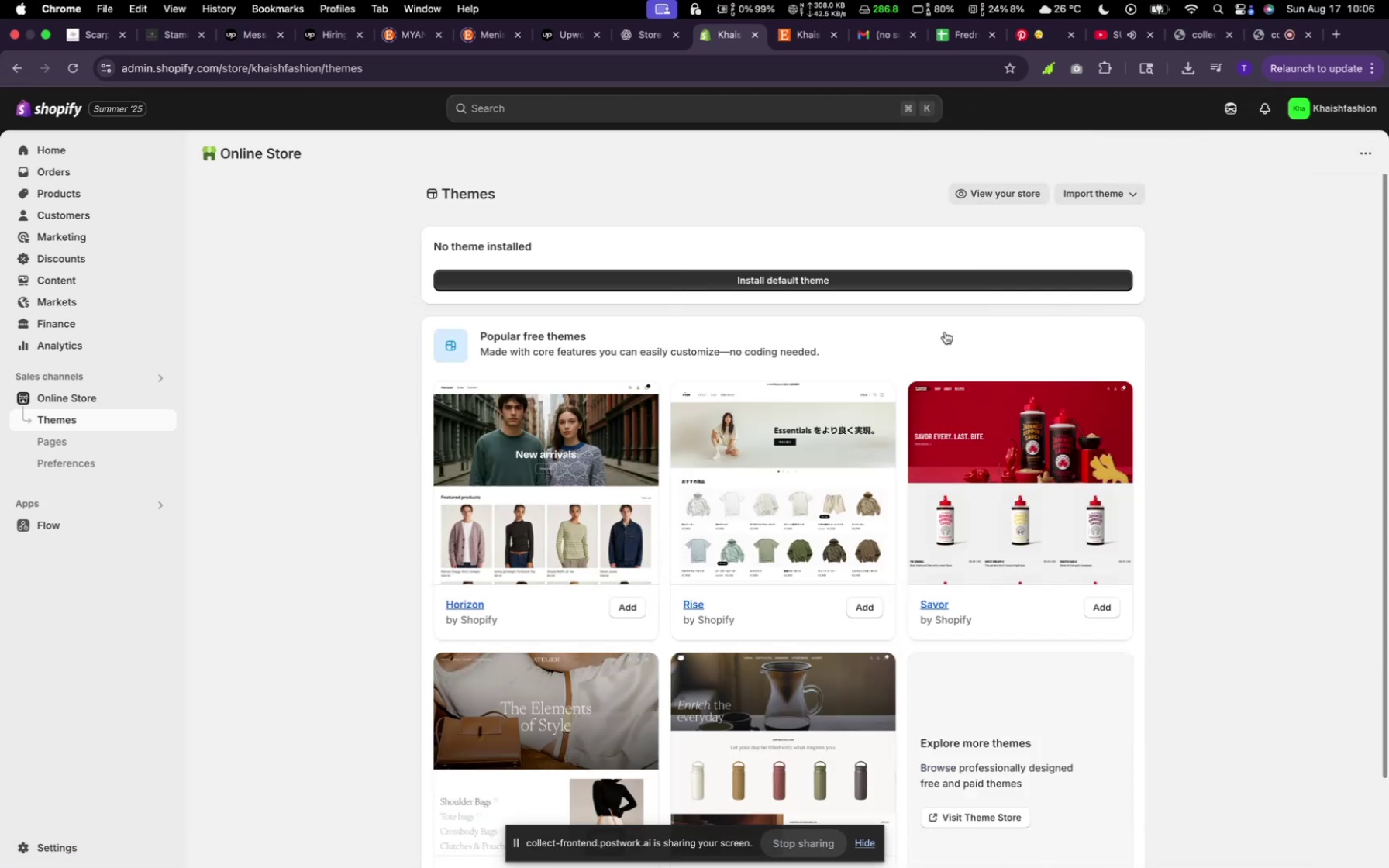 
left_click([1074, 464])
 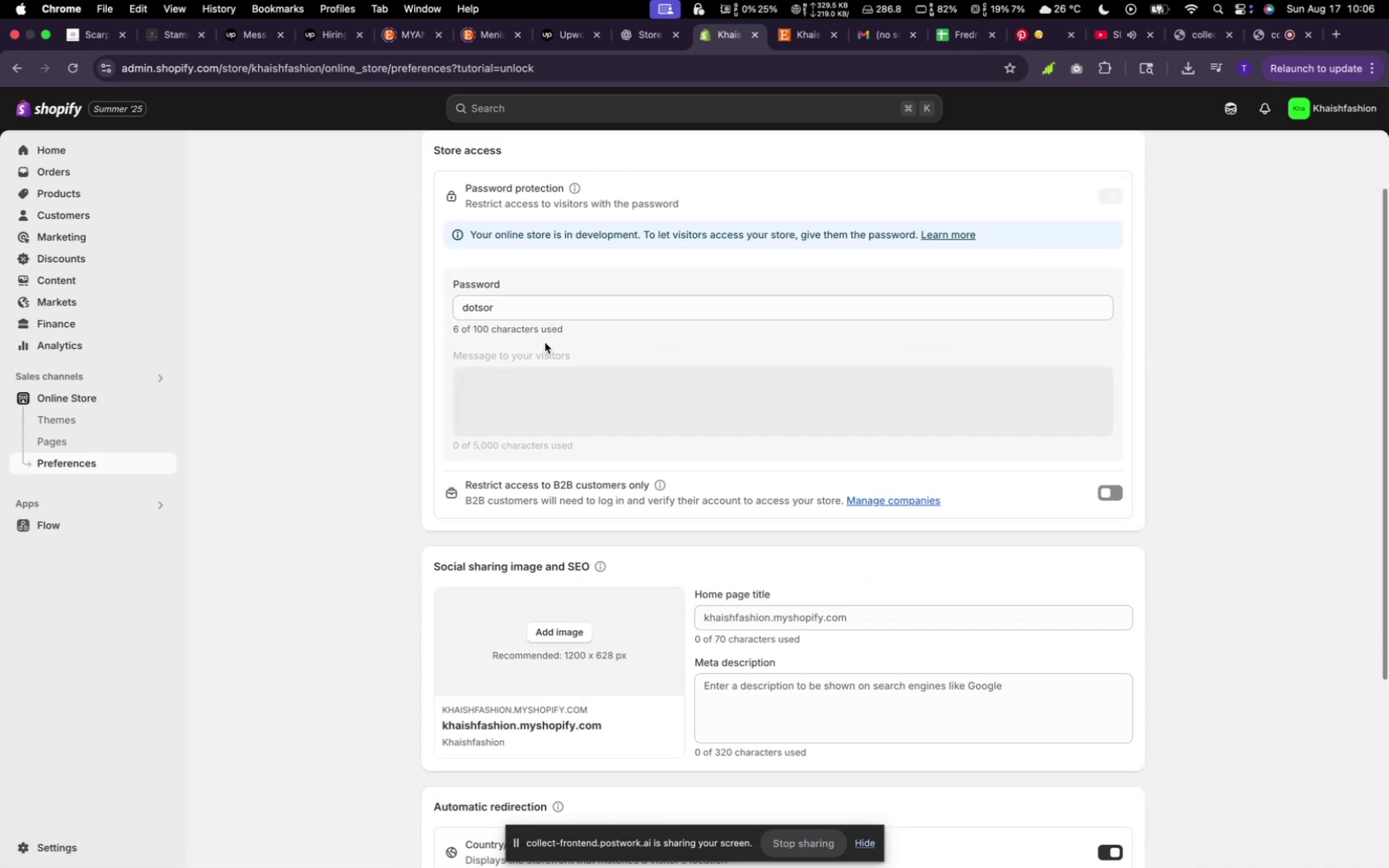 
left_click([544, 315])
 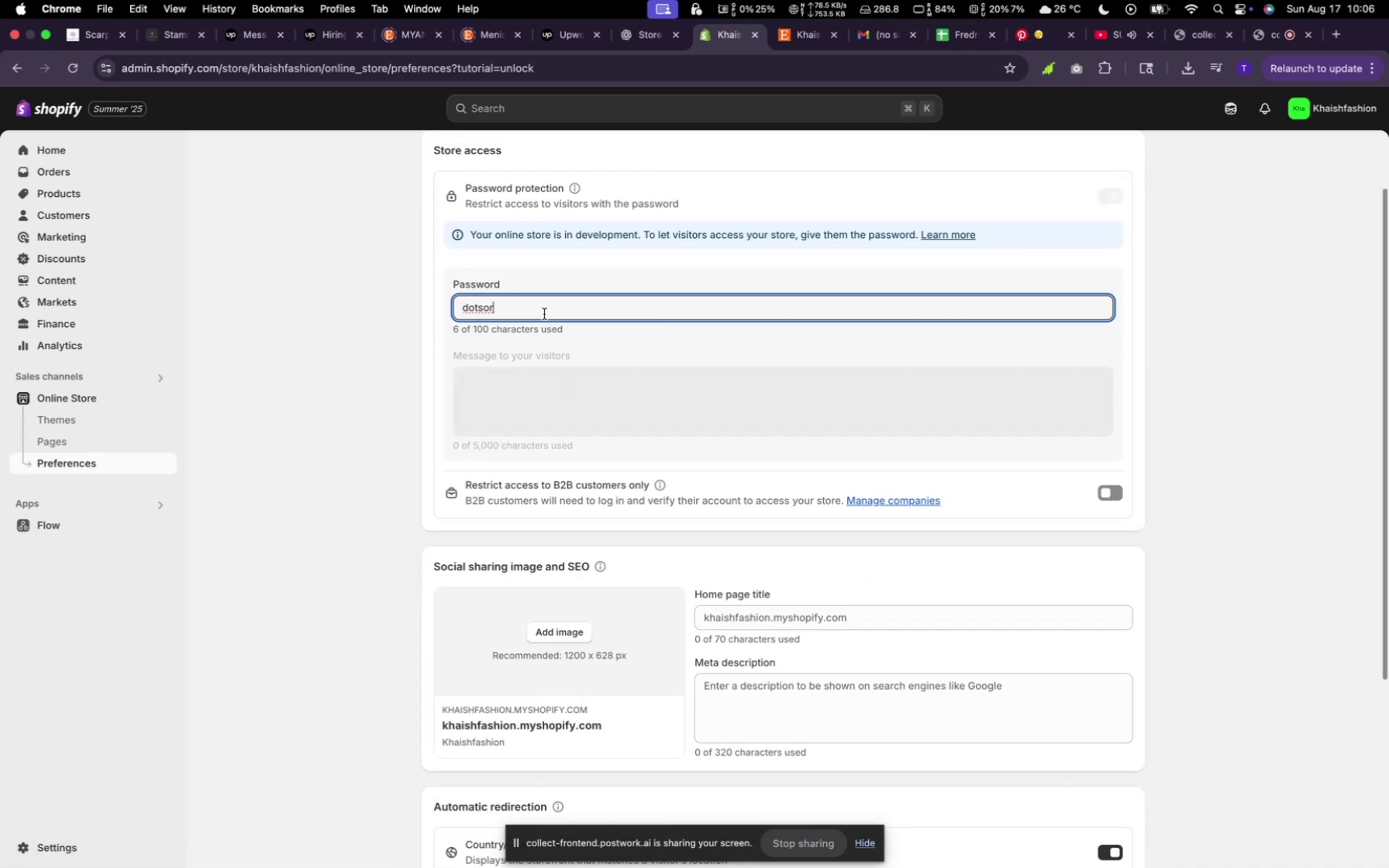 
hold_key(key=Backspace, duration=1.06)
 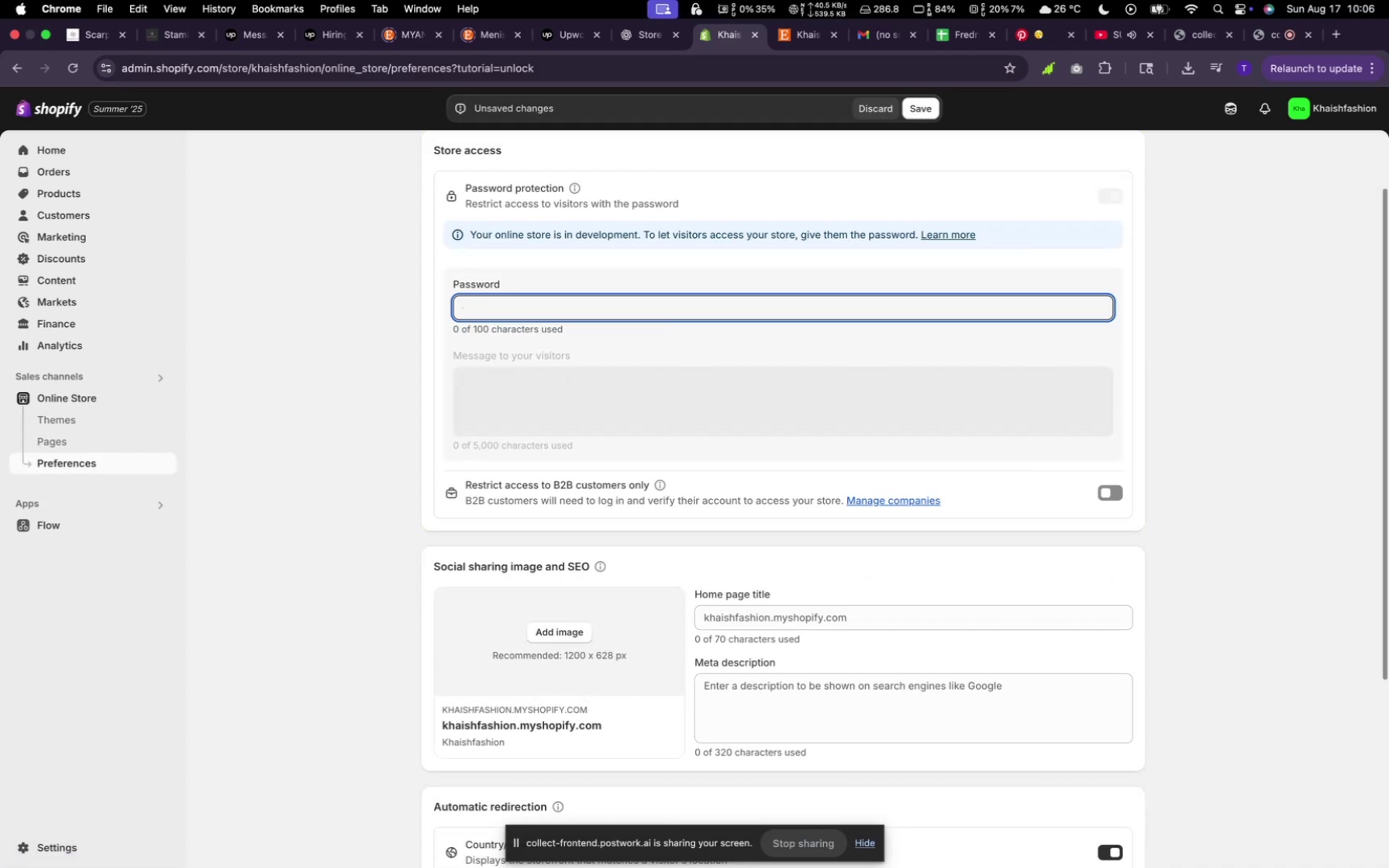 
type(password)
 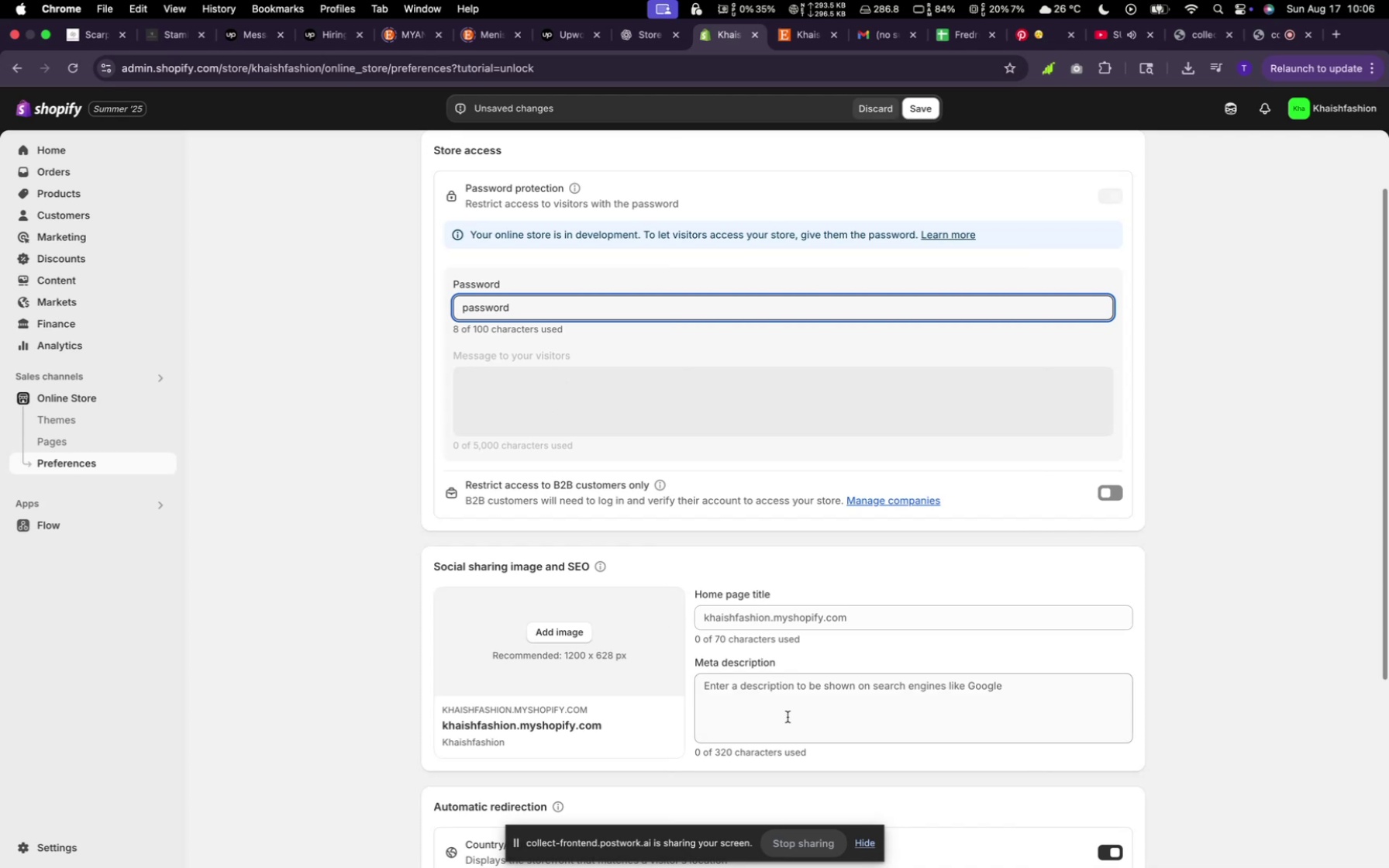 
left_click([790, 709])
 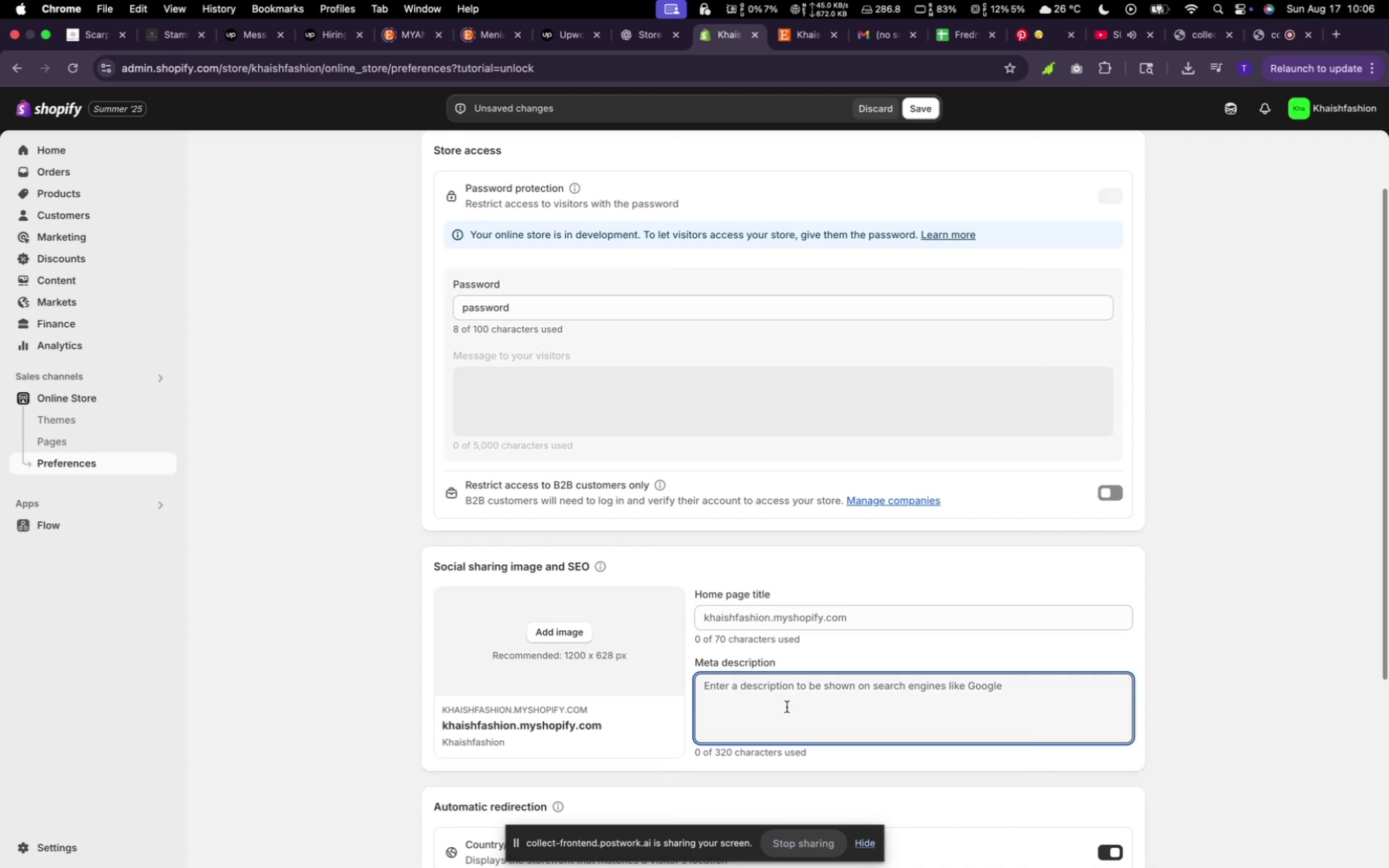 
type(Store for indin)
key(Backspace)
key(Backspace)
key(Backspace)
key(Backspace)
key(Backspace)
type(nice outfits)
 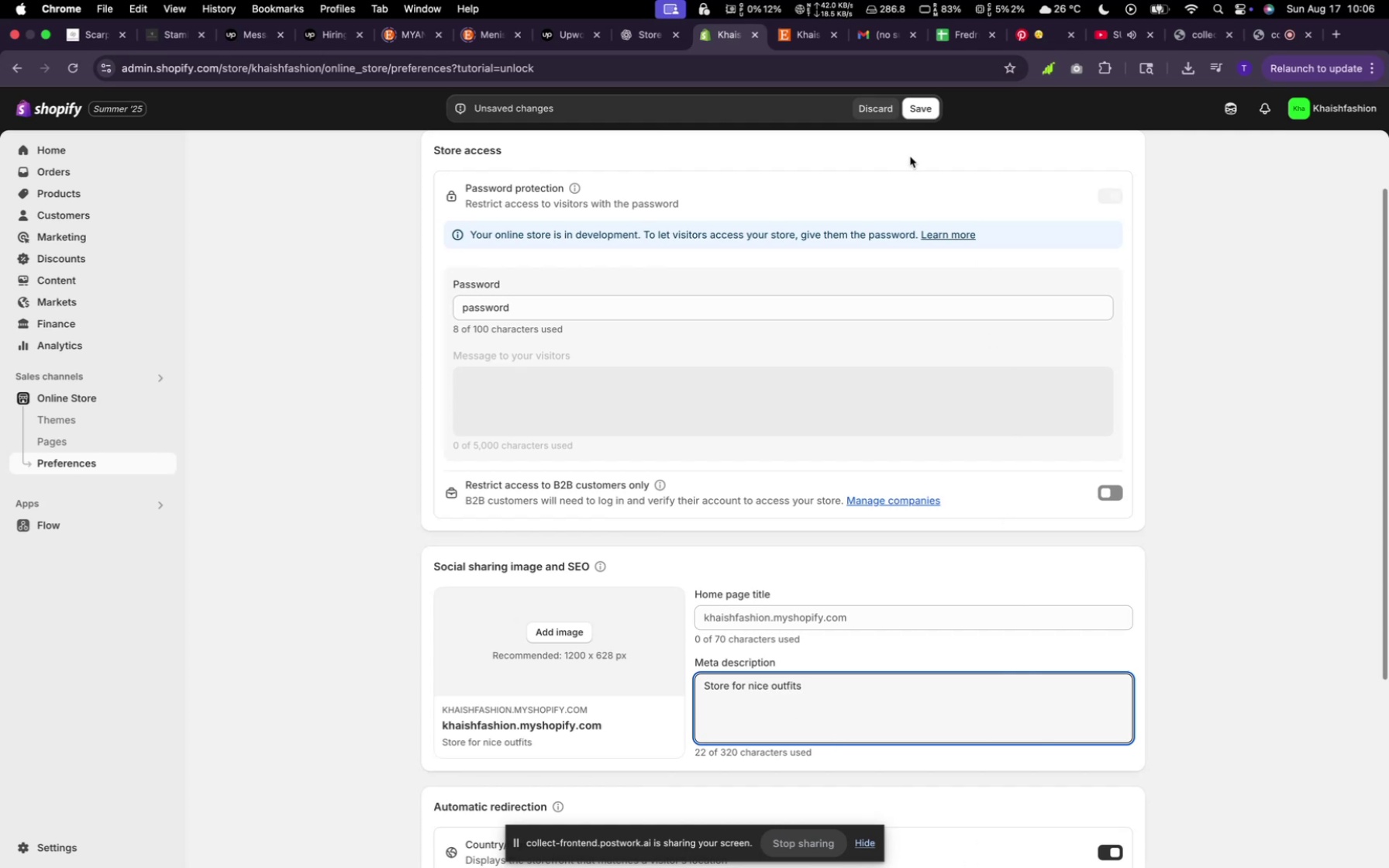 
left_click([932, 115])
 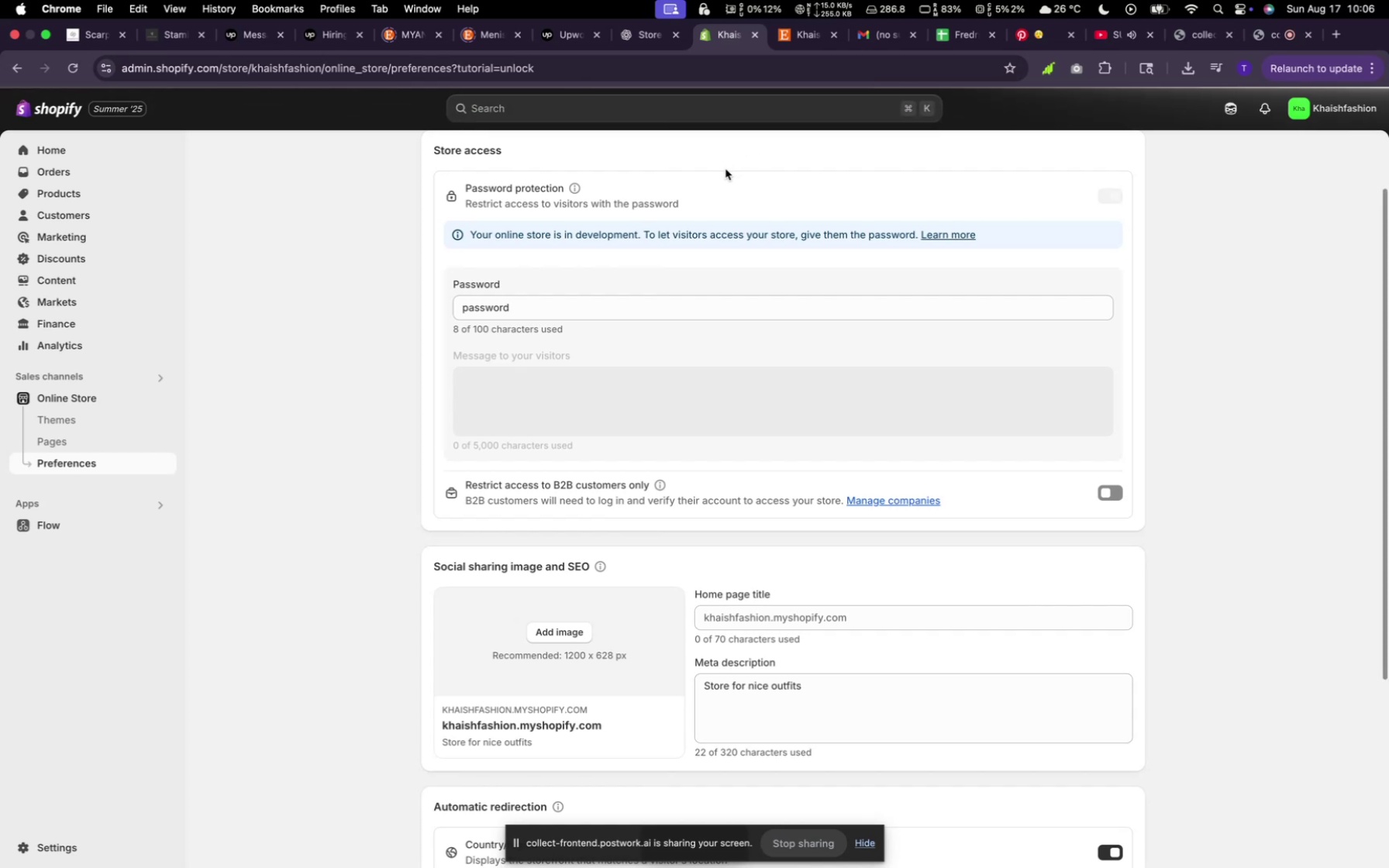 
scroll: coordinate [655, 258], scroll_direction: up, amount: 5.0
 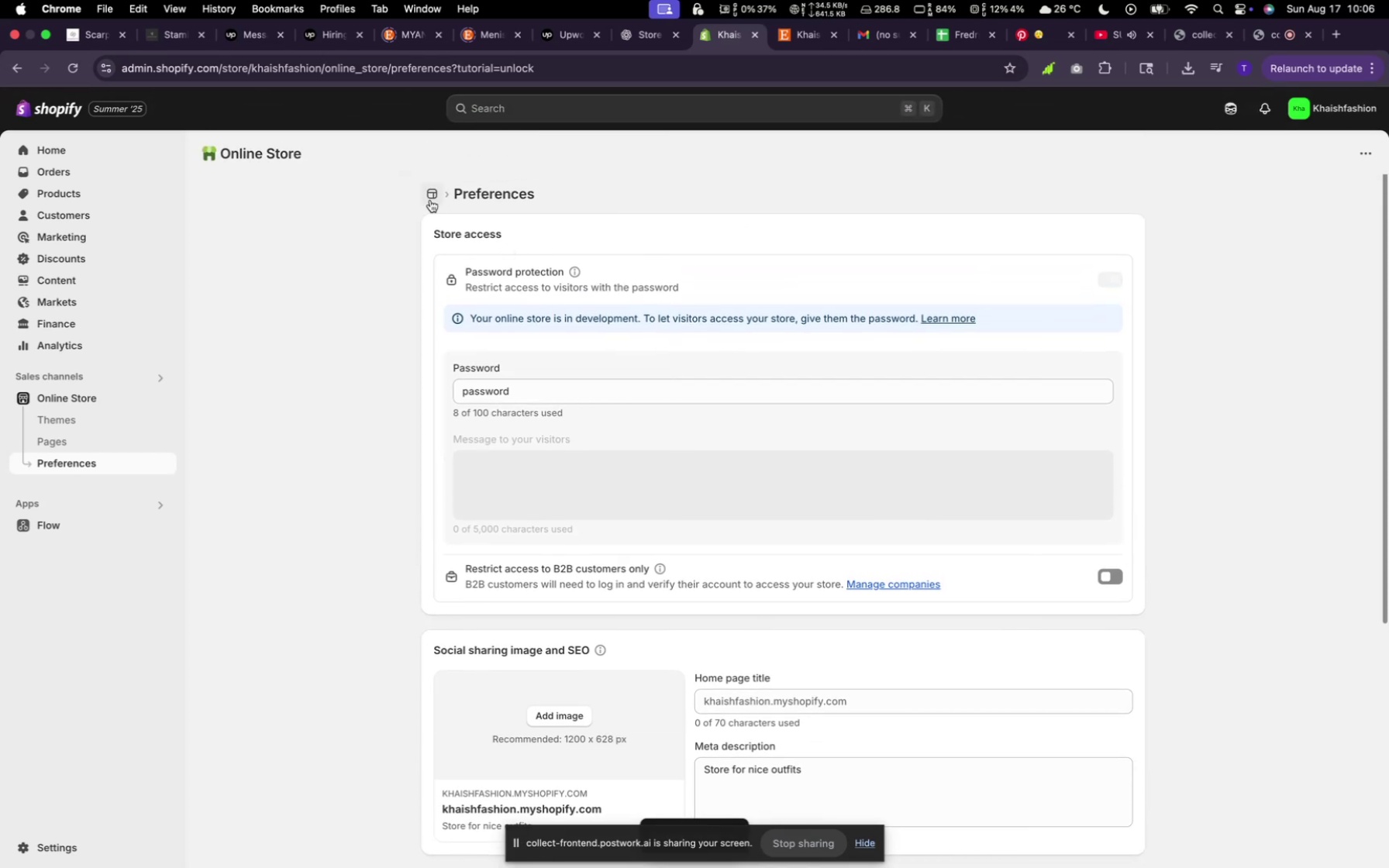 
left_click([433, 194])
 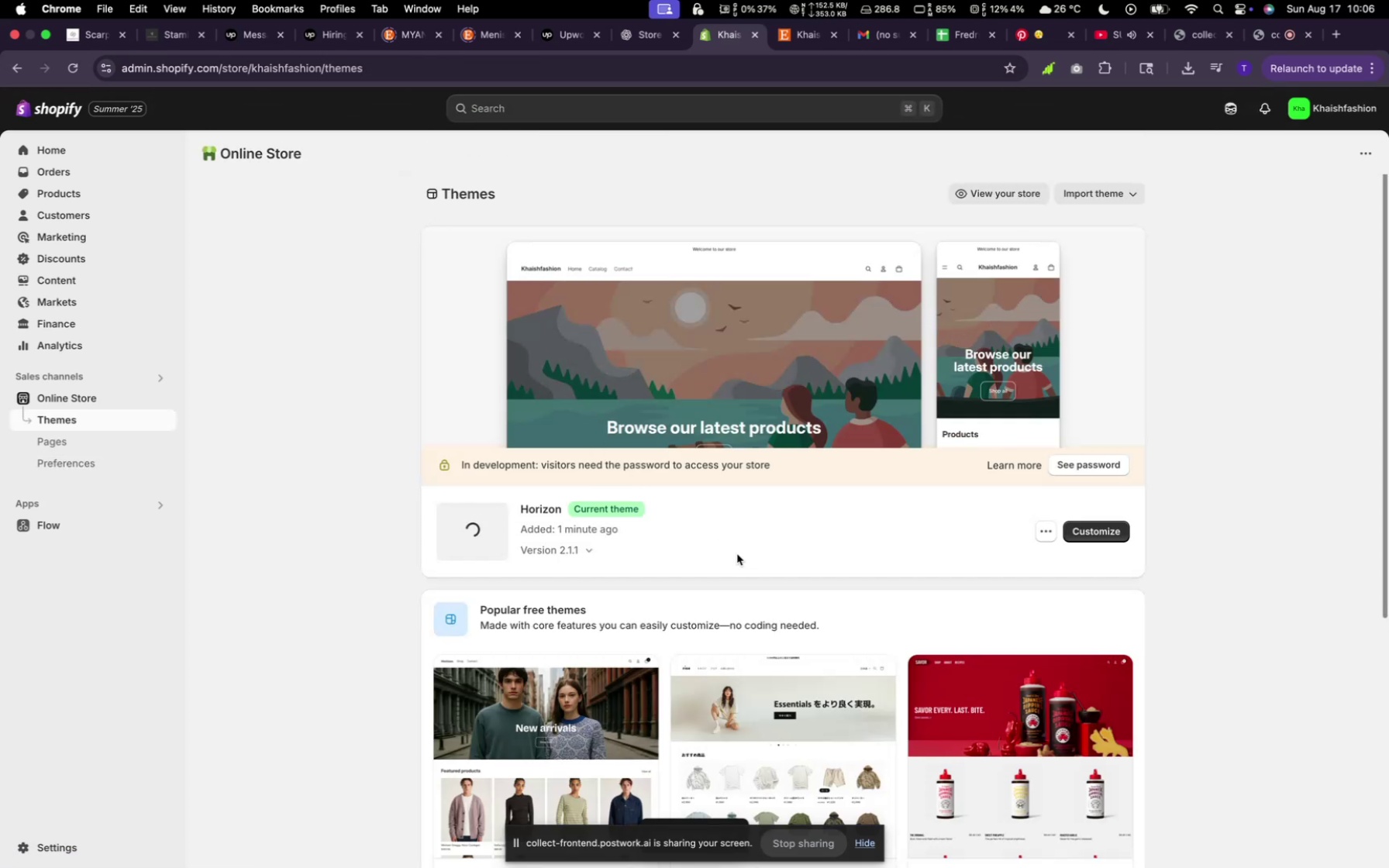 
scroll: coordinate [853, 574], scroll_direction: down, amount: 14.0
 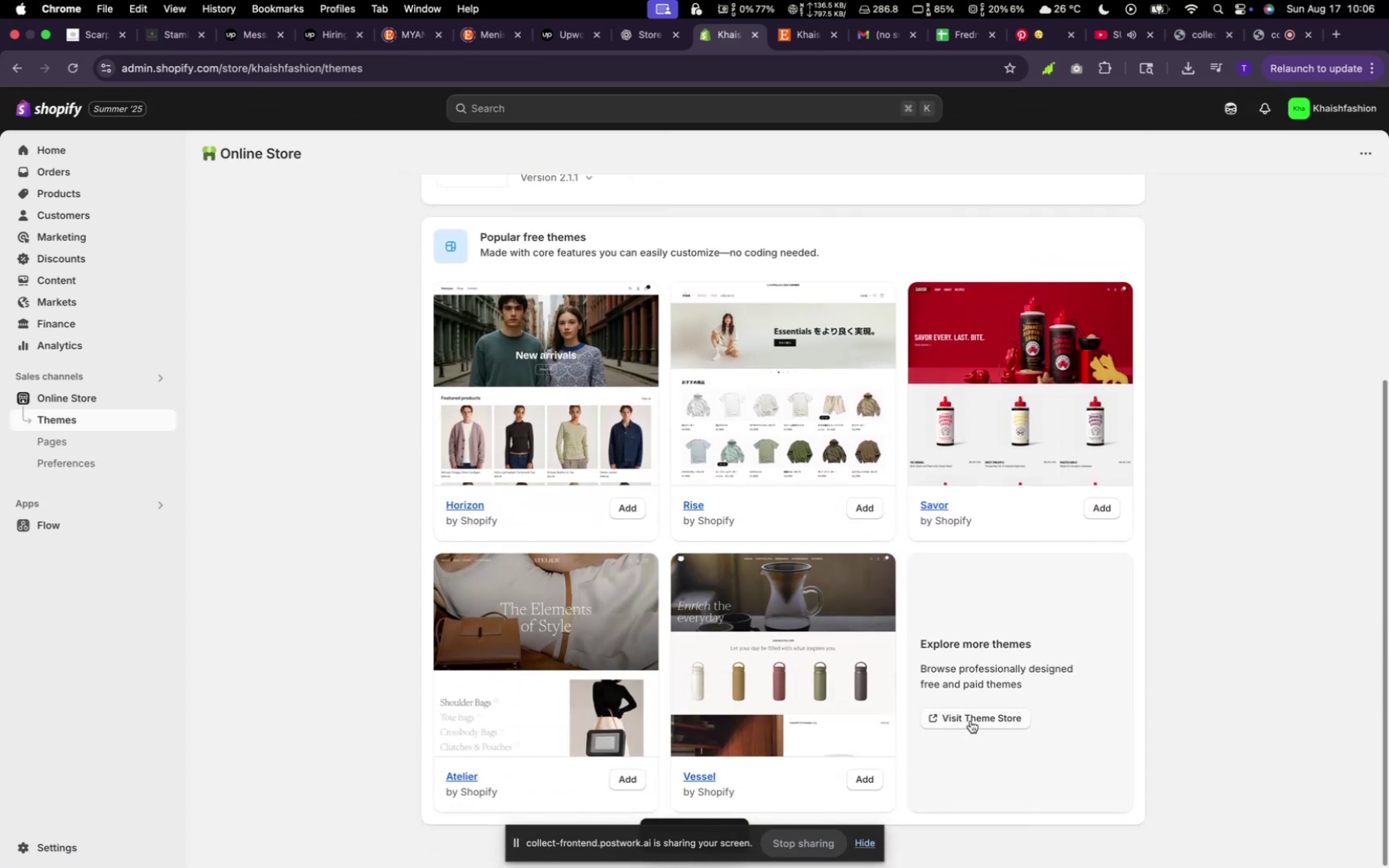 
left_click([970, 721])
 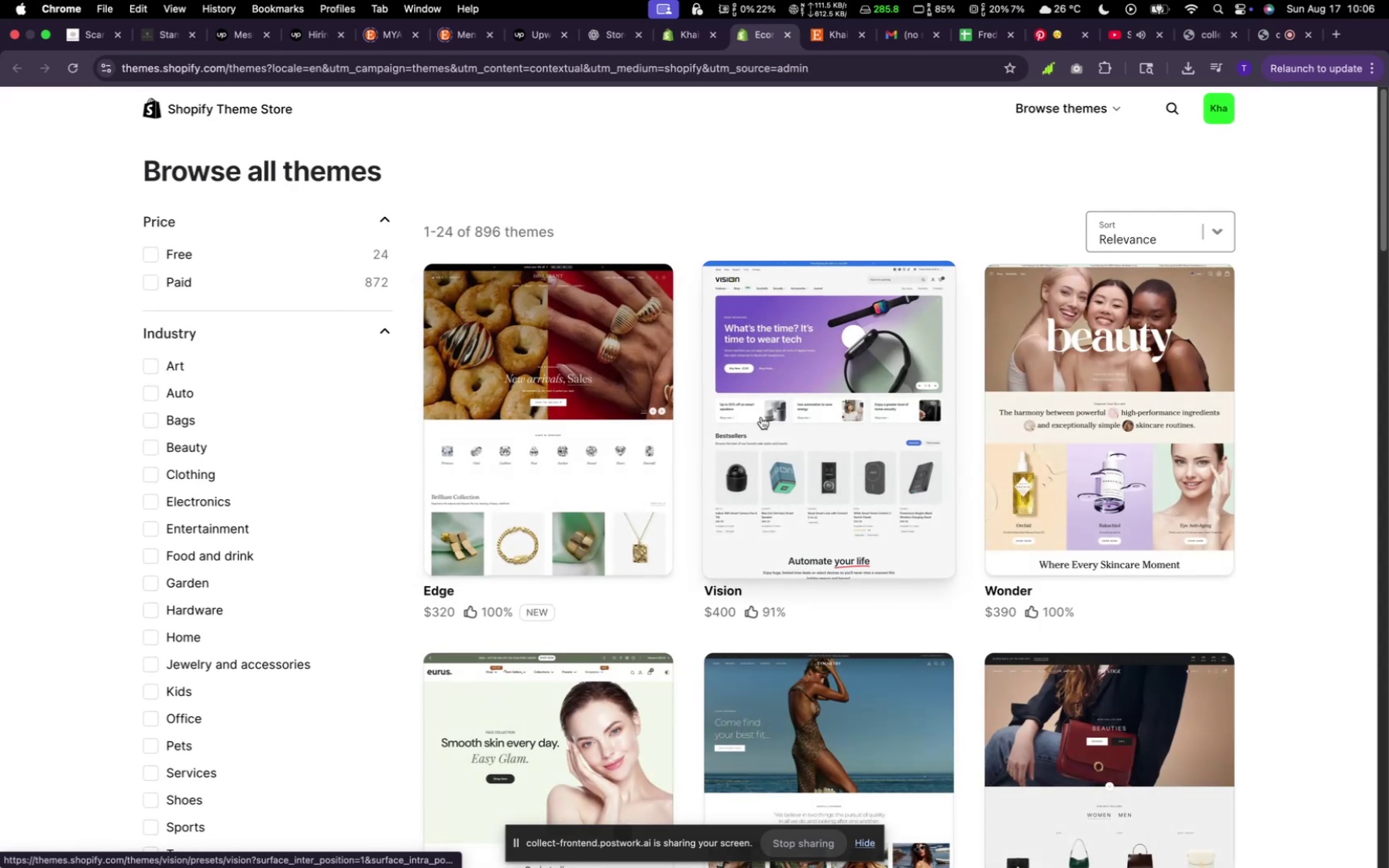 
wait(10.27)
 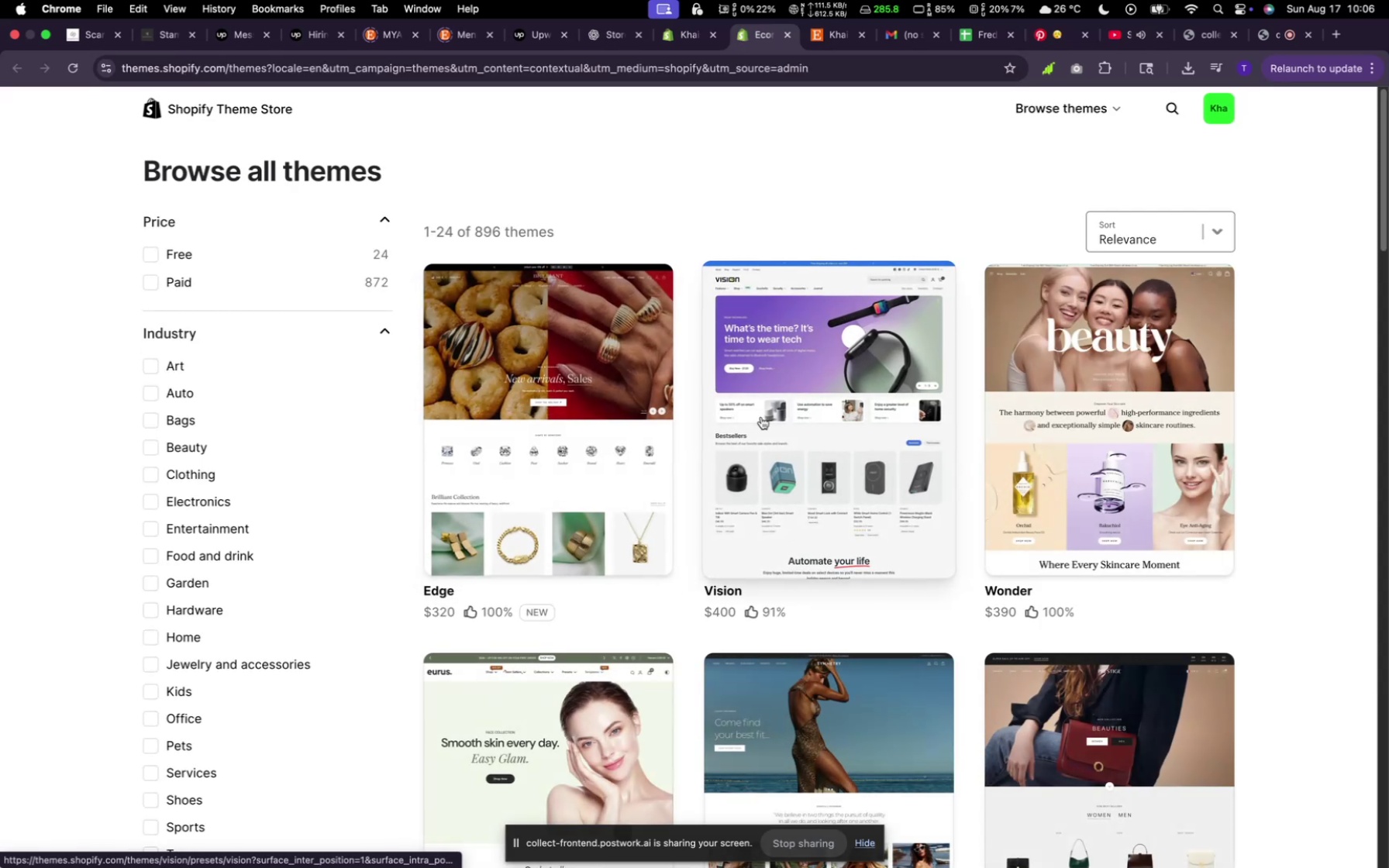 
scroll: coordinate [570, 473], scroll_direction: down, amount: 26.0
 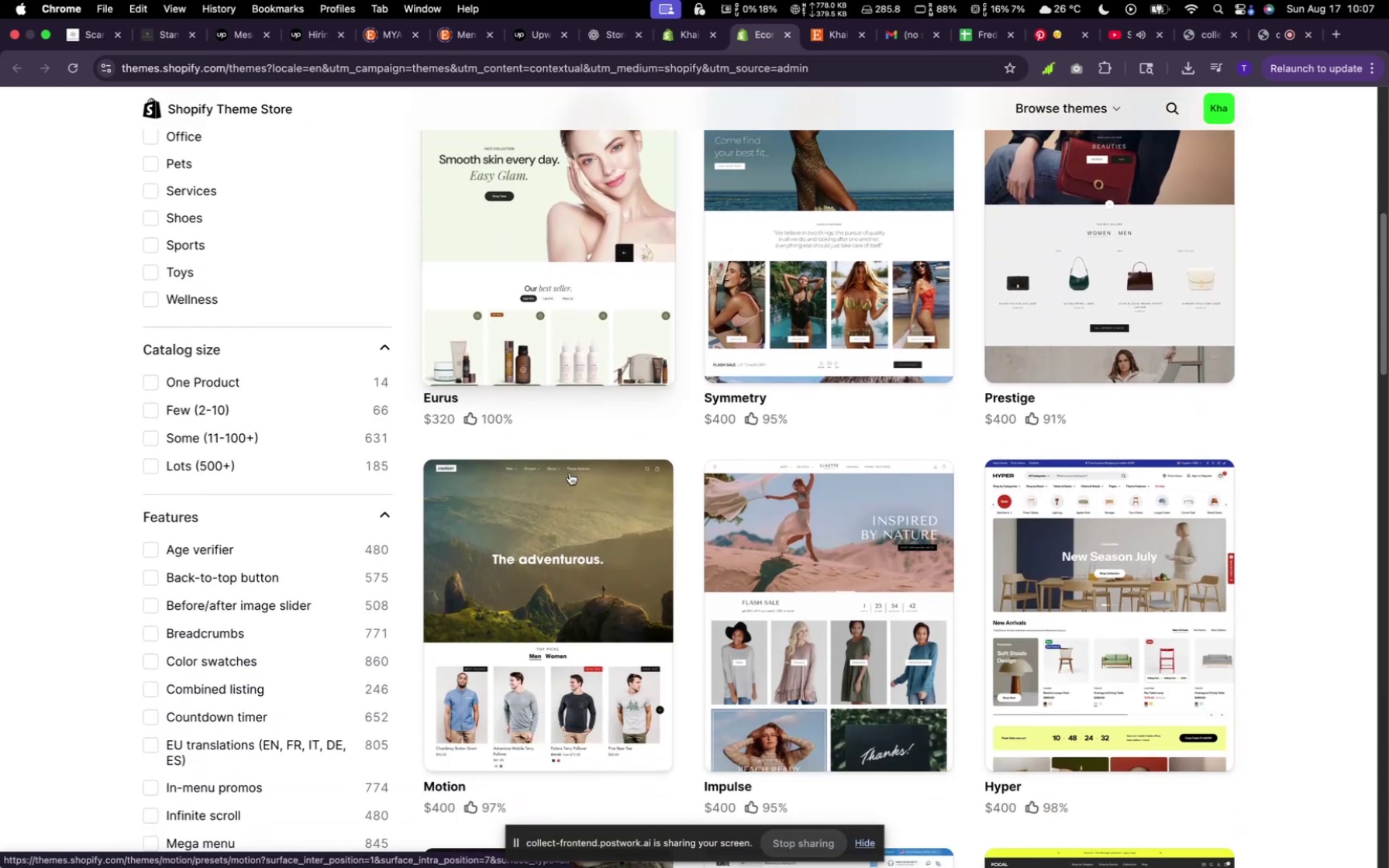 
scroll: coordinate [1049, 417], scroll_direction: down, amount: 56.0
 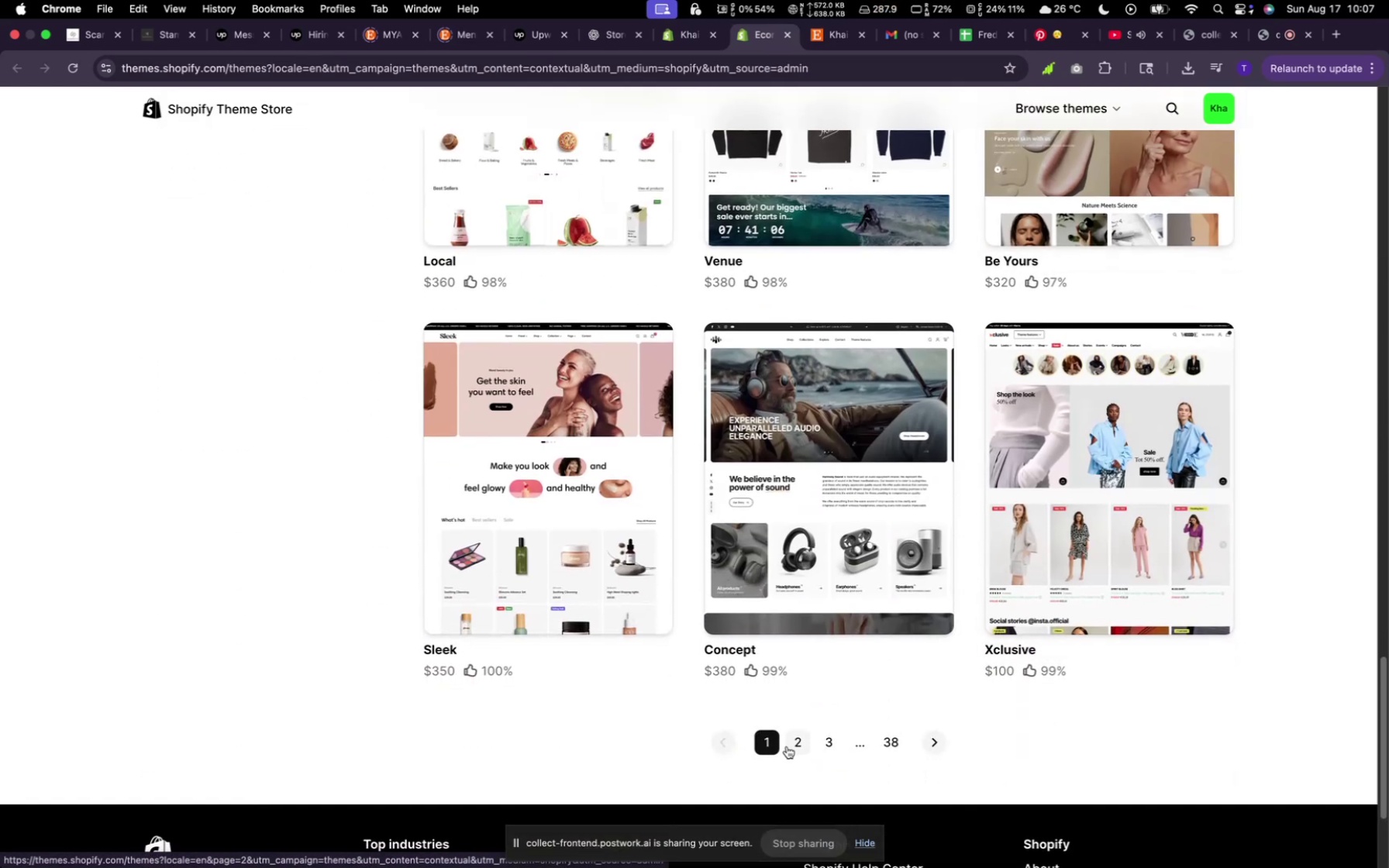 
left_click([794, 743])
 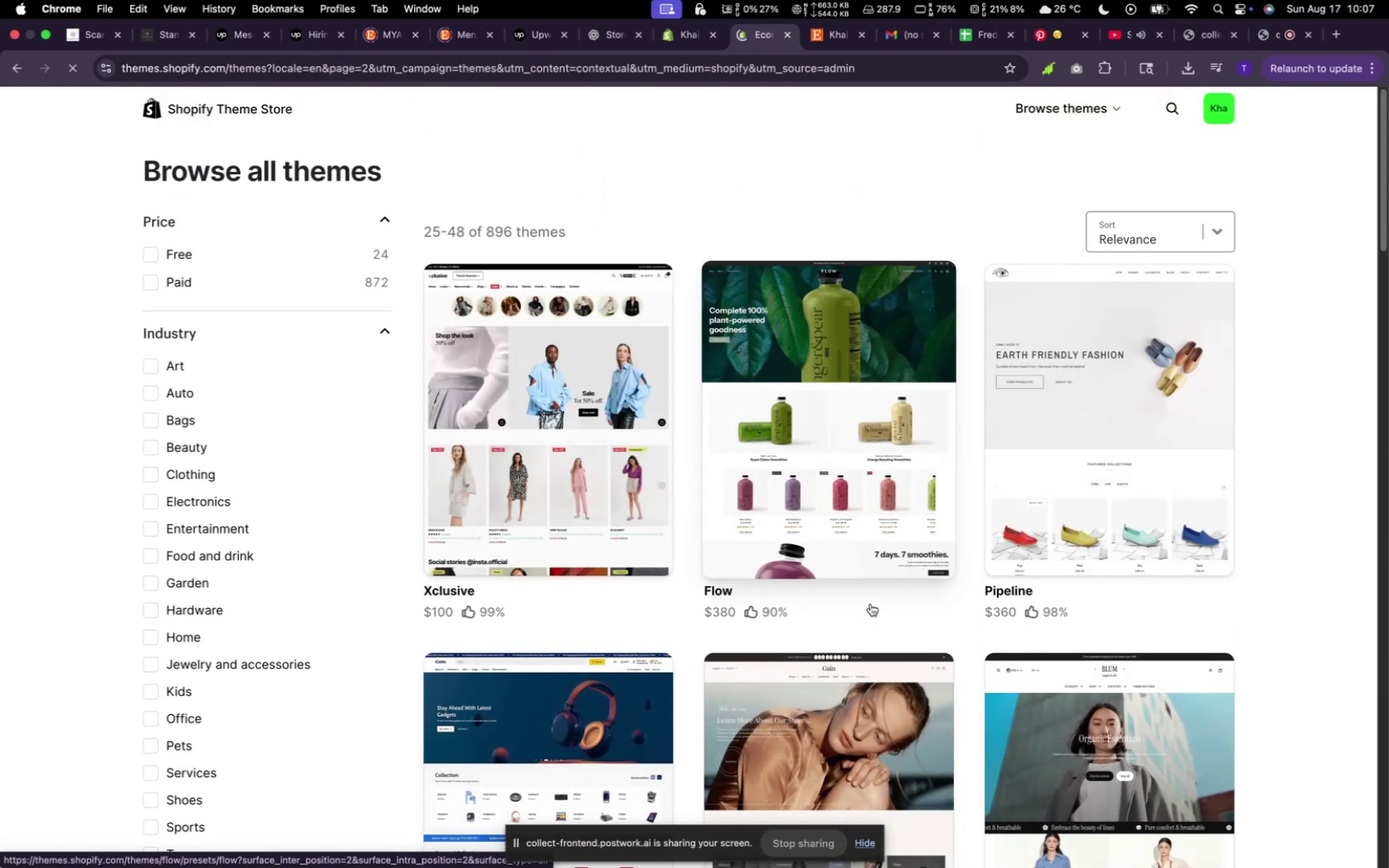 
scroll: coordinate [871, 599], scroll_direction: down, amount: 27.0
 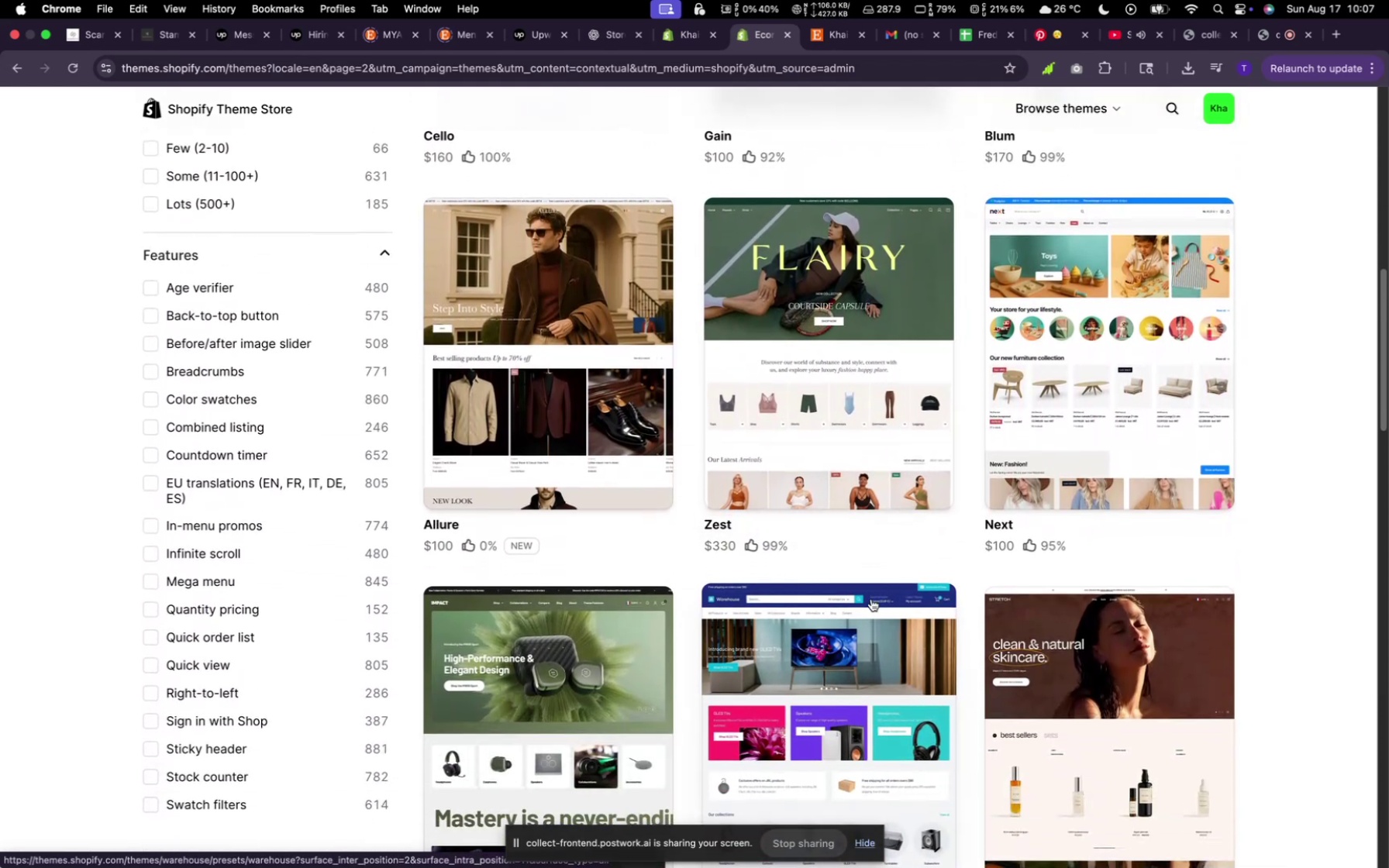 
scroll: coordinate [955, 604], scroll_direction: down, amount: 32.0
 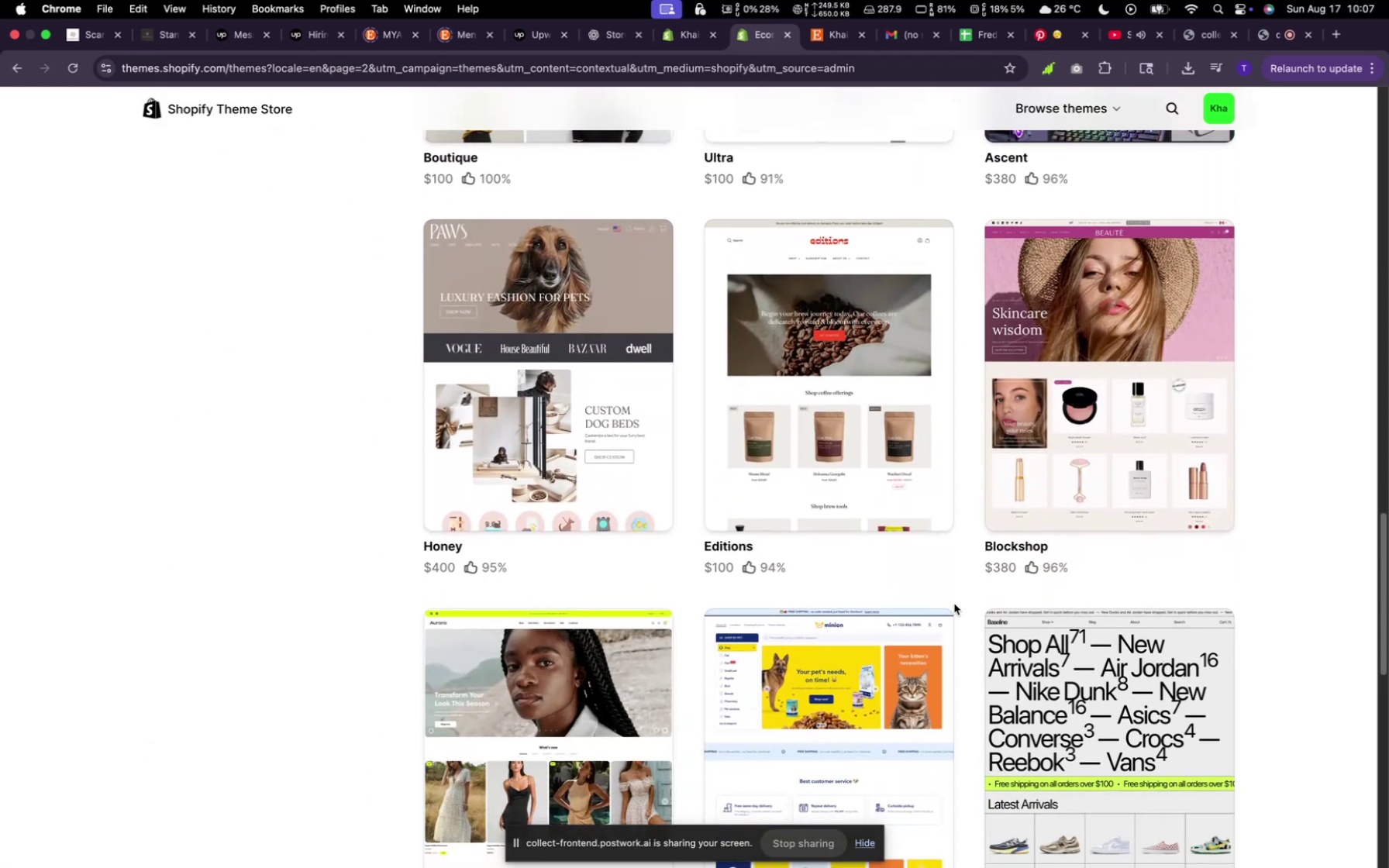 
scroll: coordinate [955, 604], scroll_direction: up, amount: 21.0
 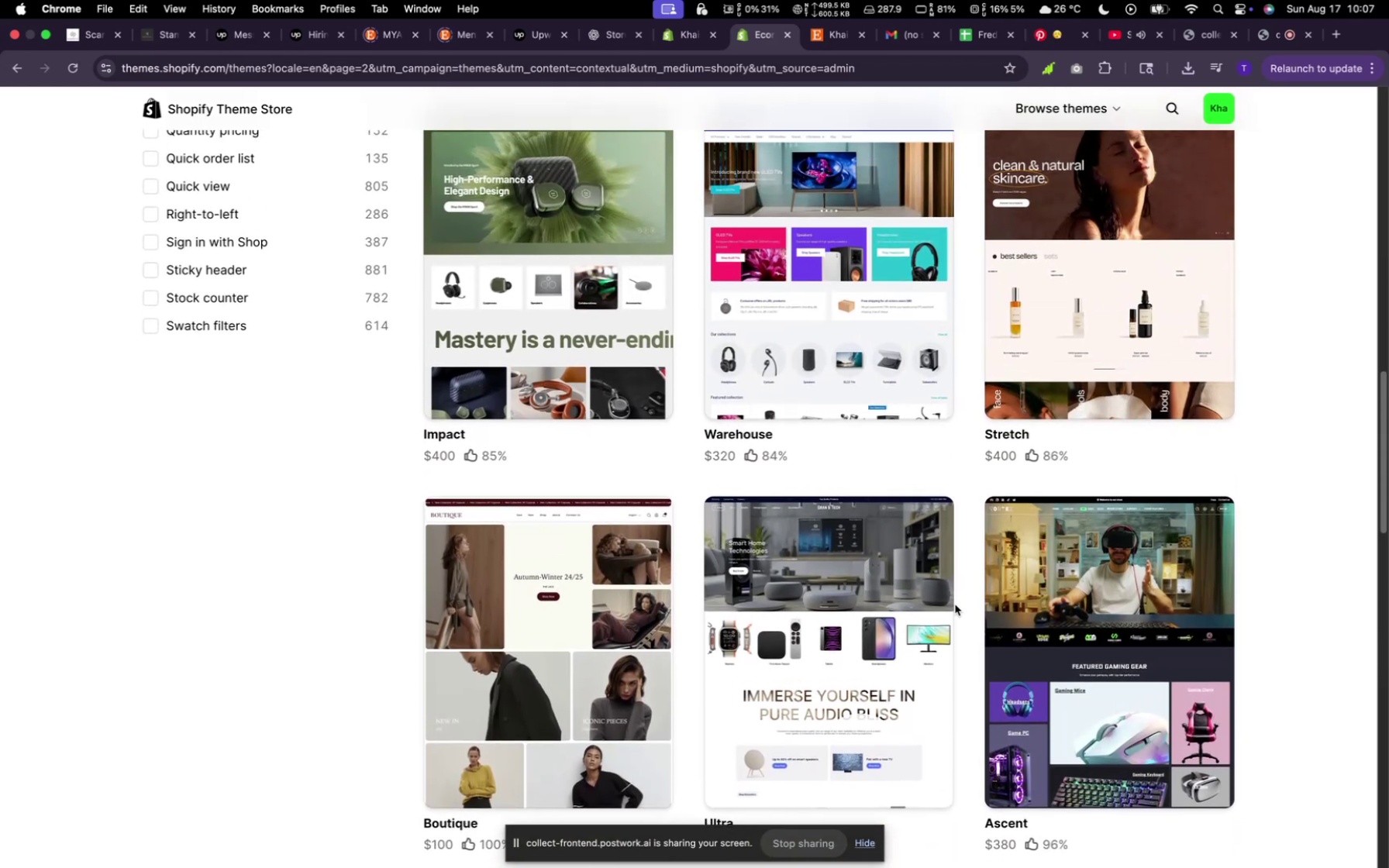 
scroll: coordinate [955, 604], scroll_direction: down, amount: 34.0
 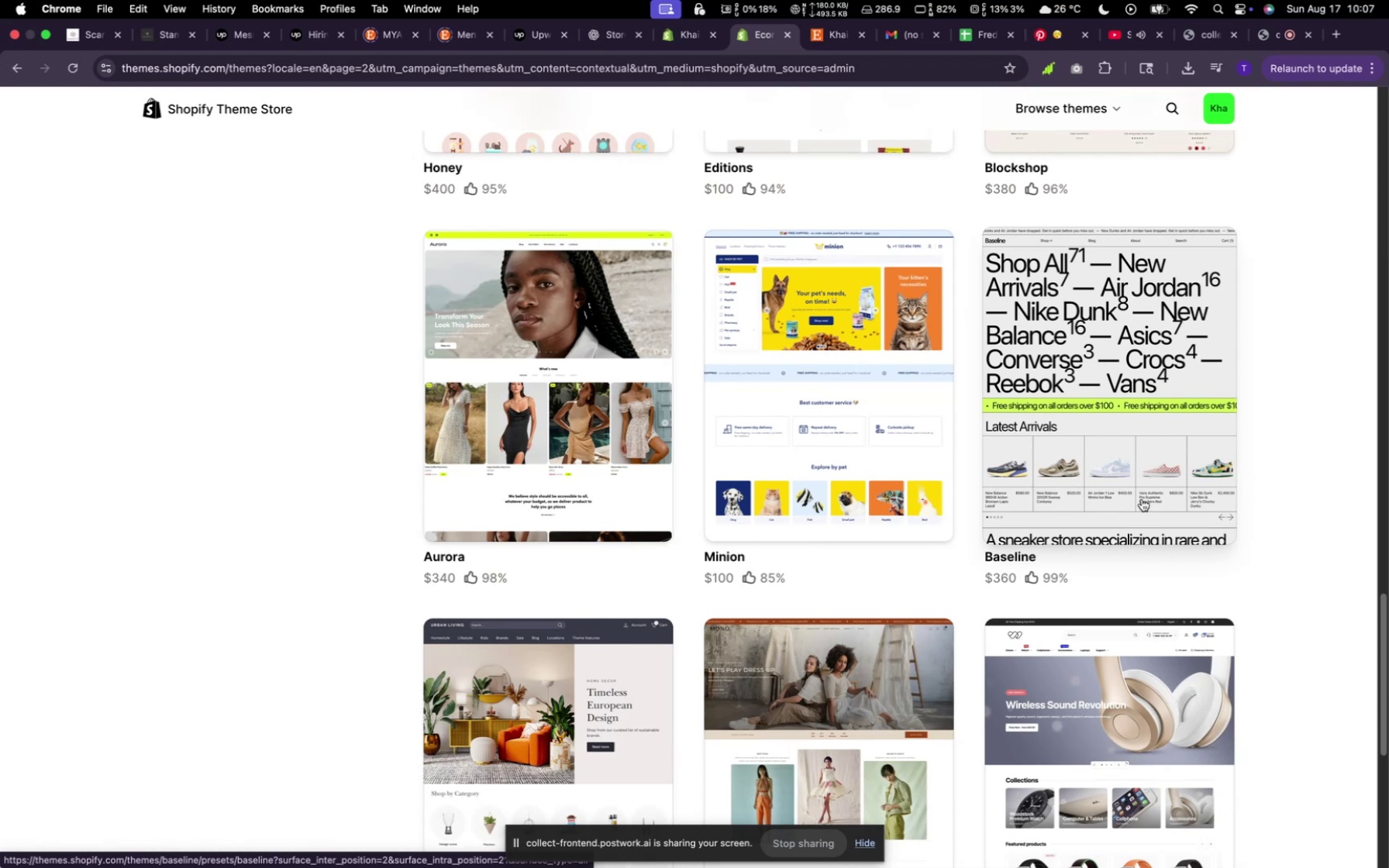 
wait(6.21)
 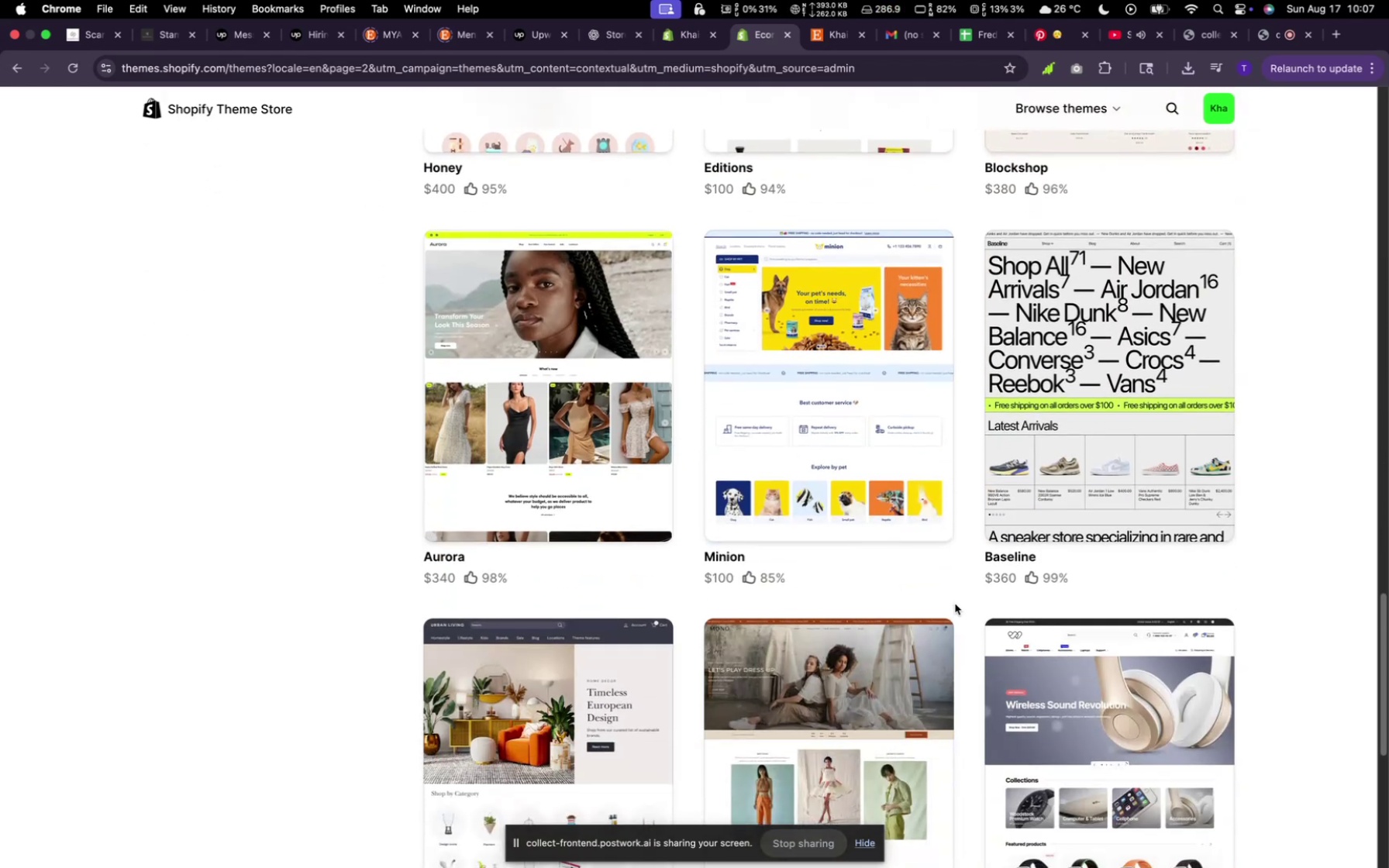 
left_click([1178, 317])
 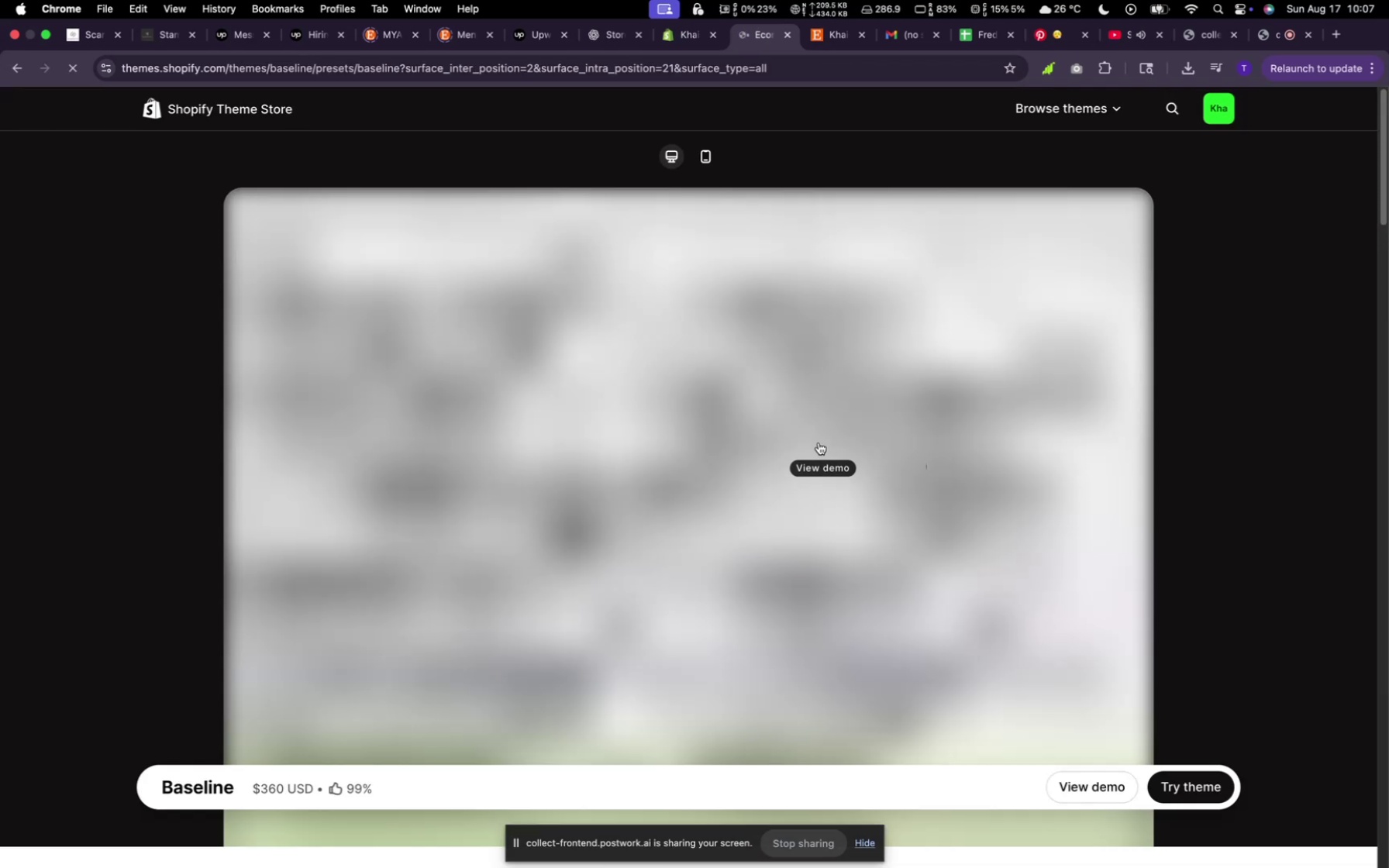 
wait(6.8)
 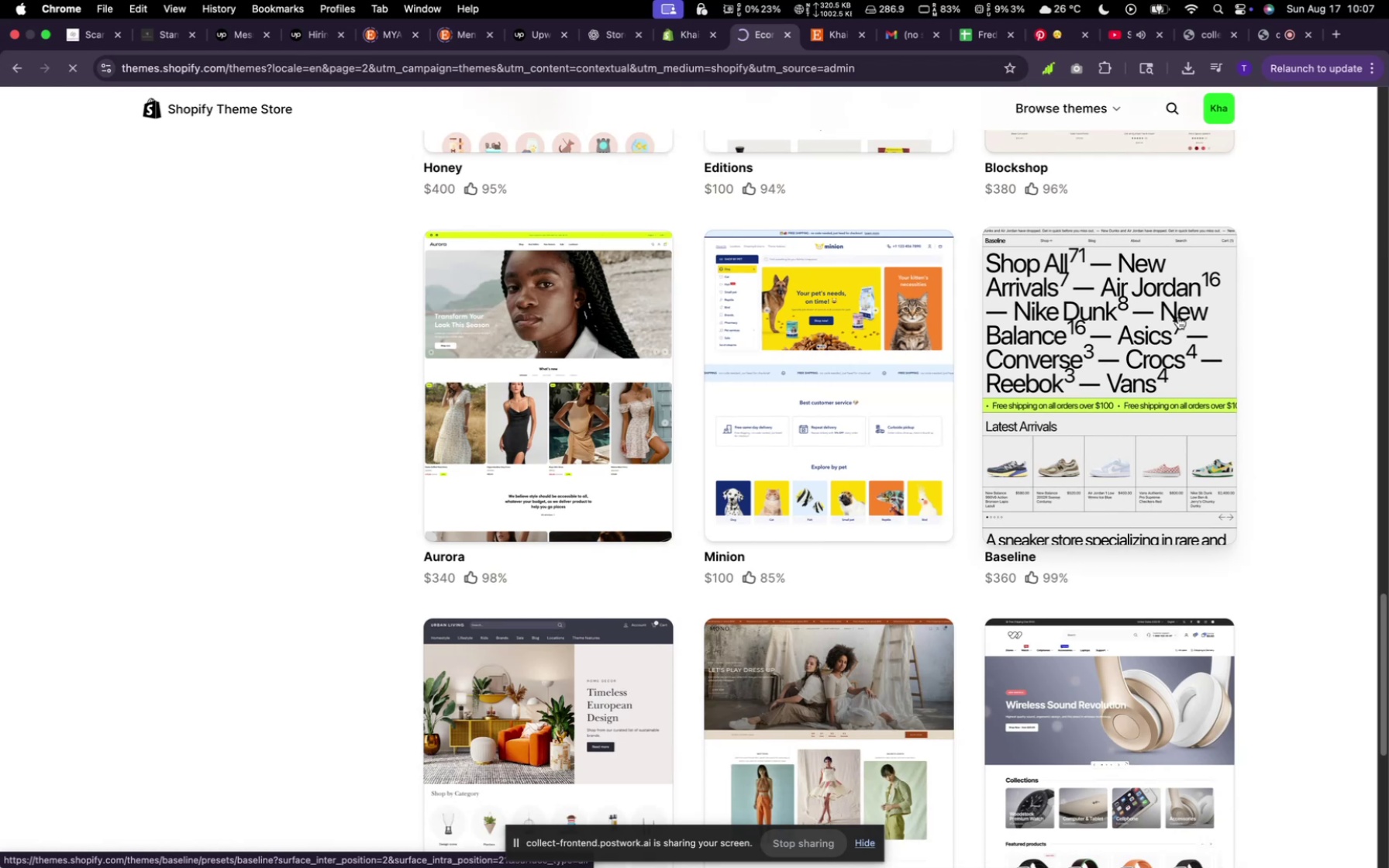 
left_click([783, 426])
 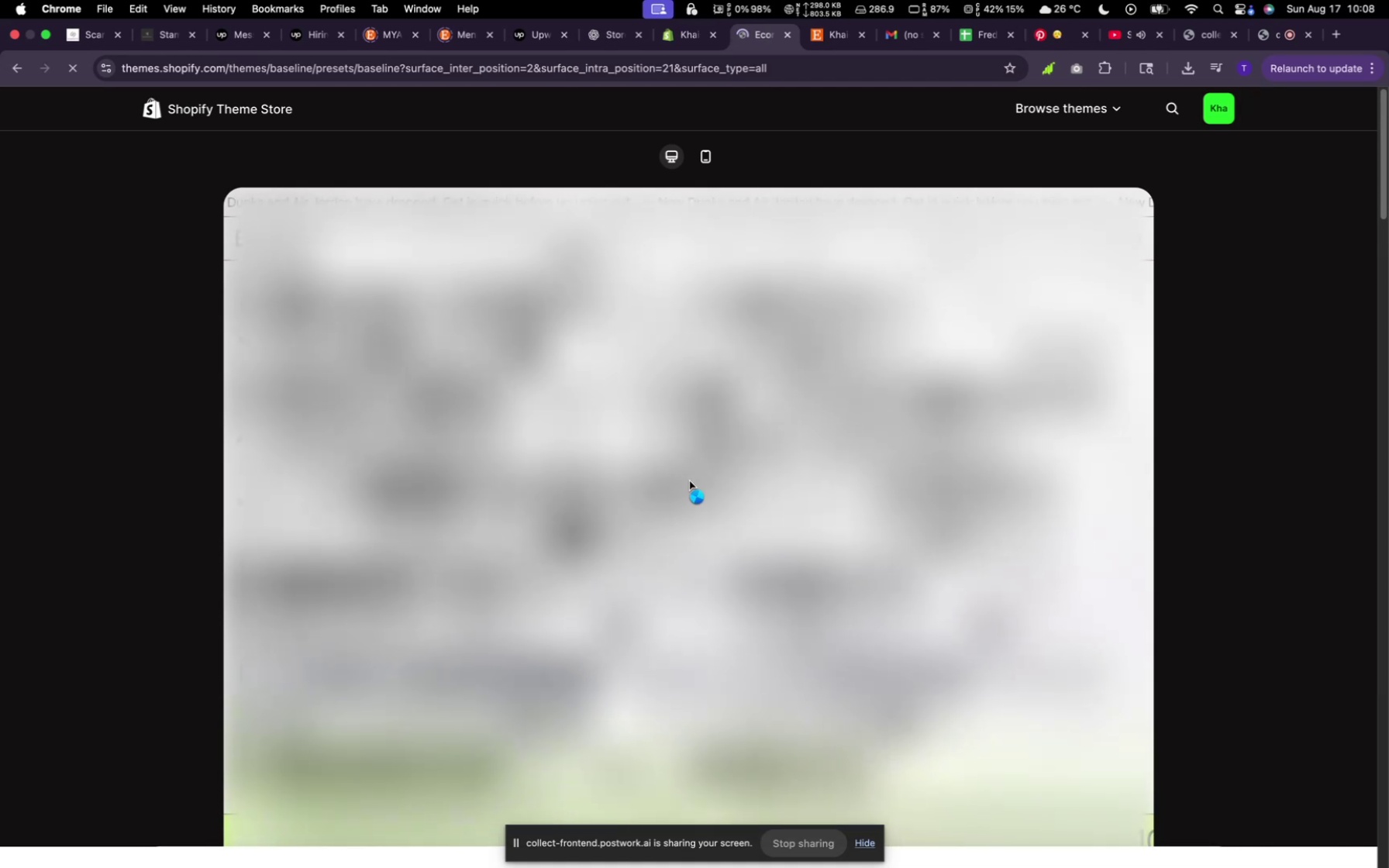 
wait(12.49)
 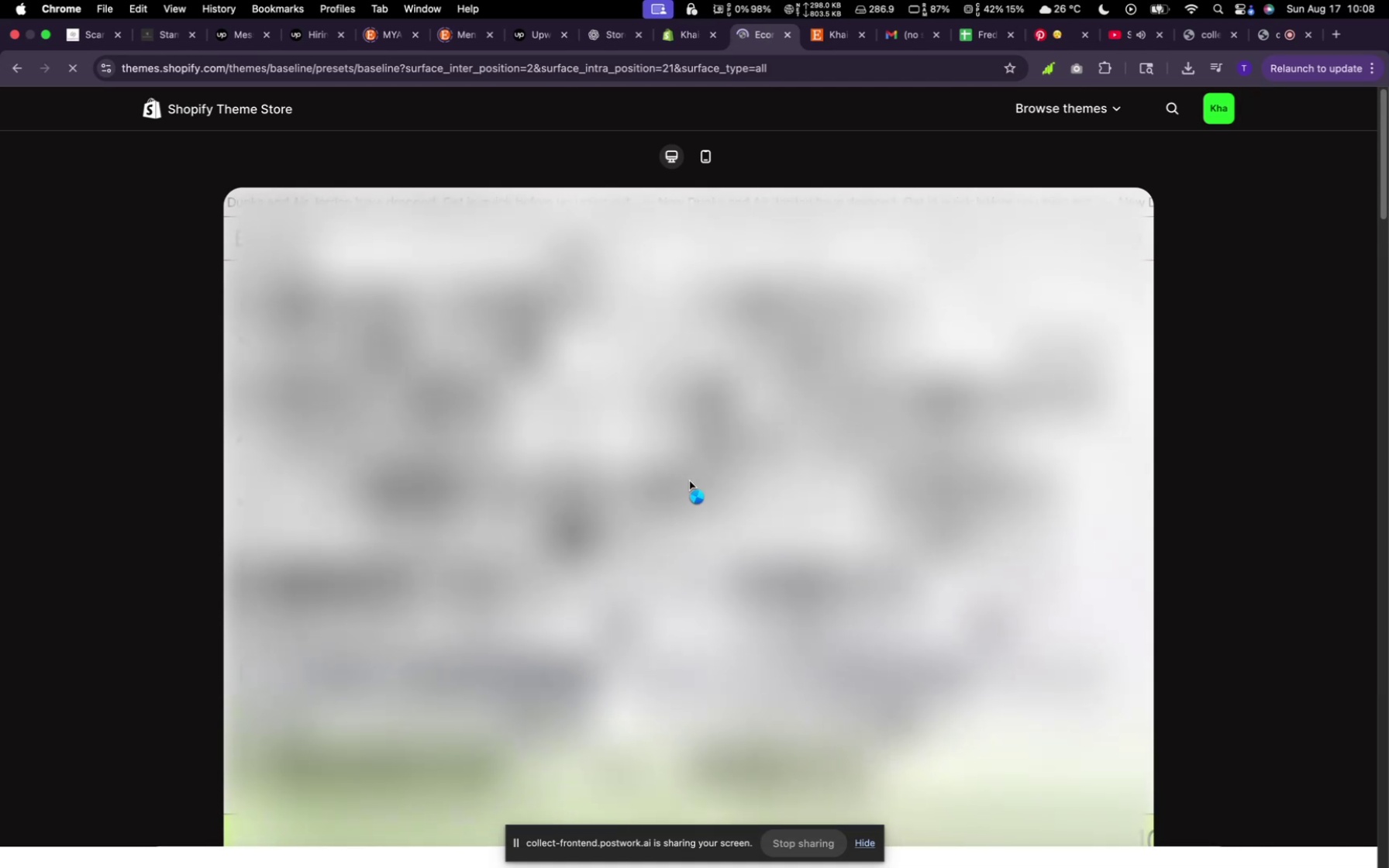 
scroll: coordinate [657, 531], scroll_direction: down, amount: 6.0
 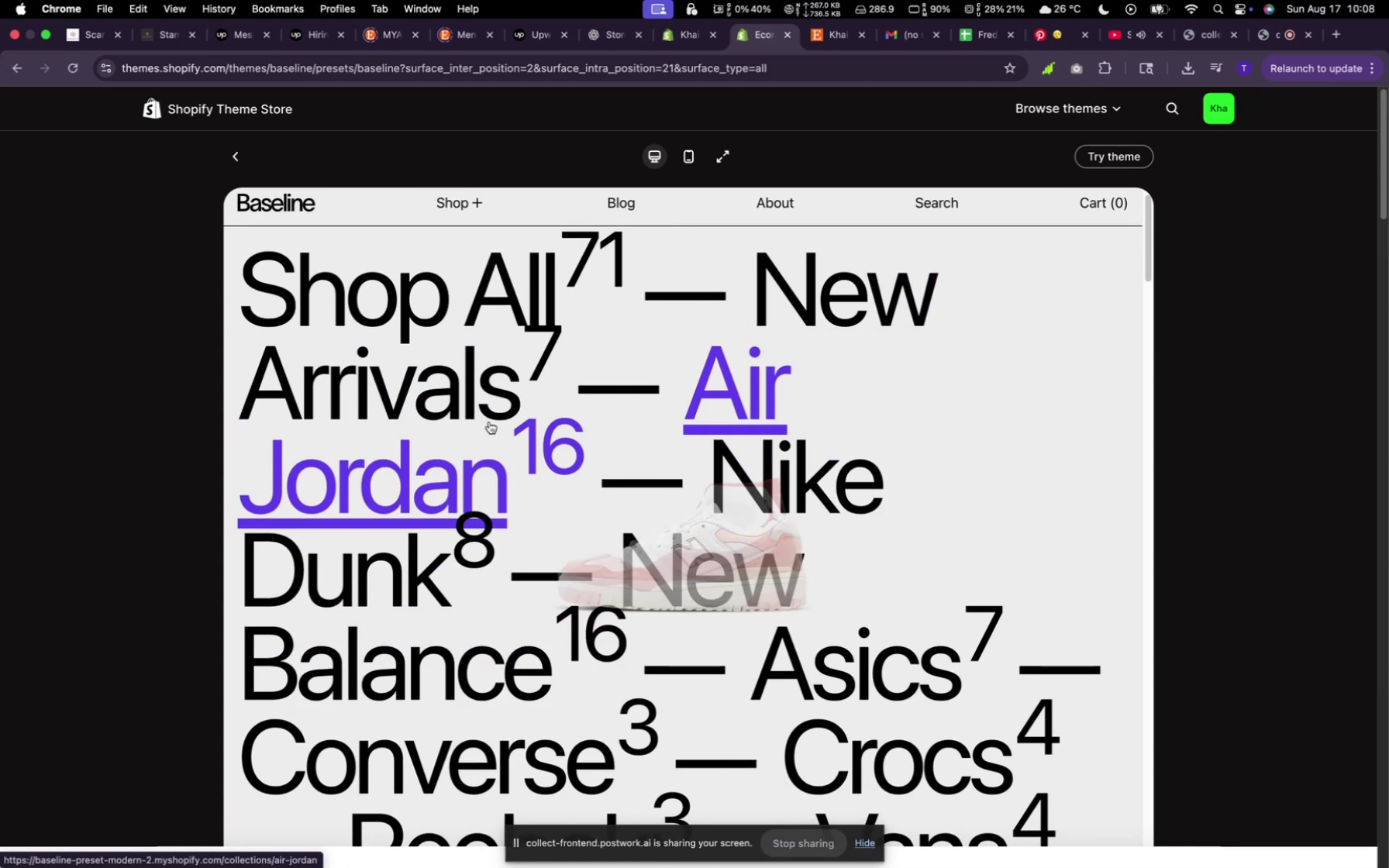 
wait(6.61)
 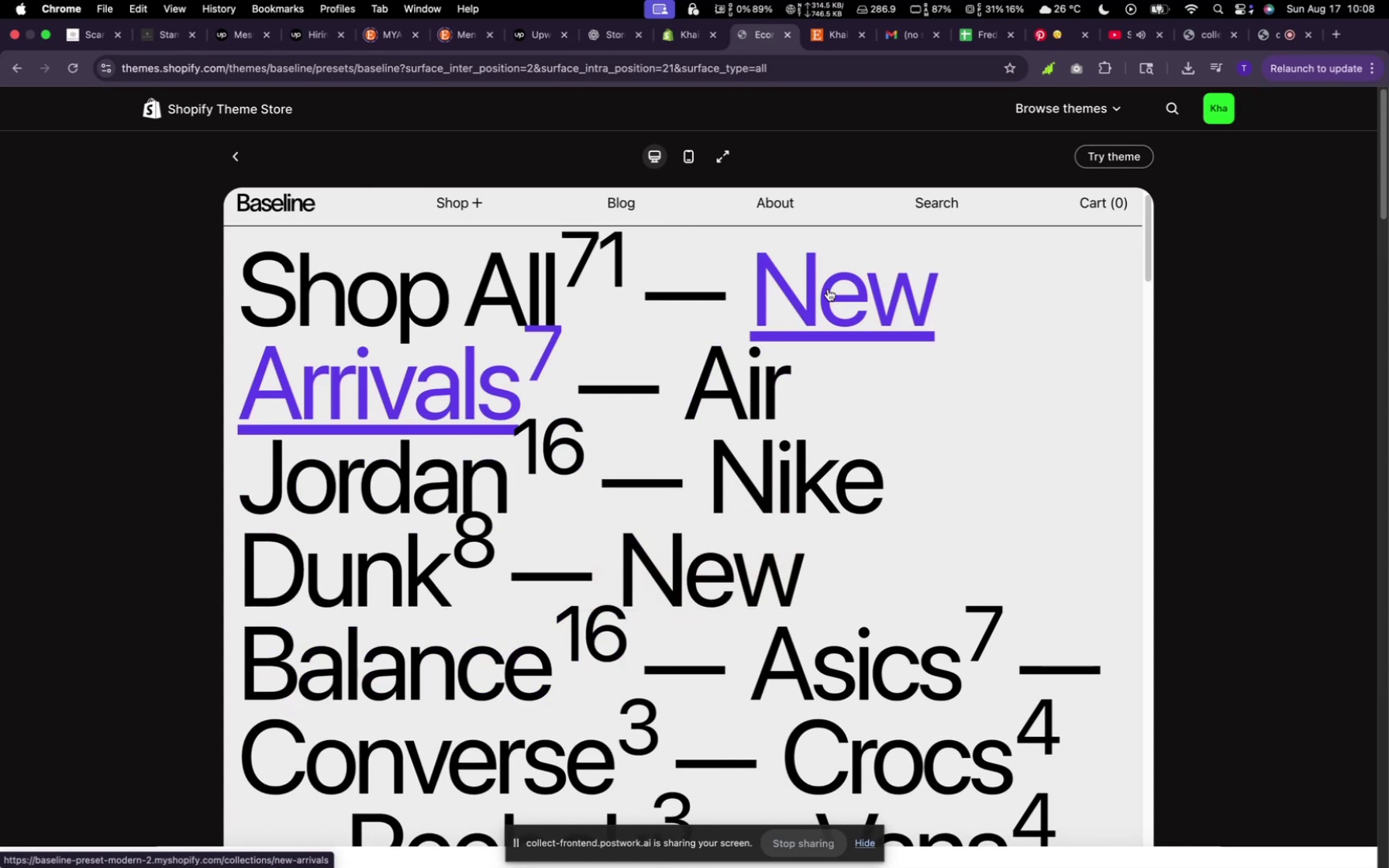 
left_click([474, 202])
 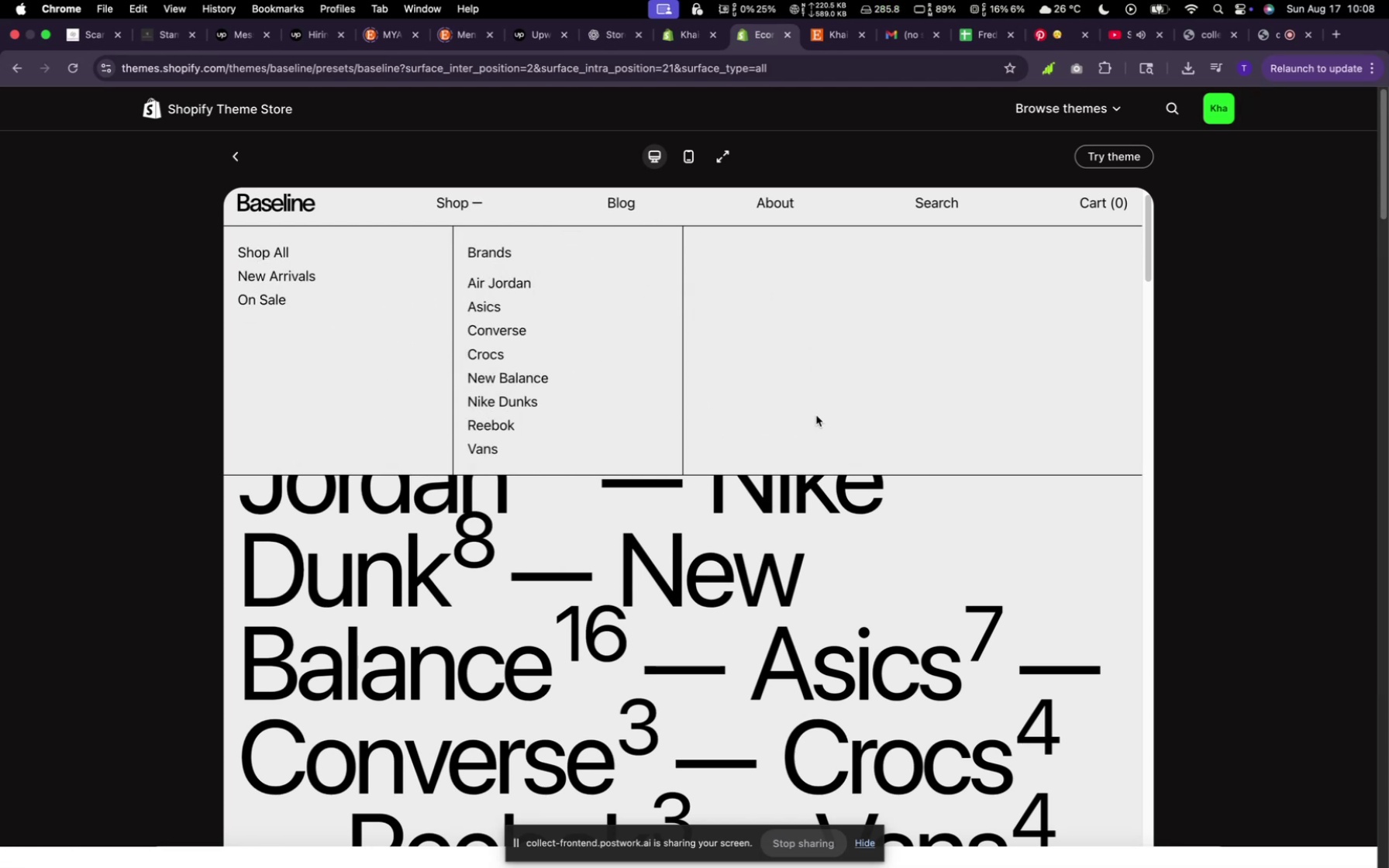 
left_click([991, 618])
 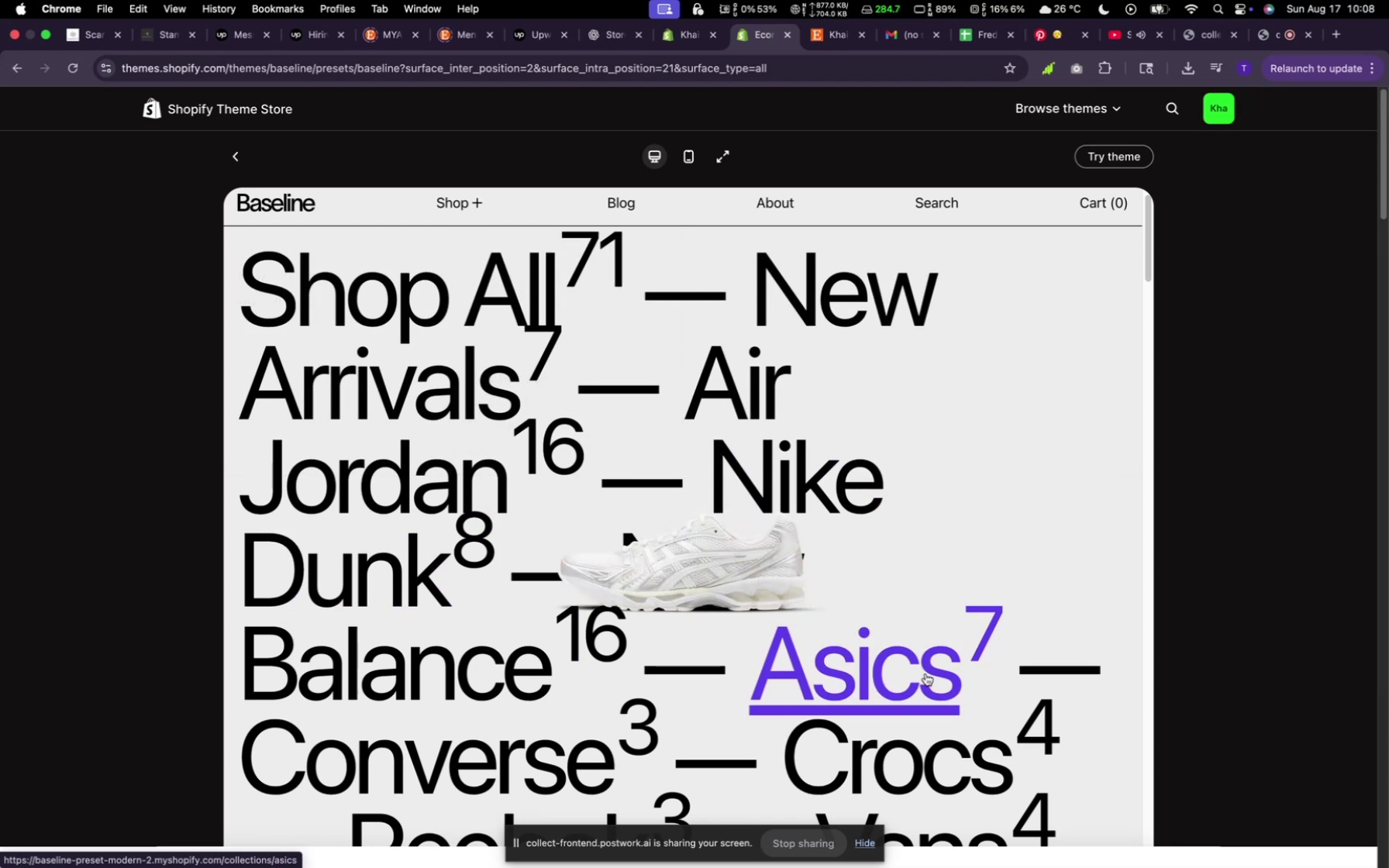 
scroll: coordinate [481, 528], scroll_direction: down, amount: 41.0
 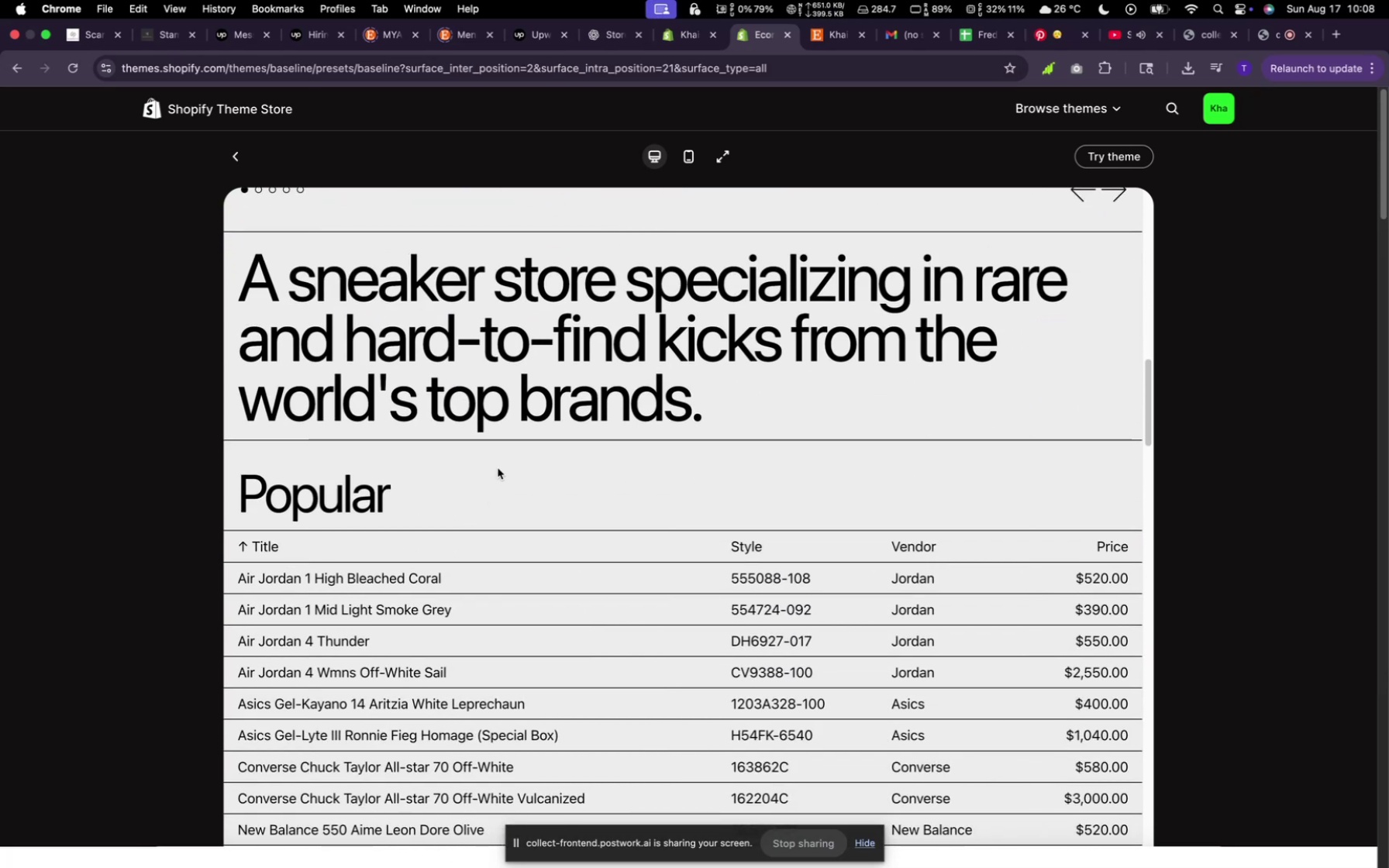 
scroll: coordinate [498, 463], scroll_direction: down, amount: 6.0
 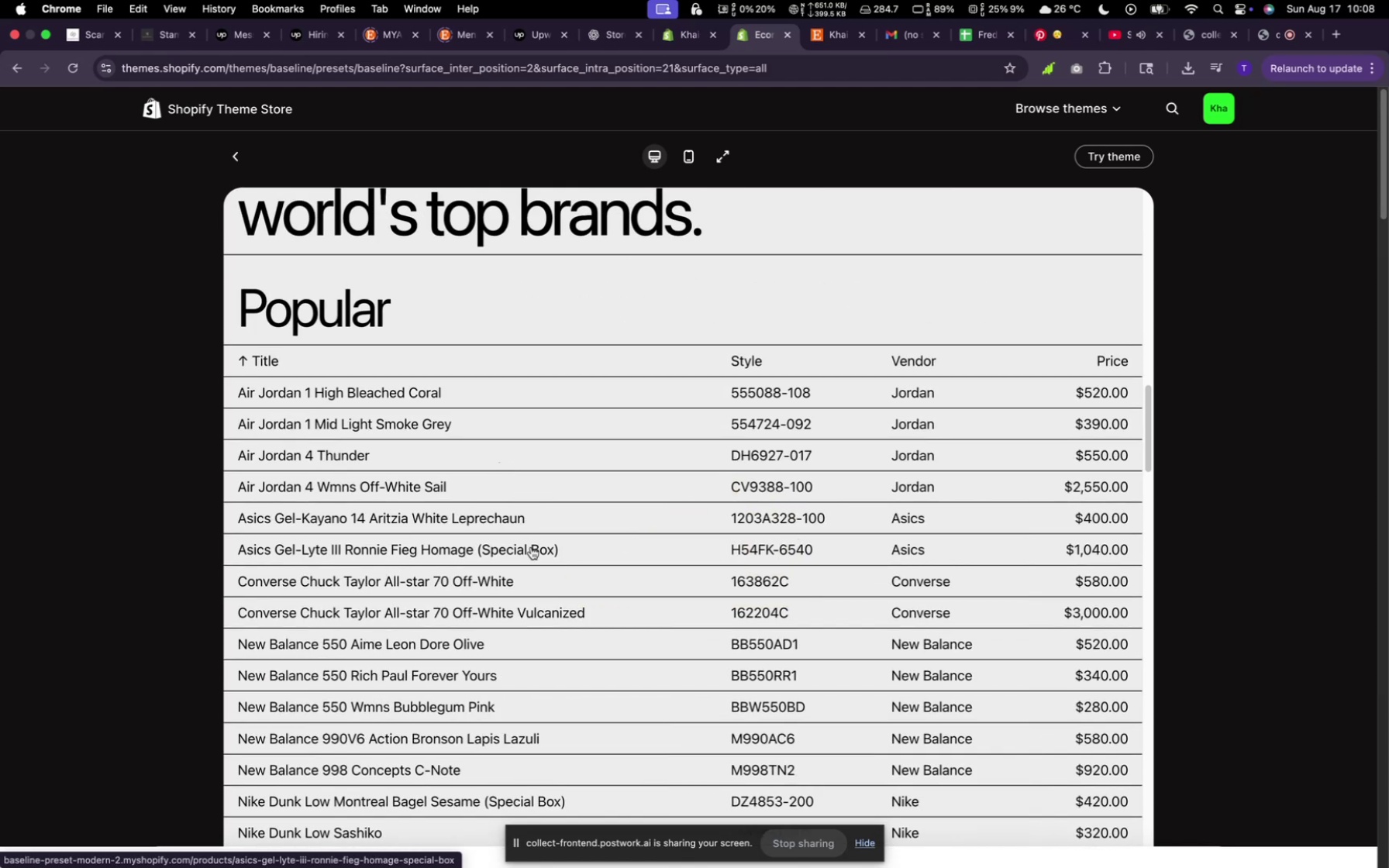 
mouse_move([518, 572])
 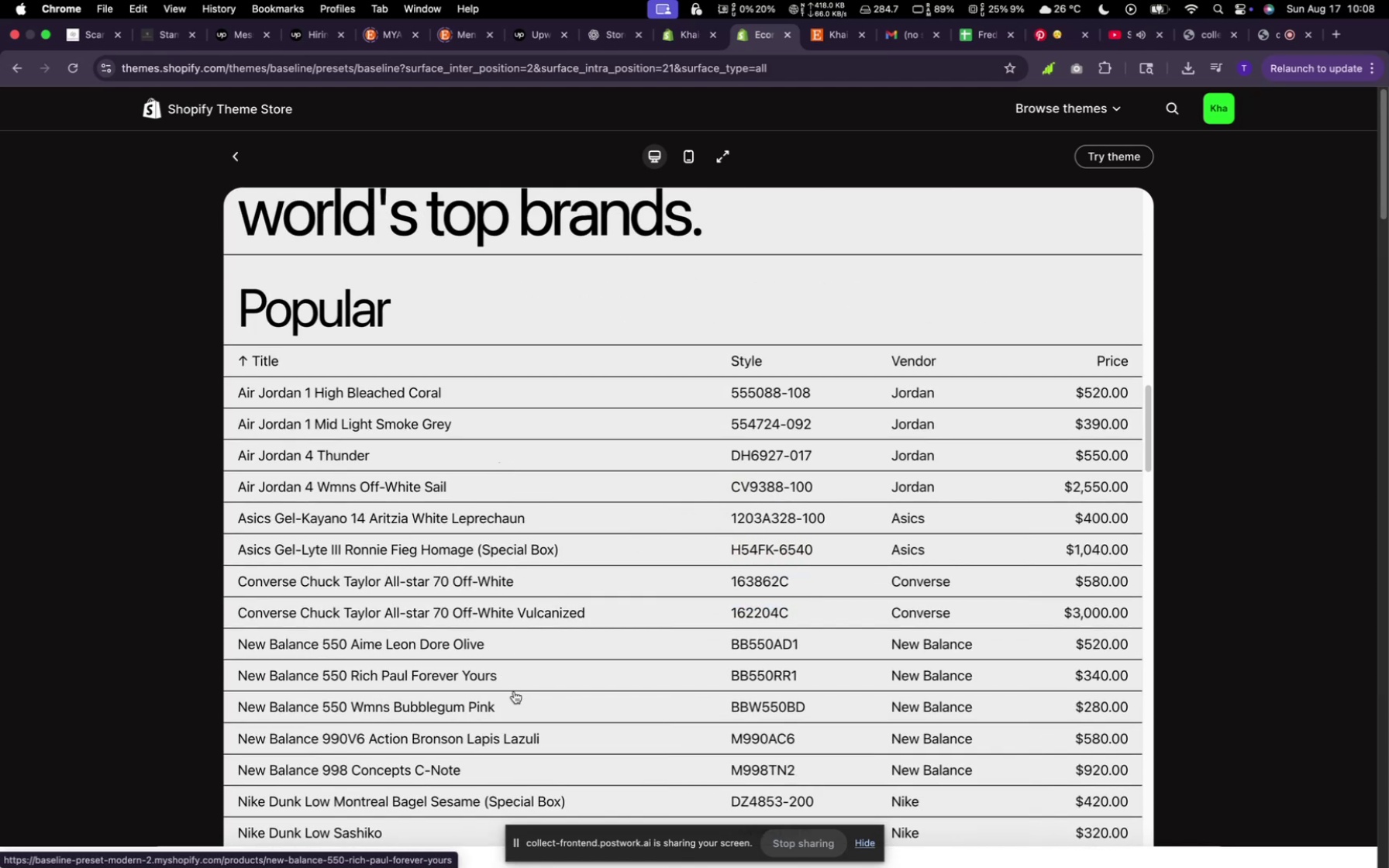 
mouse_move([531, 689])
 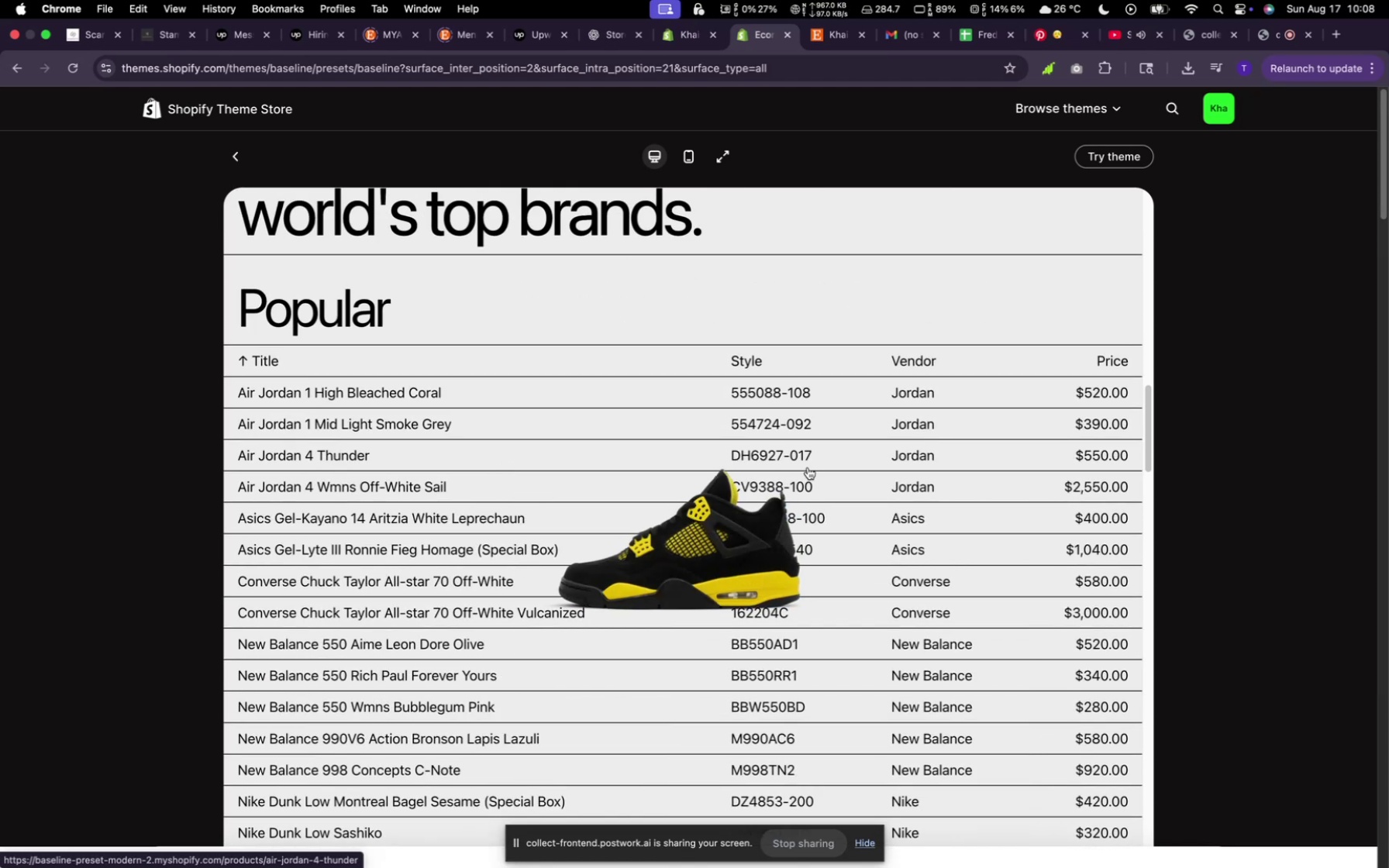 
scroll: coordinate [746, 591], scroll_direction: down, amount: 53.0
 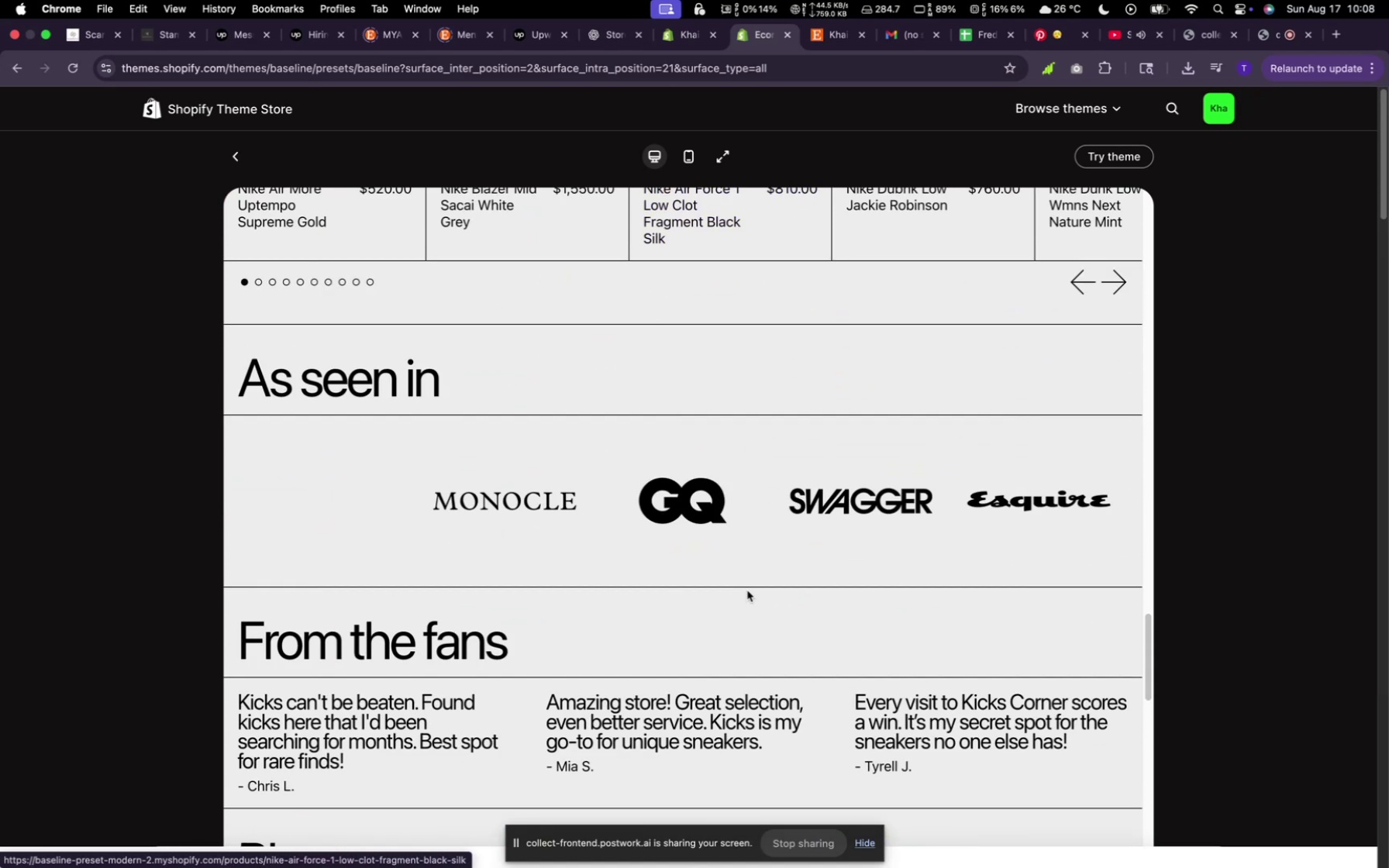 
scroll: coordinate [747, 591], scroll_direction: down, amount: 3.0
 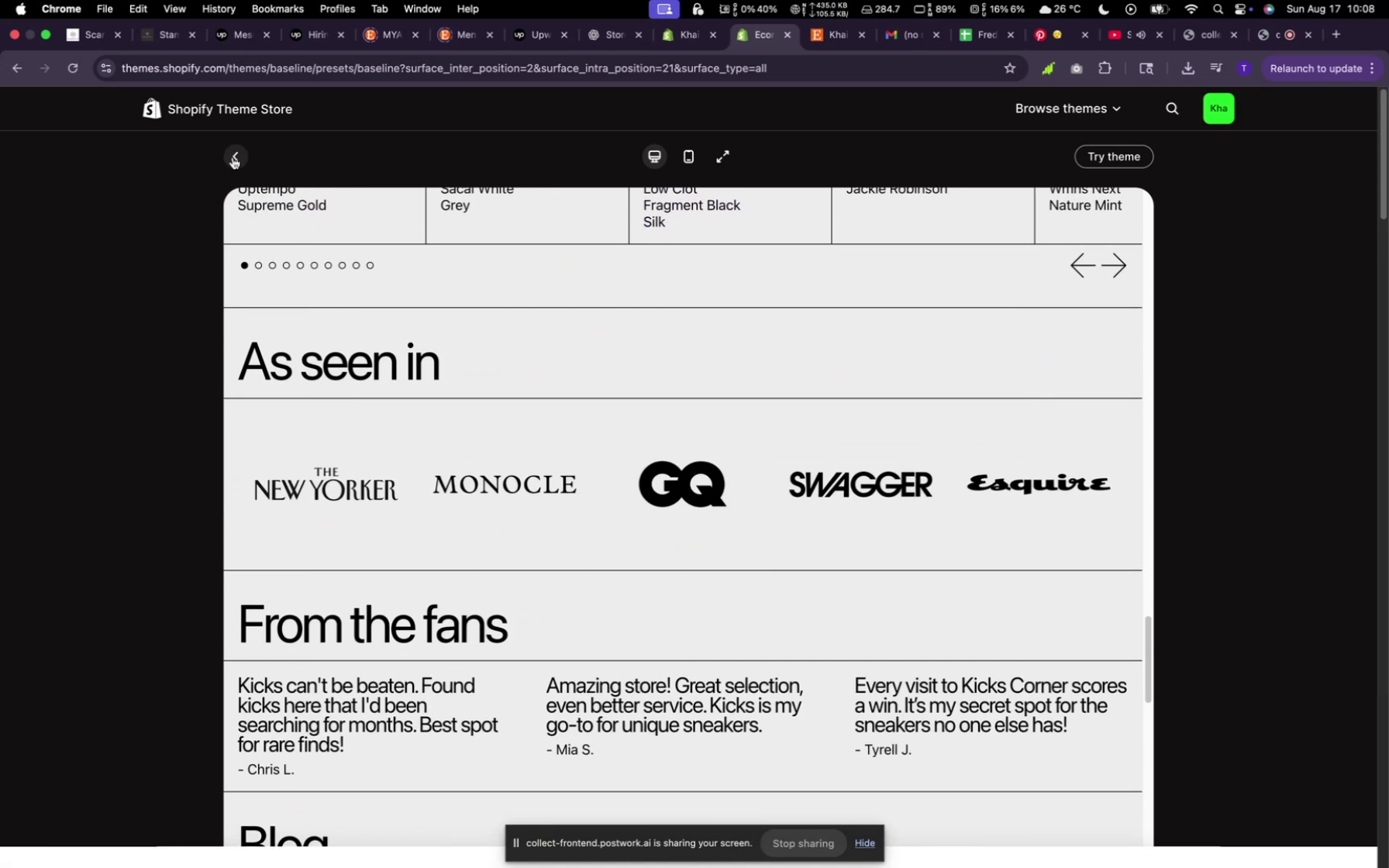 
left_click([234, 156])
 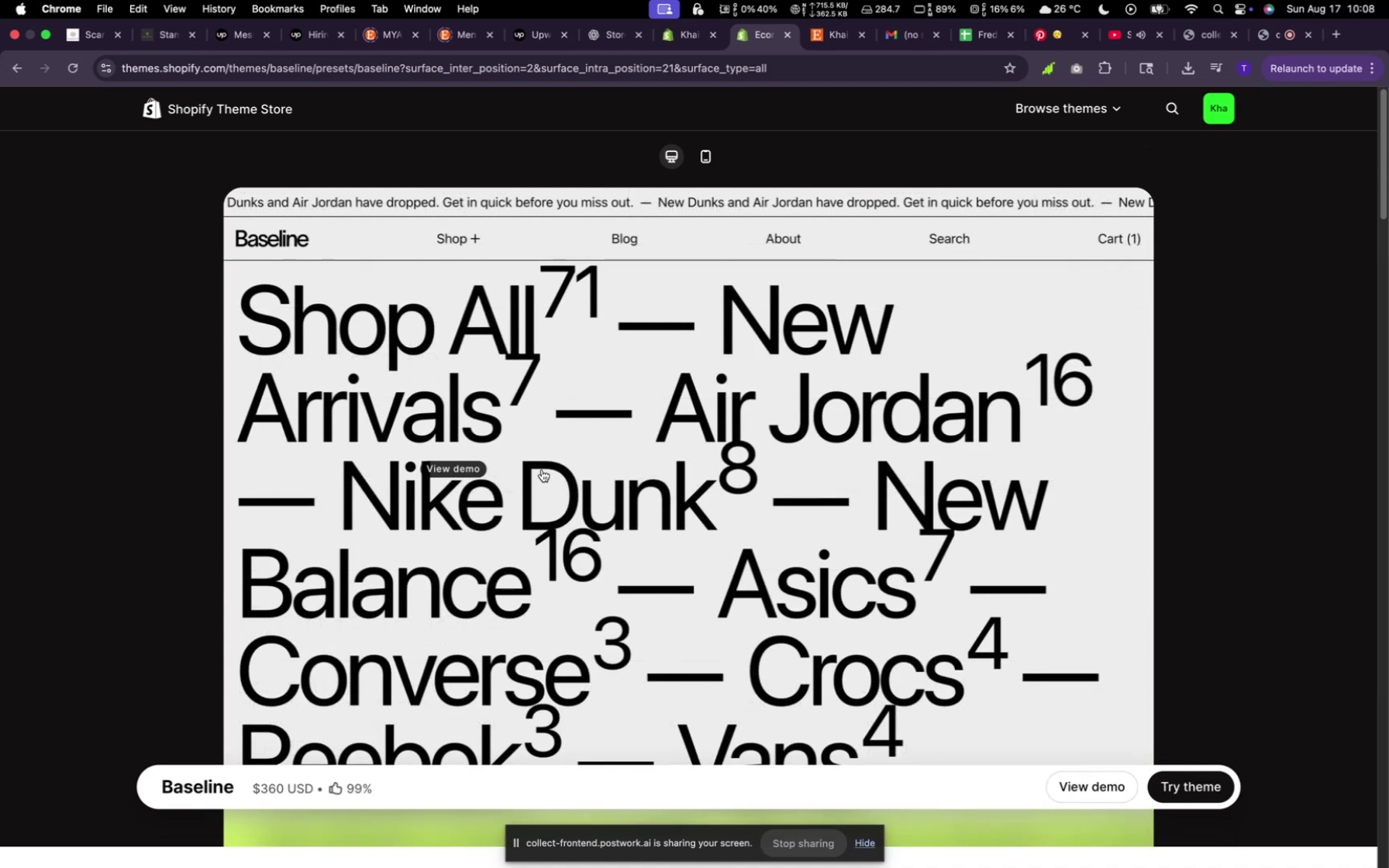 
scroll: coordinate [550, 472], scroll_direction: down, amount: 16.0
 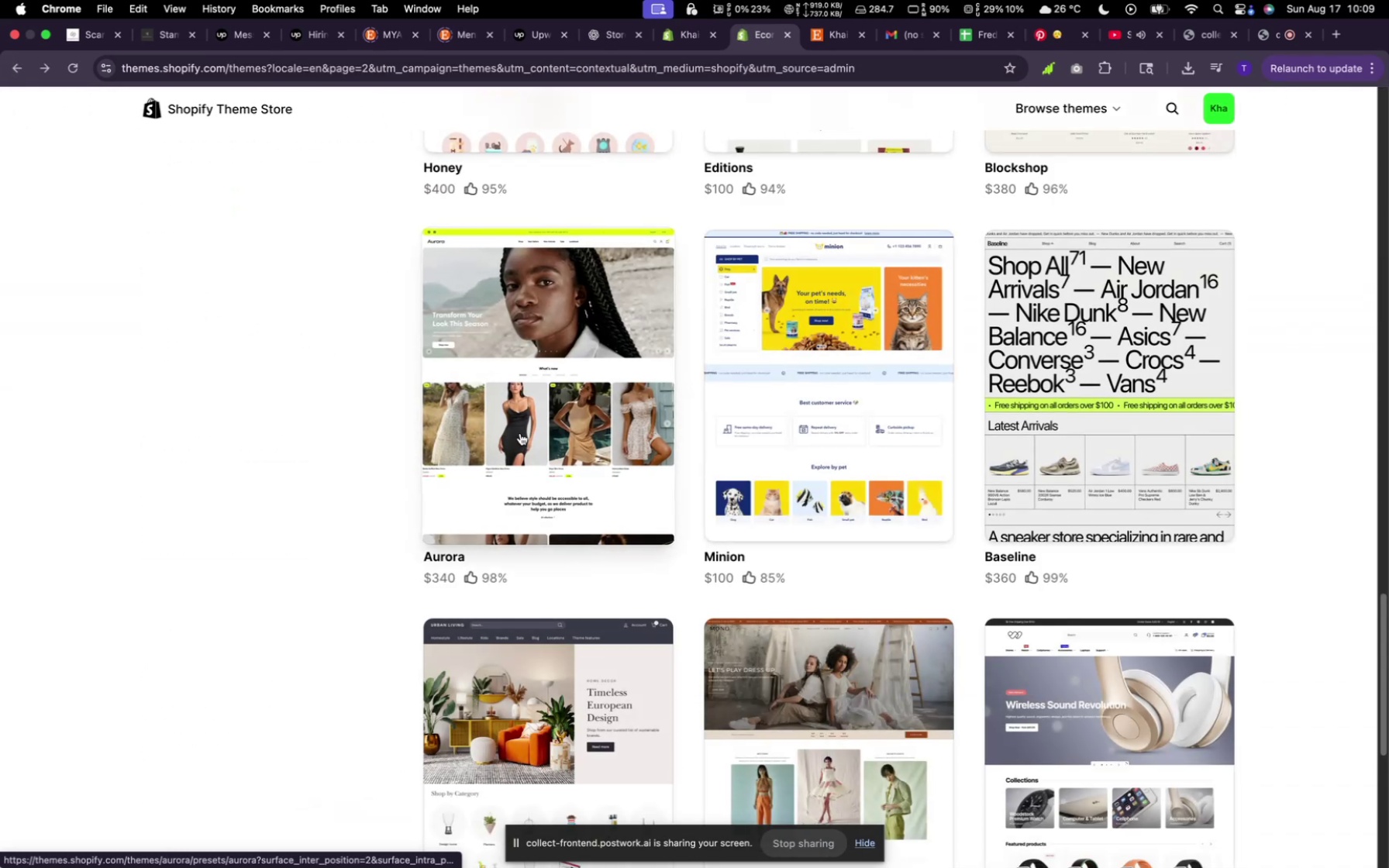 
wait(5.23)
 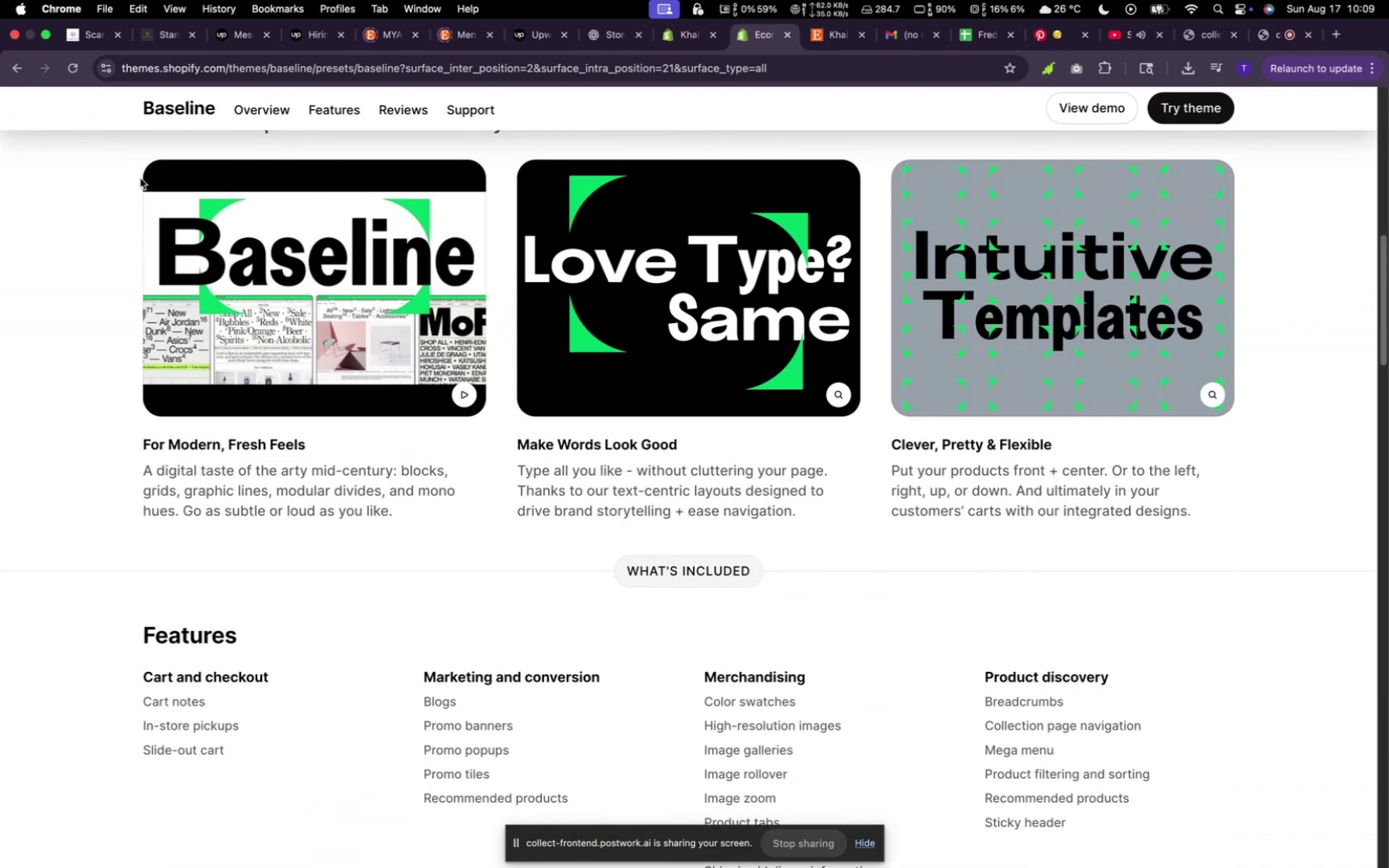 
scroll: coordinate [558, 448], scroll_direction: down, amount: 8.0
 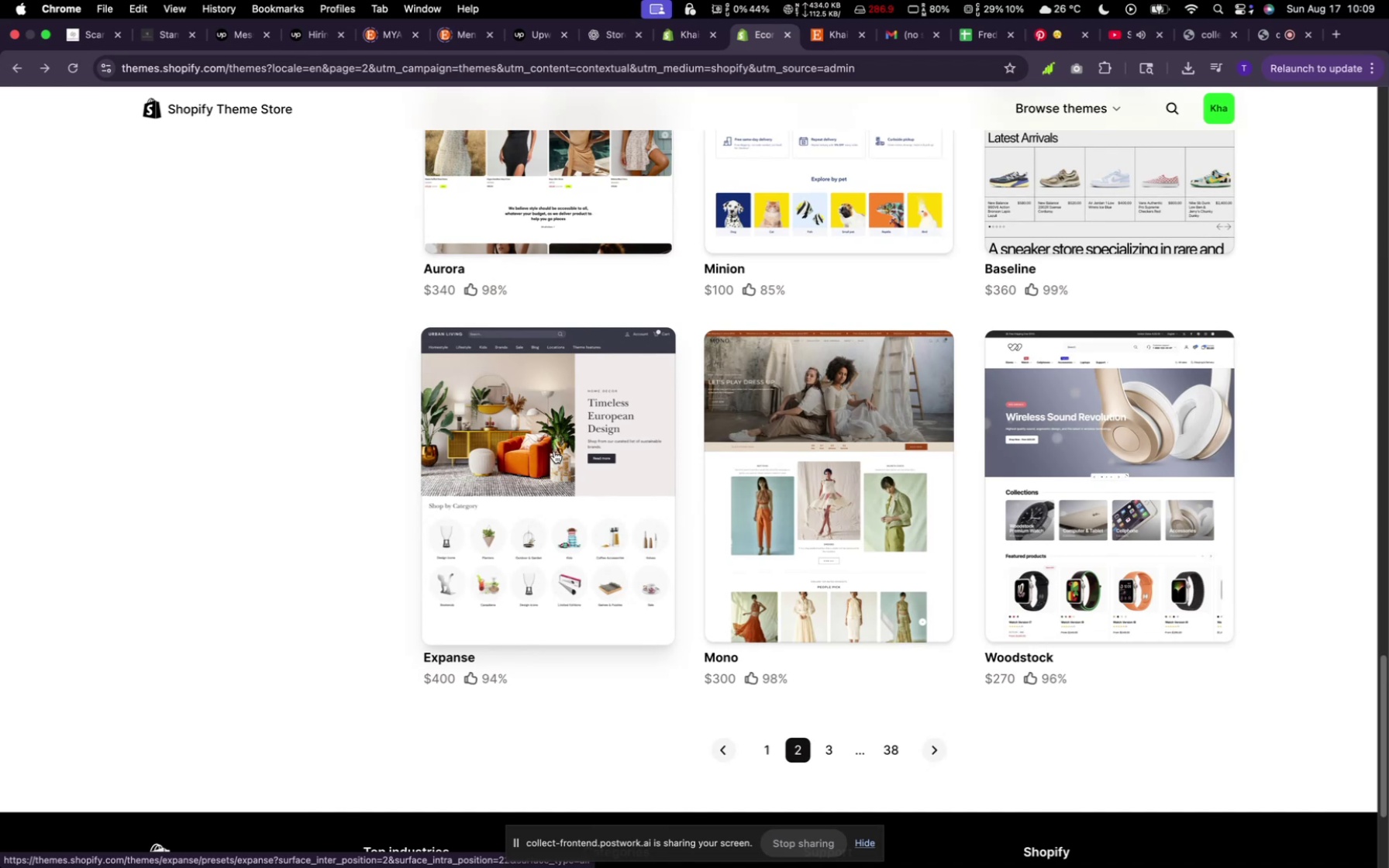 
left_click([553, 451])
 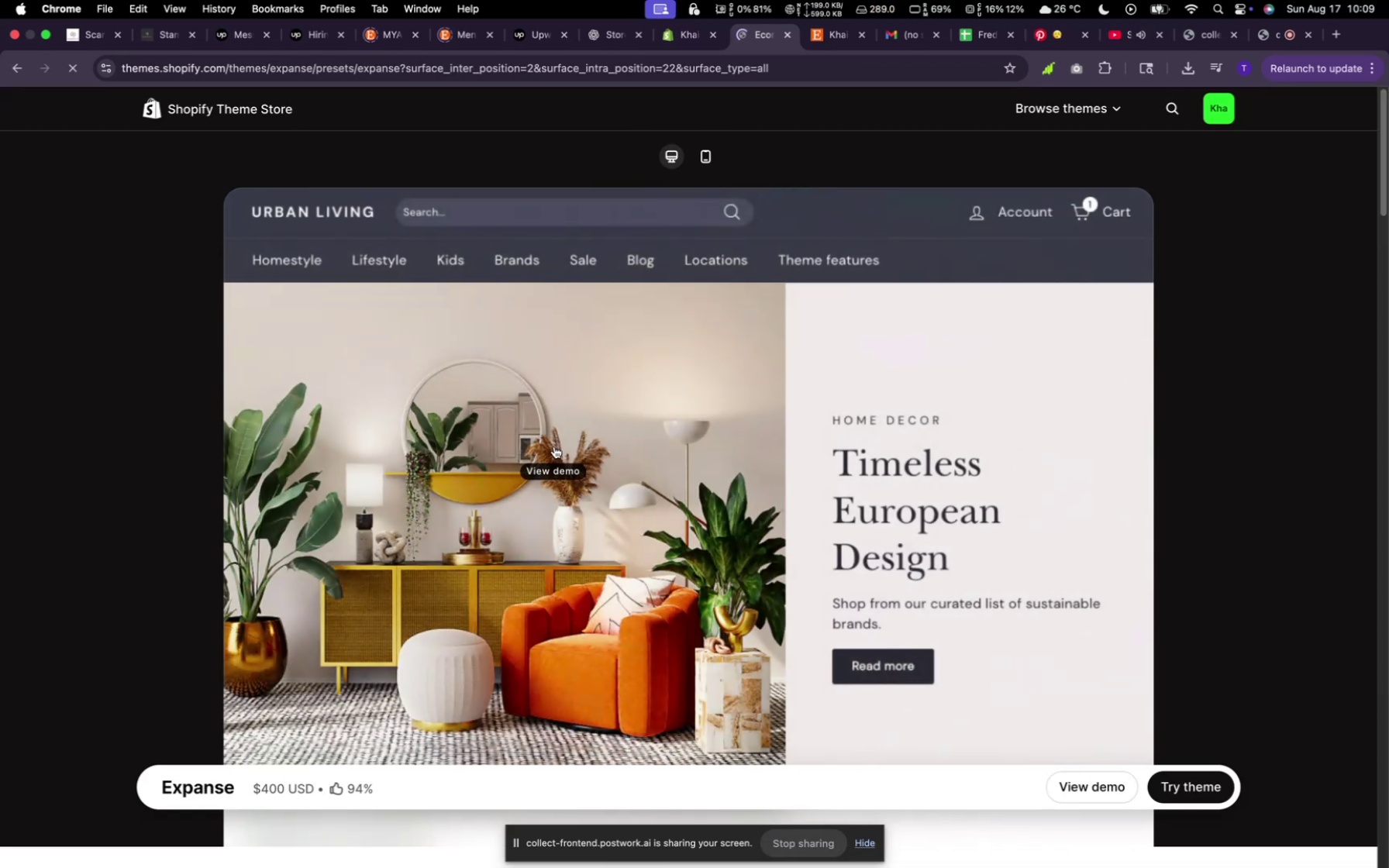 
wait(7.46)
 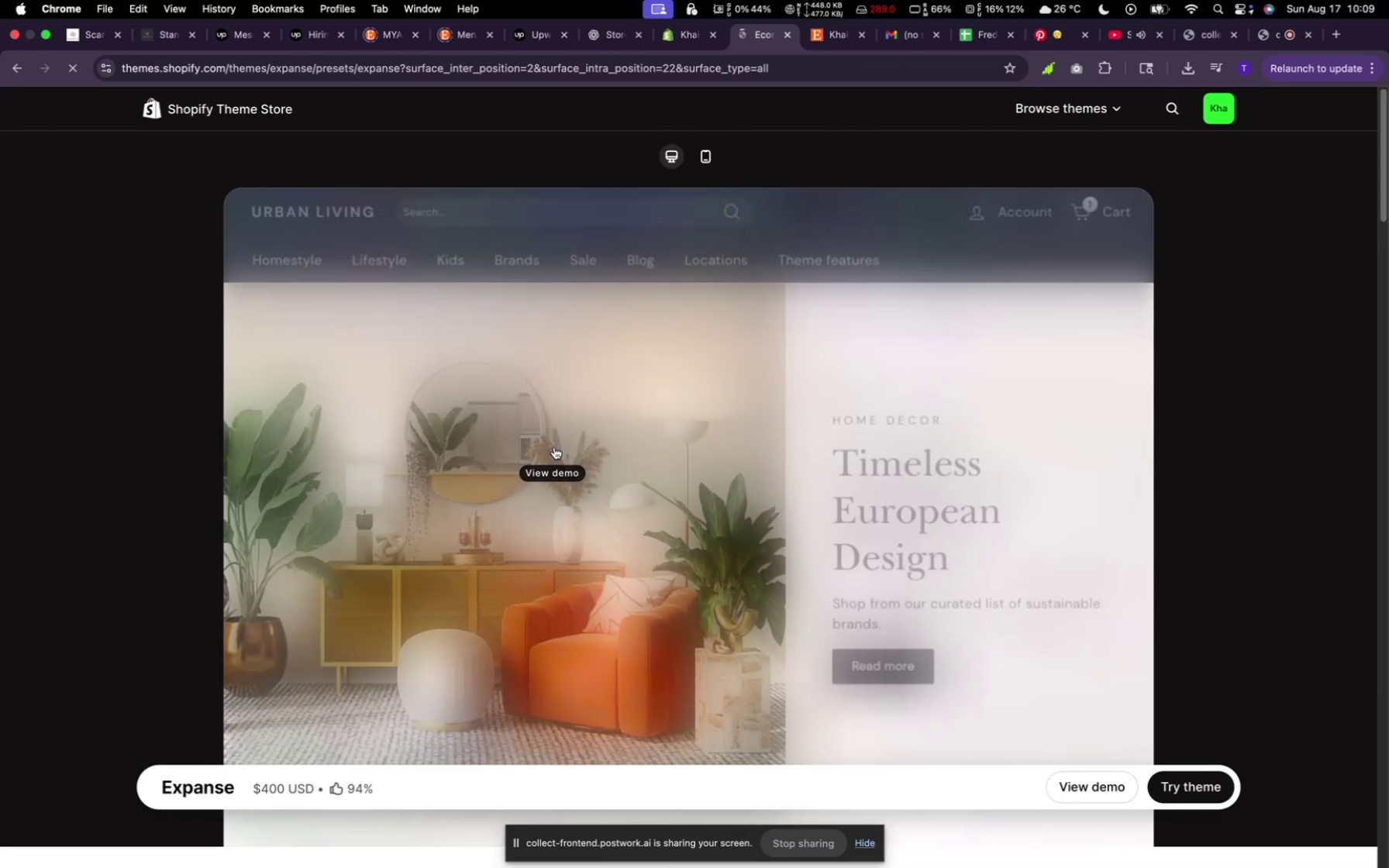 
scroll: coordinate [750, 441], scroll_direction: down, amount: 5.0
 